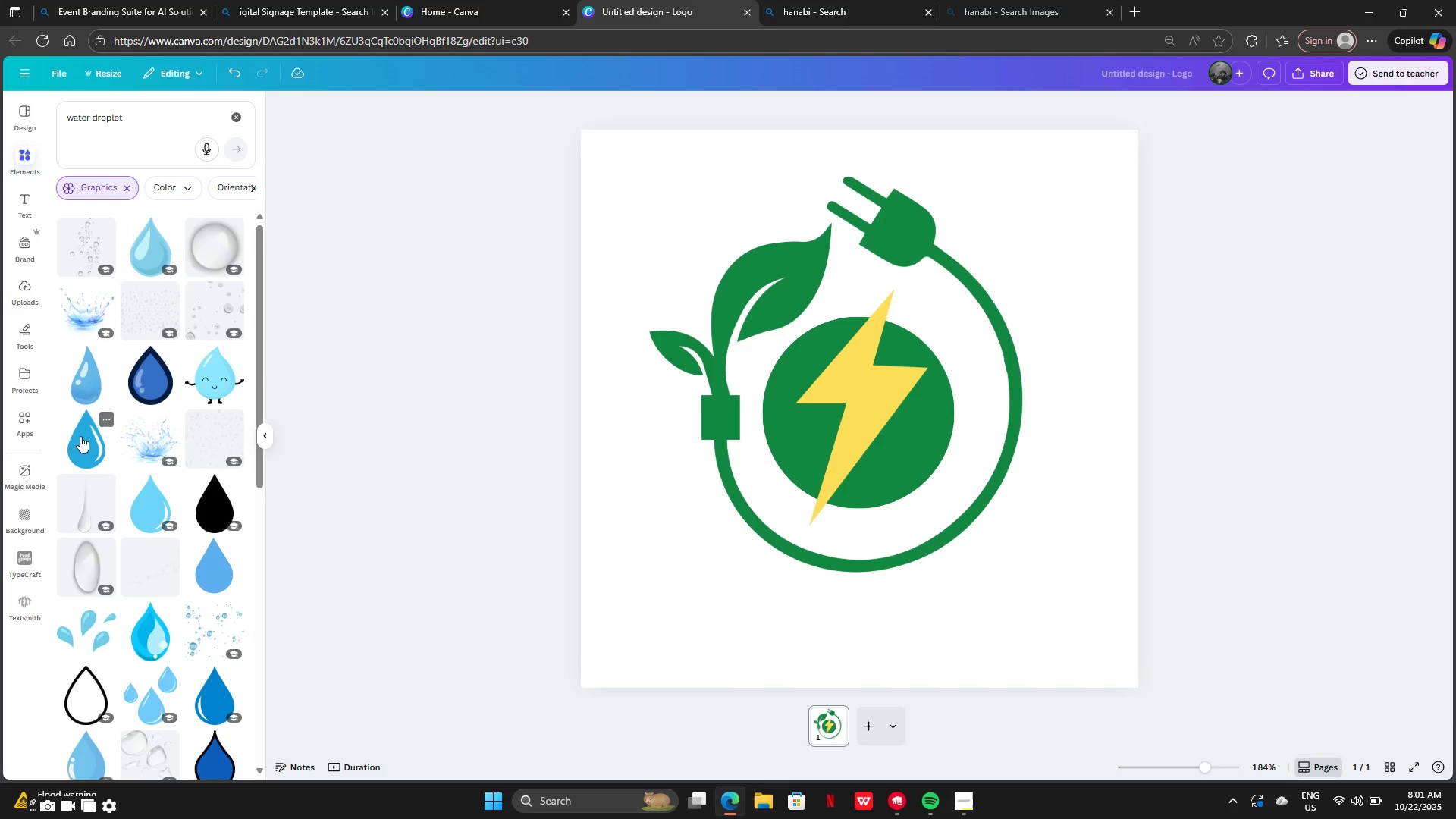 
scroll: coordinate [82, 432], scroll_direction: down, amount: 2.0
 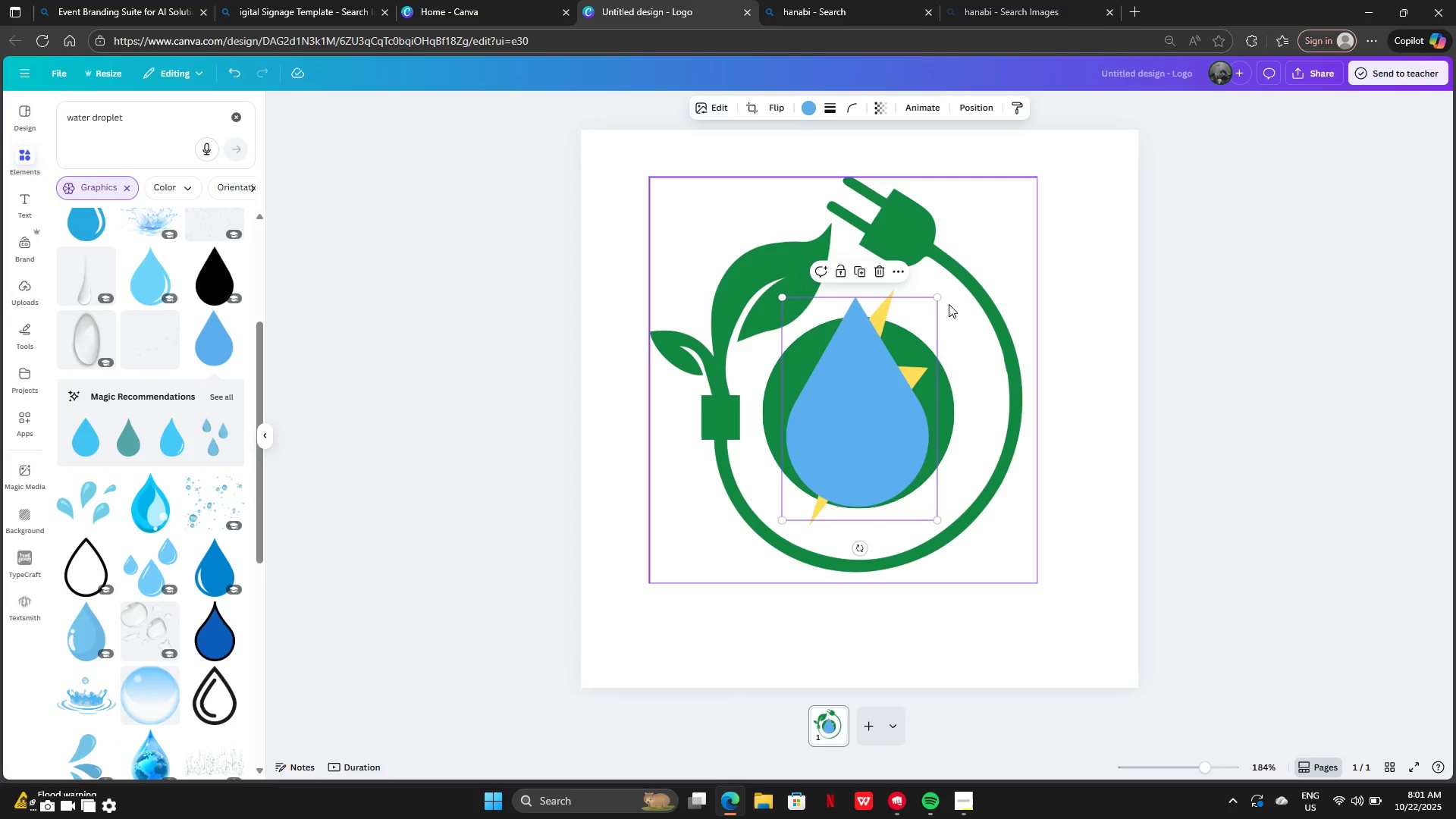 
left_click_drag(start_coordinate=[939, 297], to_coordinate=[785, 430])
 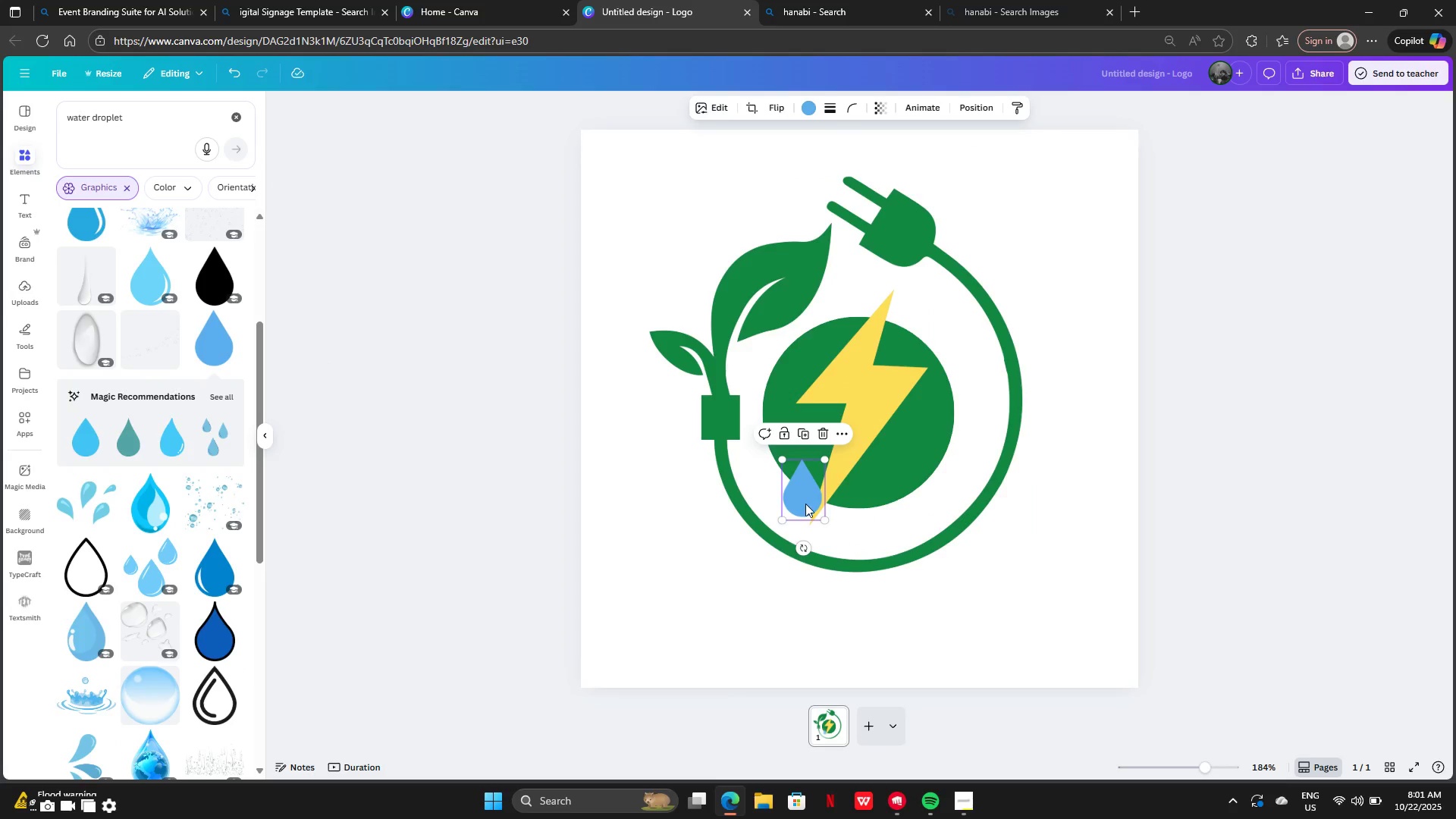 
left_click_drag(start_coordinate=[805, 504], to_coordinate=[657, 415])
 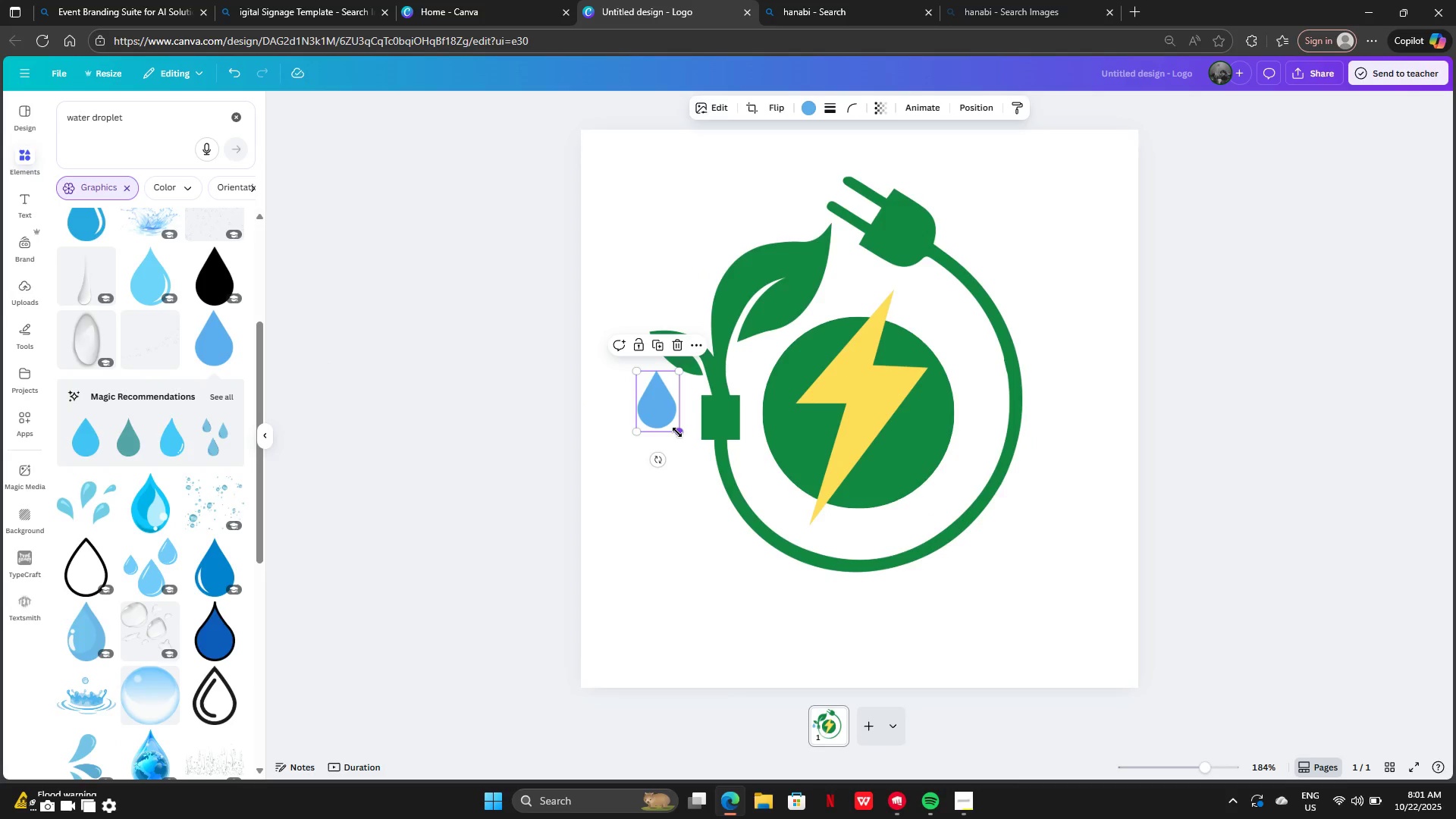 
left_click_drag(start_coordinate=[678, 431], to_coordinate=[662, 398])
 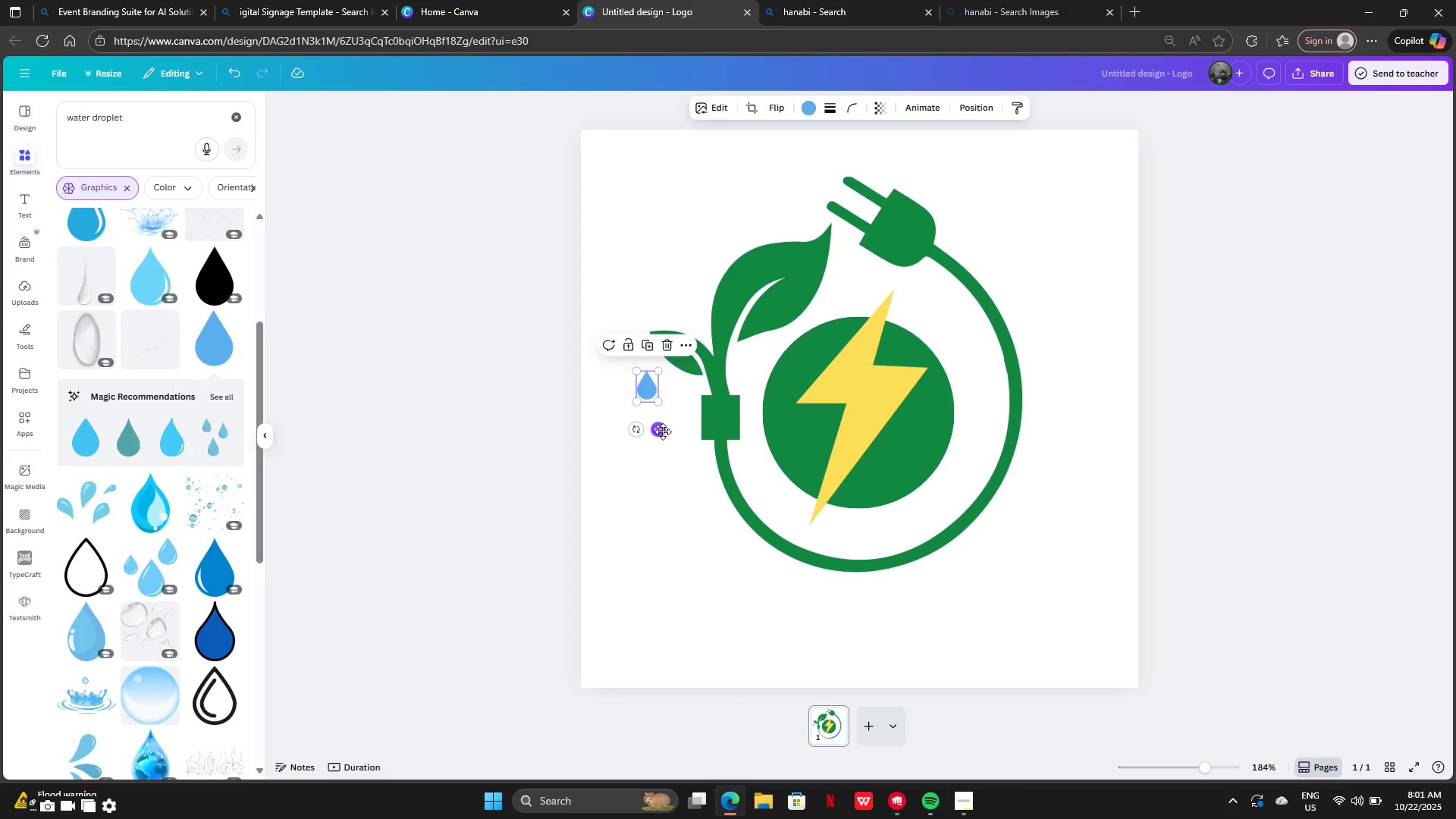 
left_click_drag(start_coordinate=[663, 431], to_coordinate=[691, 449])
 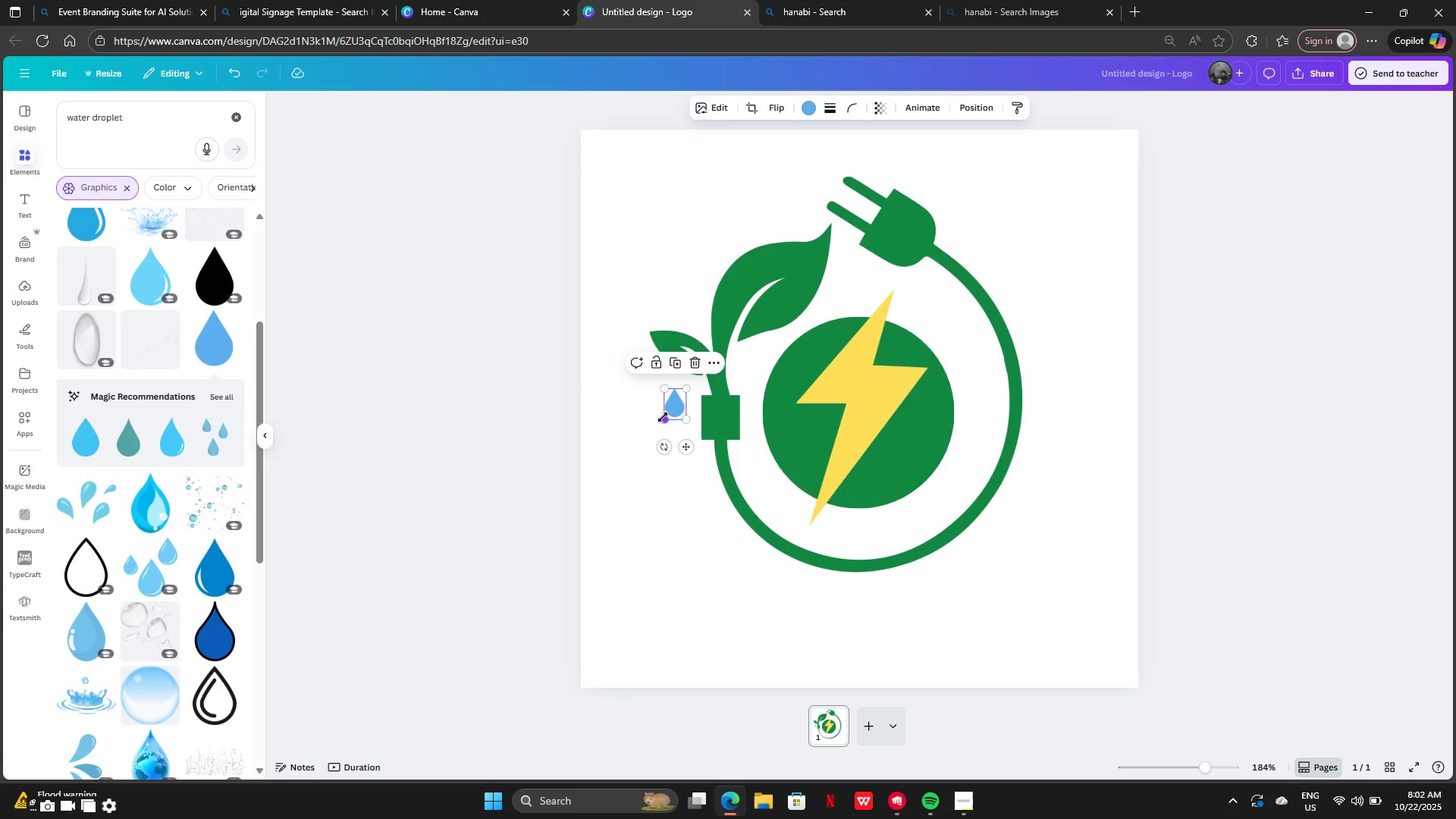 
left_click_drag(start_coordinate=[663, 417], to_coordinate=[636, 500])
 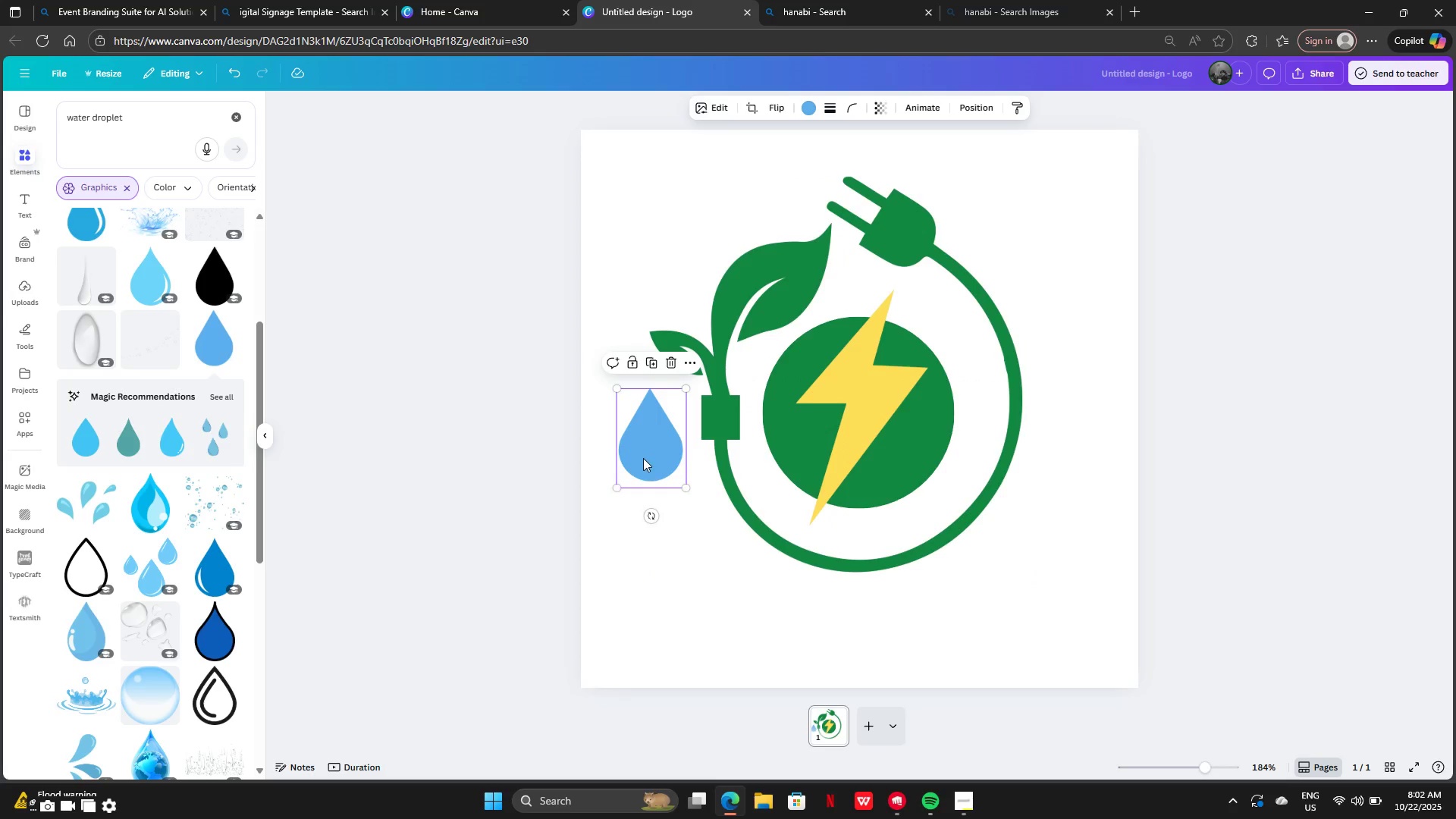 
left_click_drag(start_coordinate=[643, 458], to_coordinate=[654, 427])
 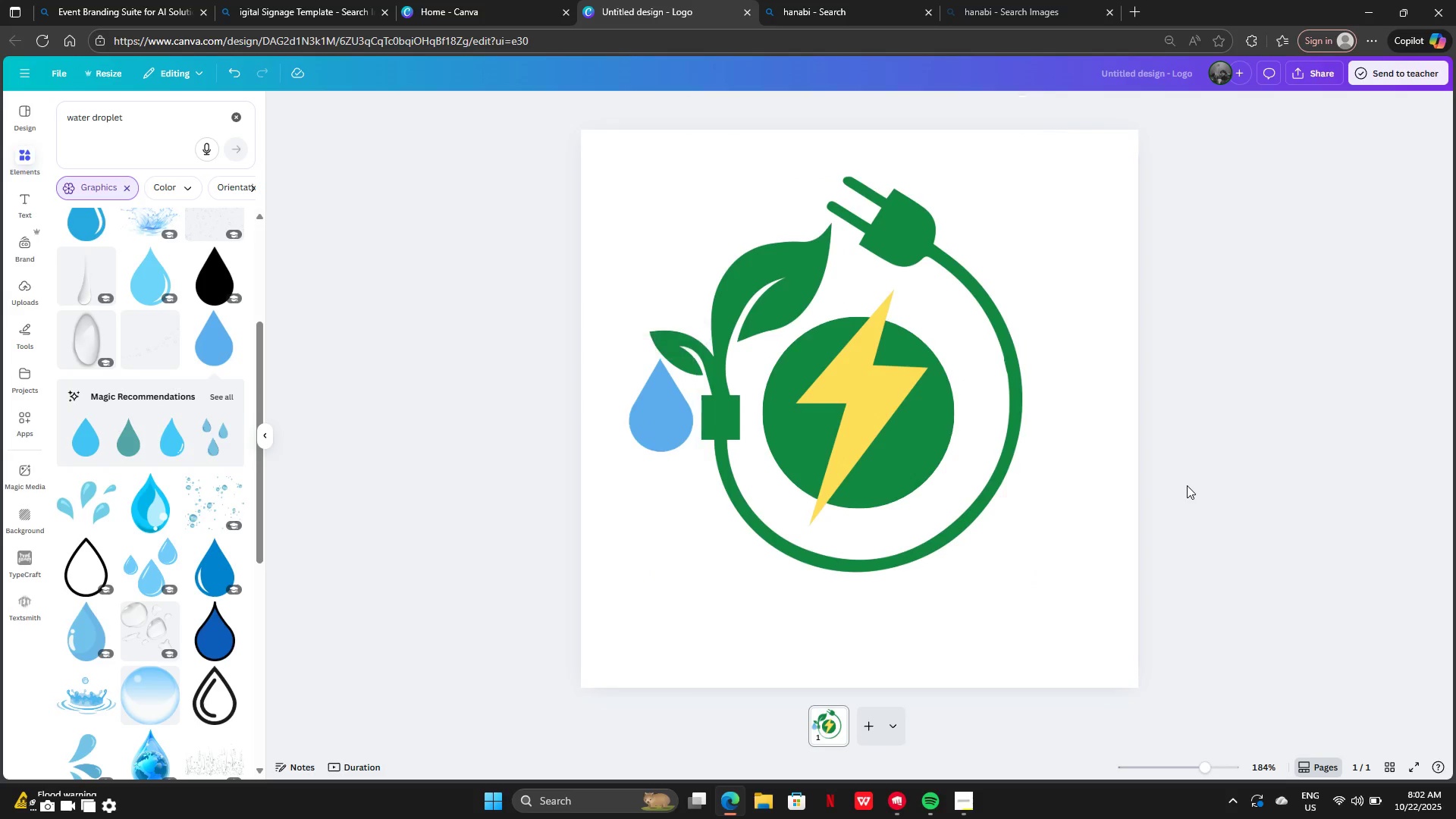 
double_click([1189, 486])
 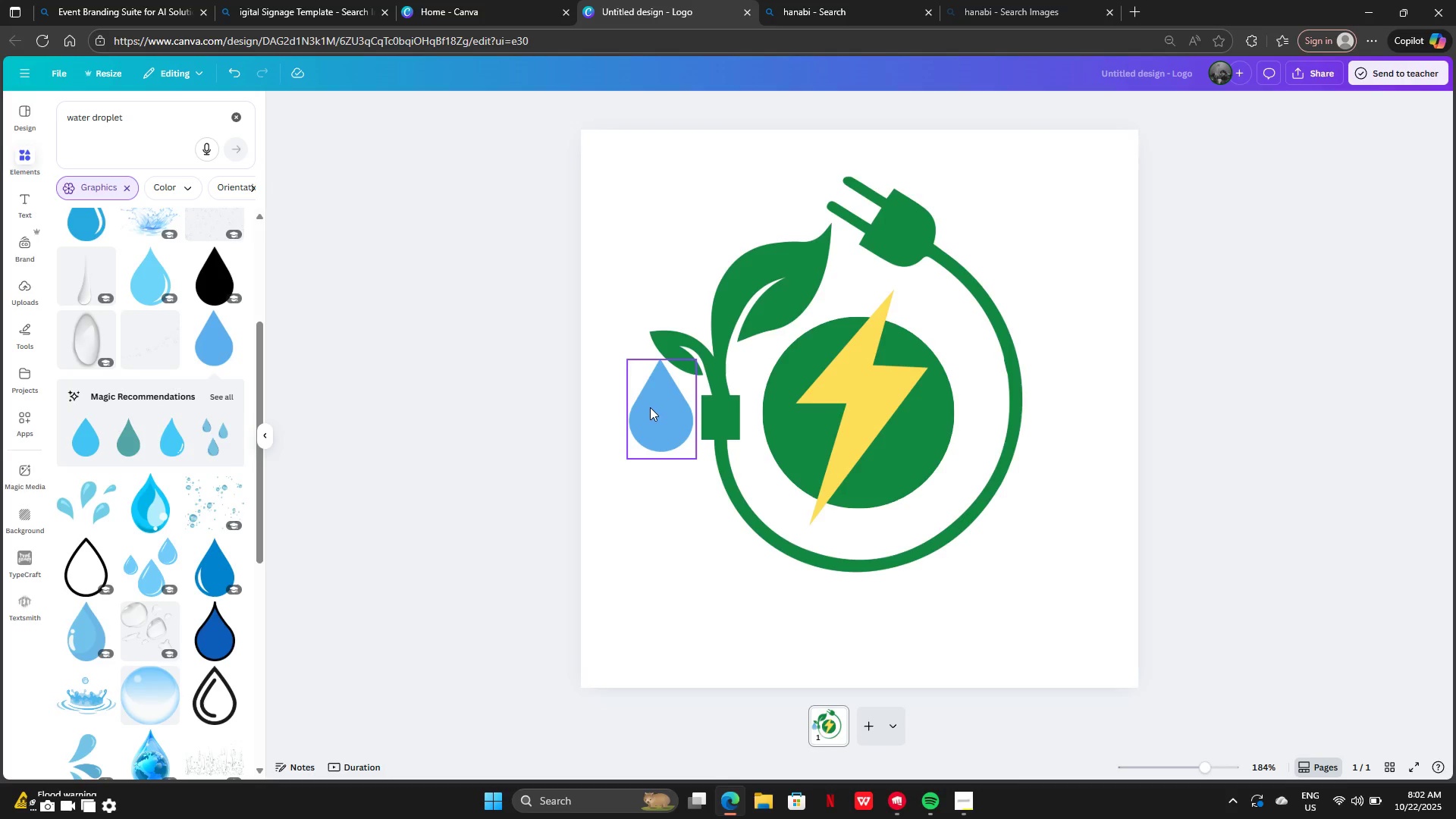 
left_click([650, 406])
 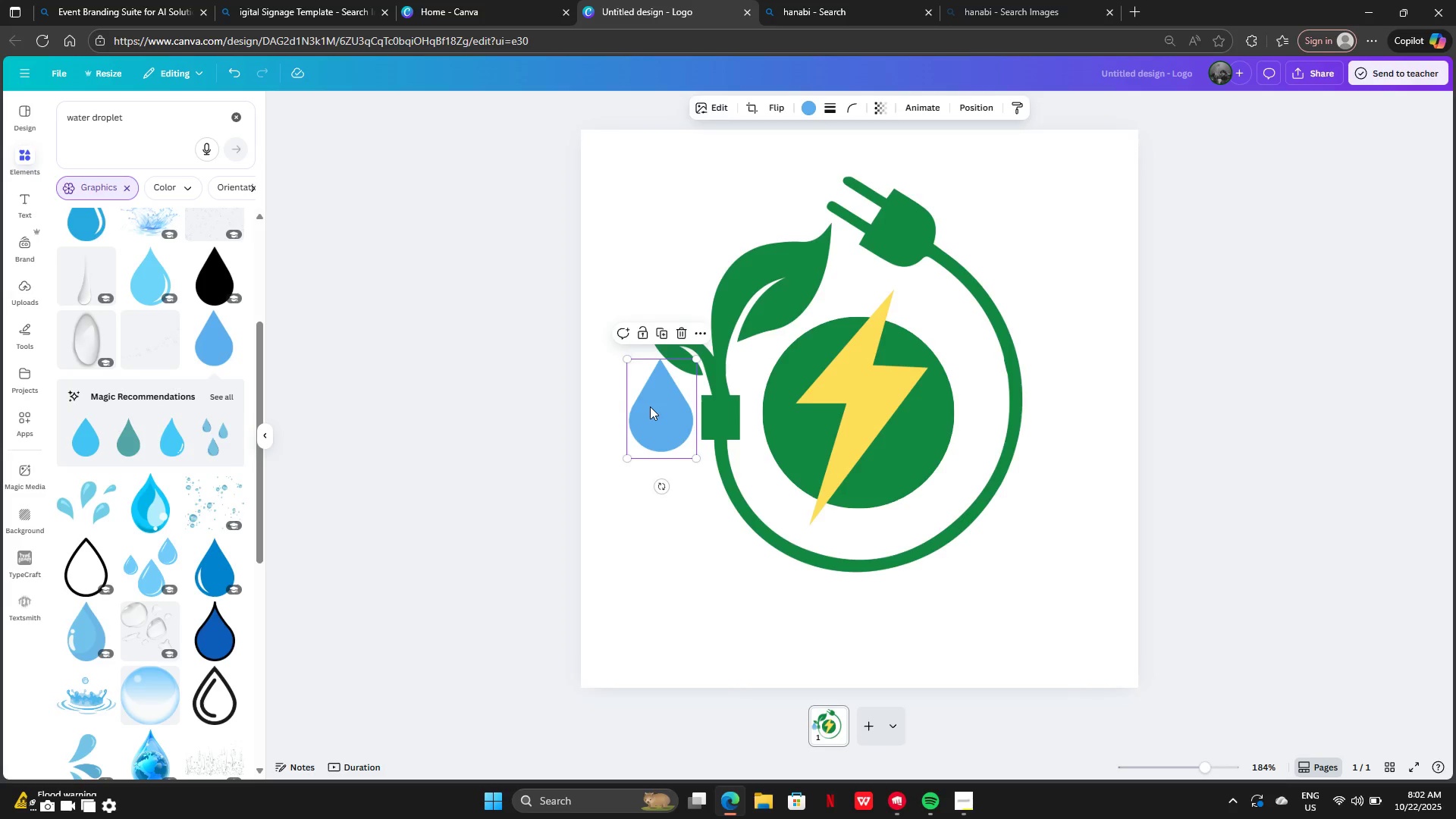 
key(Backspace)
 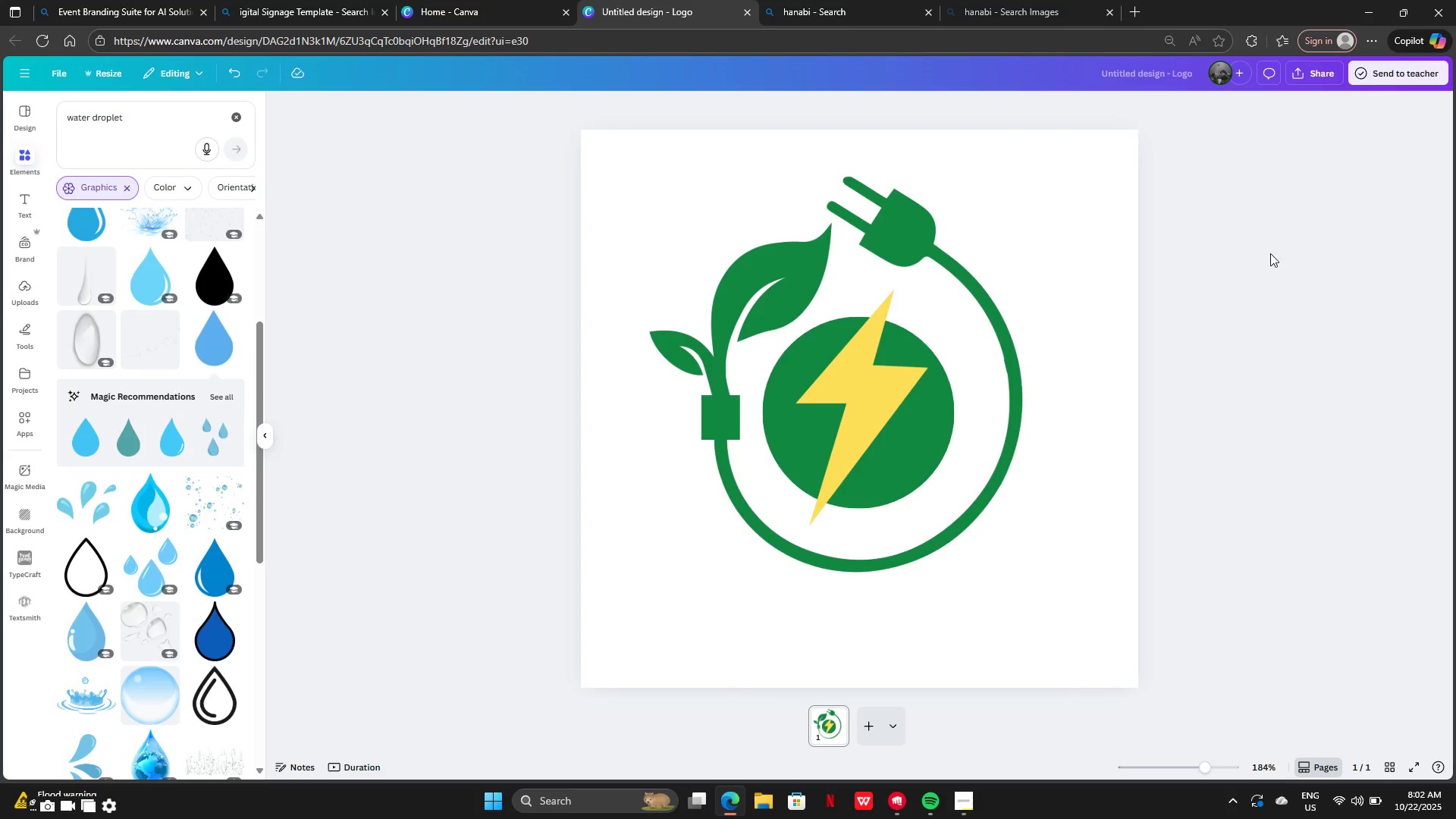 
left_click([1272, 256])
 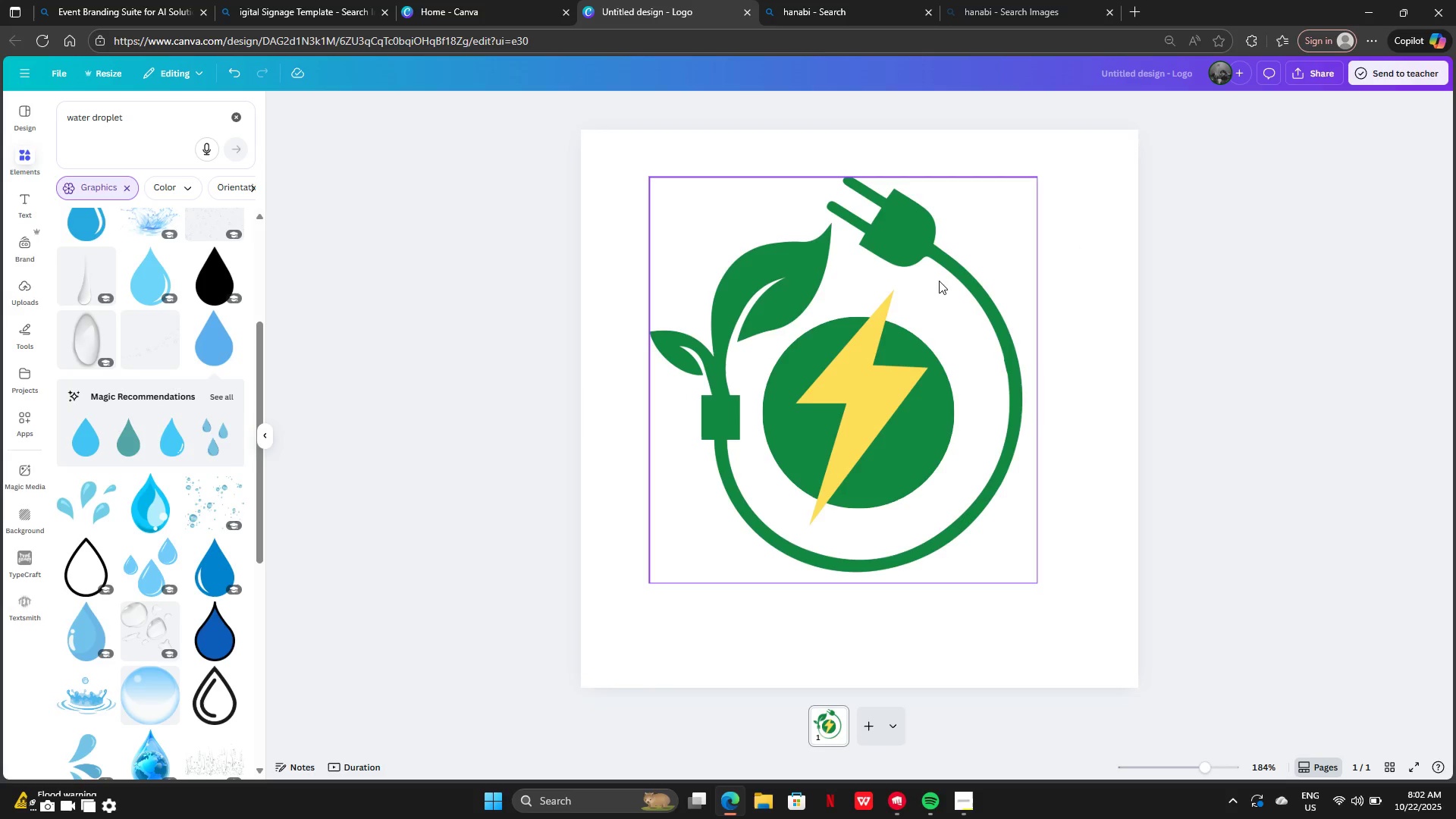 
left_click_drag(start_coordinate=[845, 403], to_coordinate=[844, 409])
 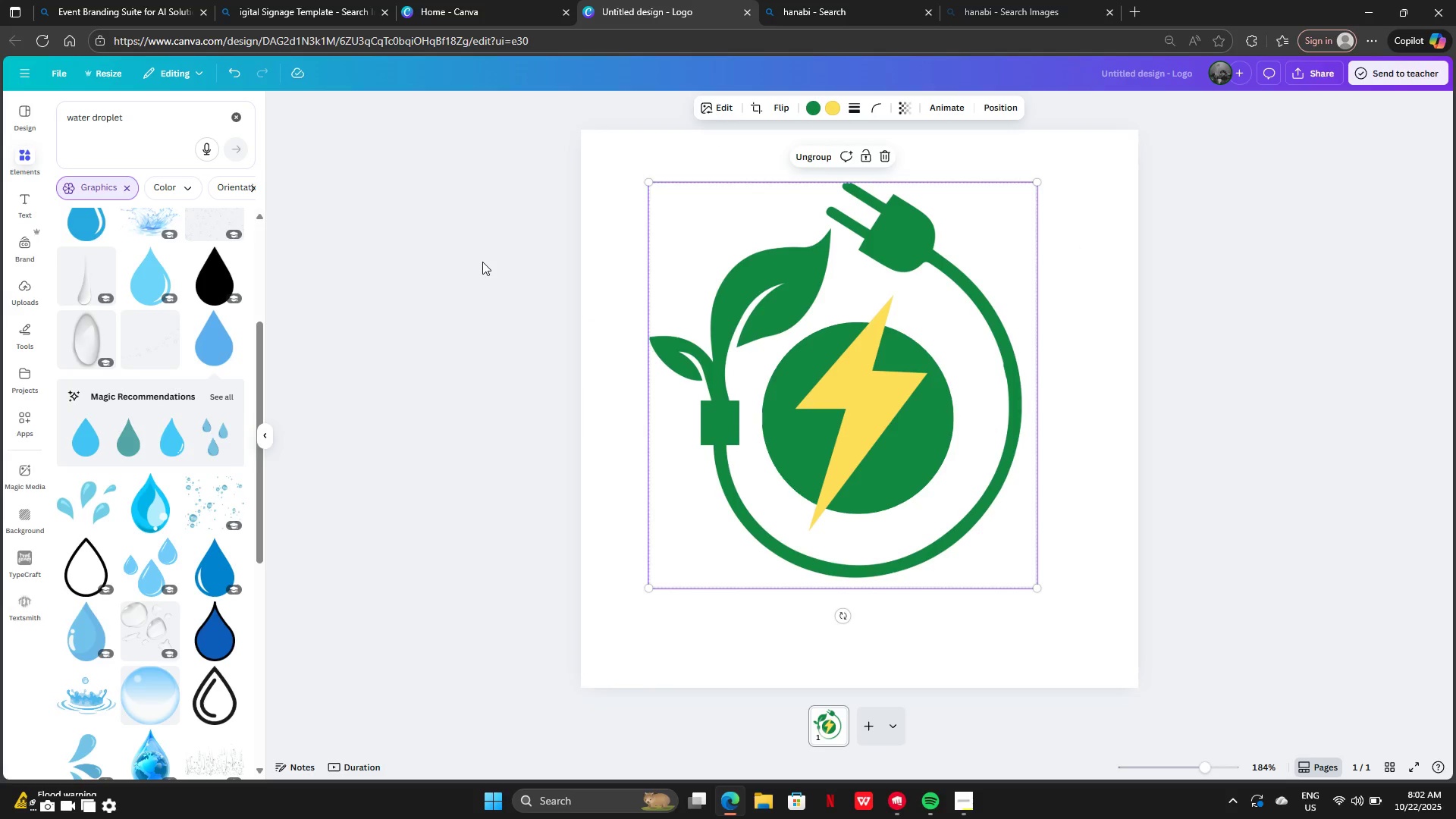 
left_click([482, 262])
 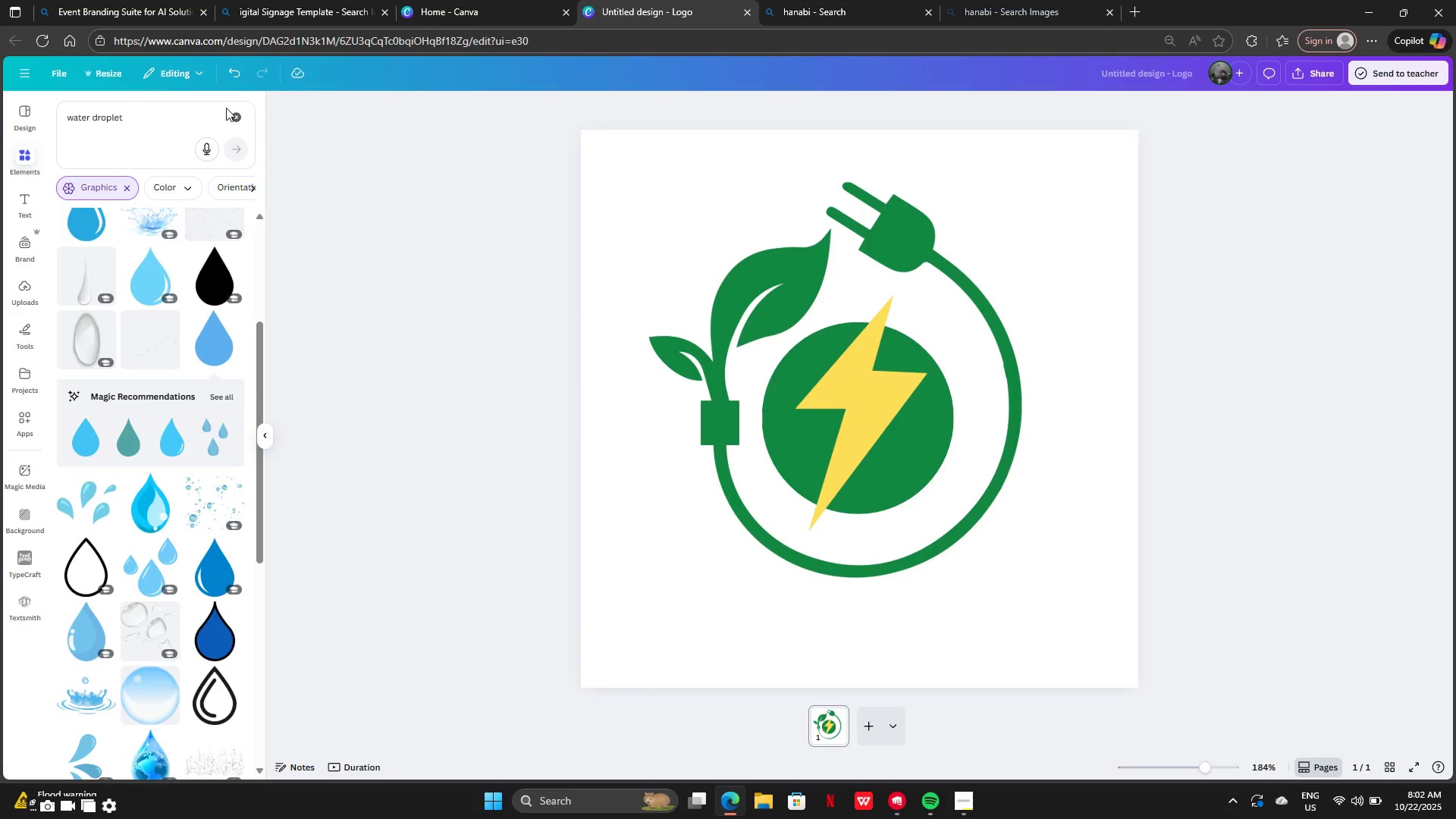 
left_click([234, 118])
 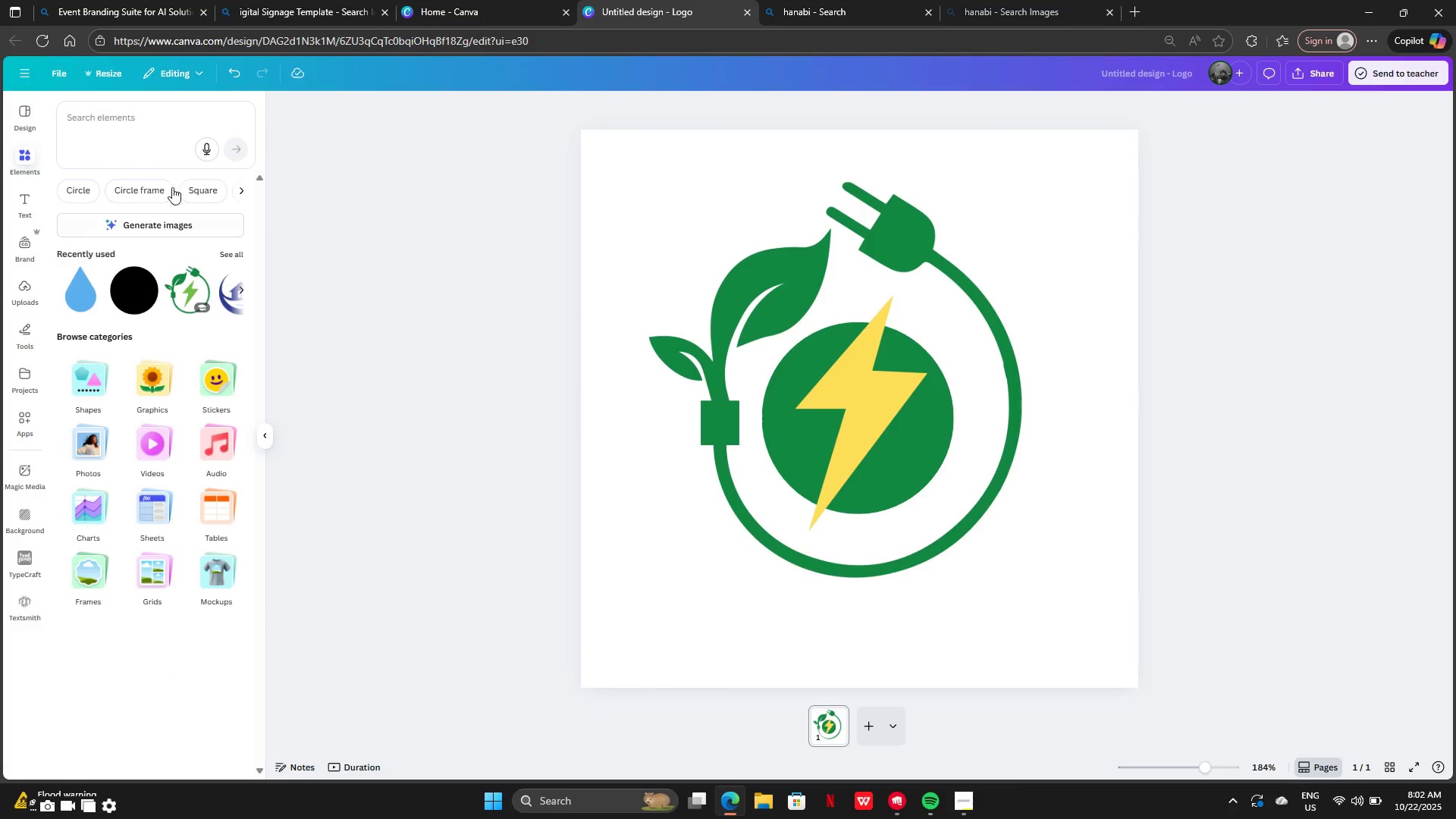 
left_click([129, 121])
 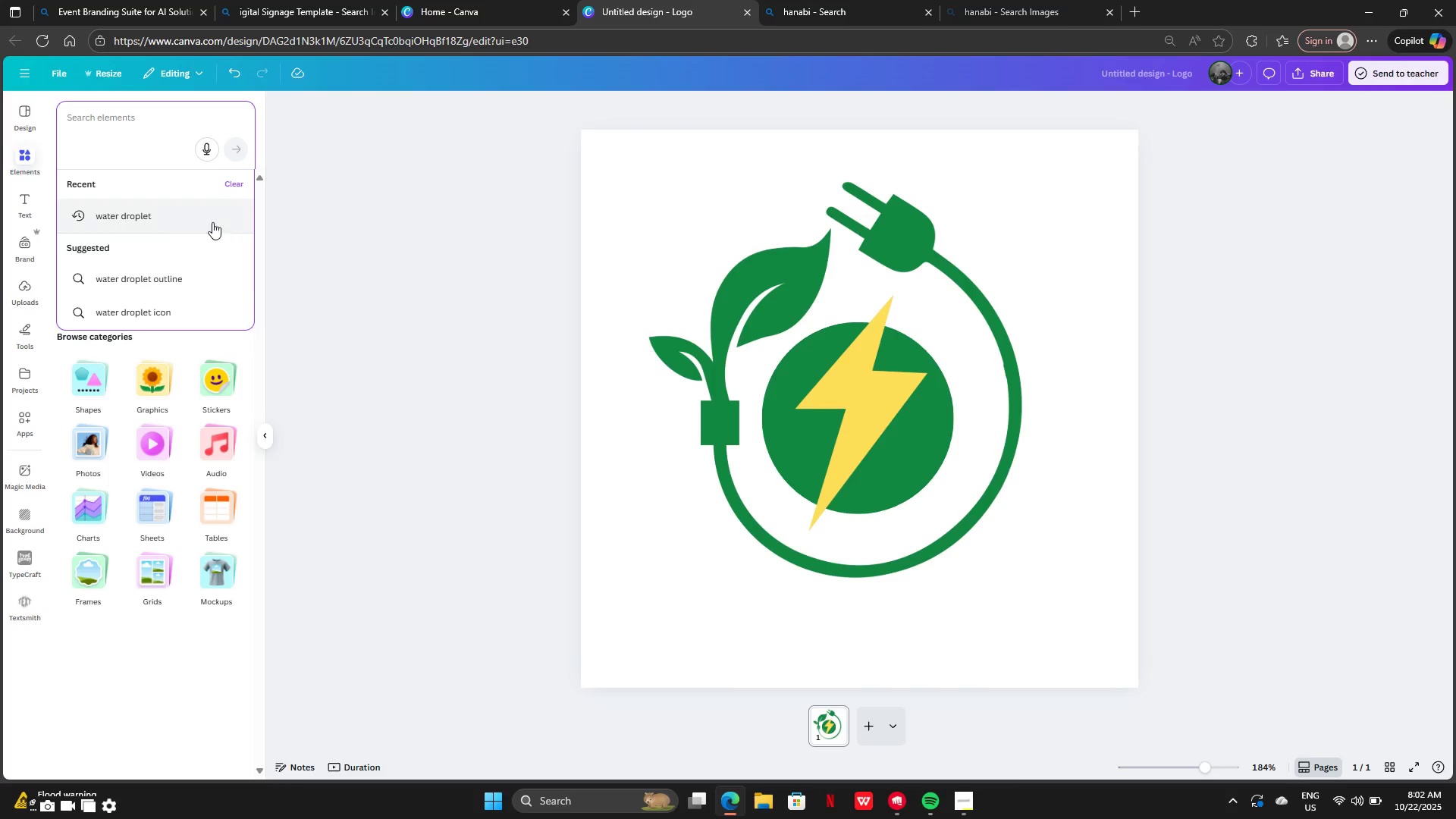 
left_click([395, 275])
 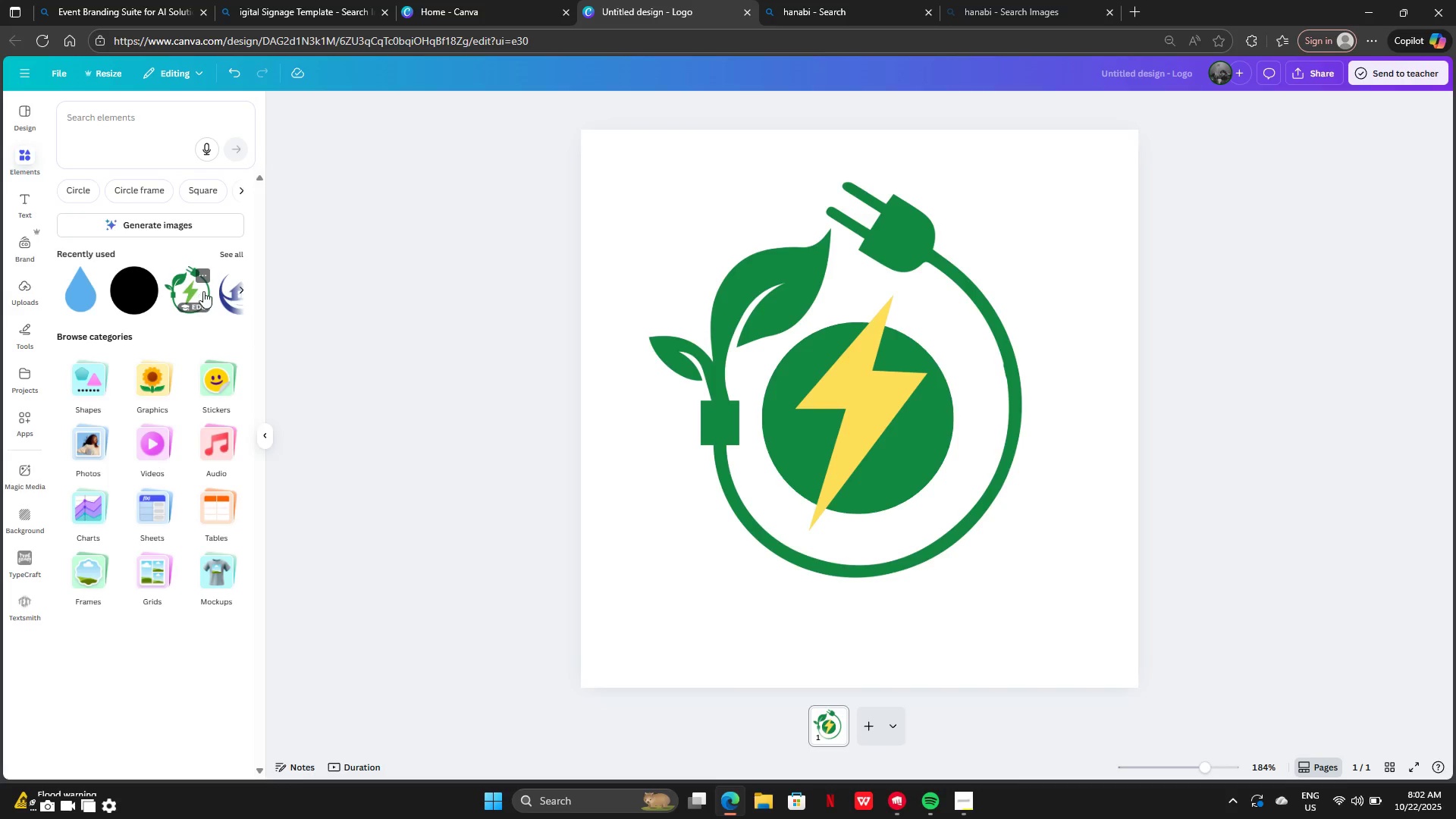 
left_click([206, 276])
 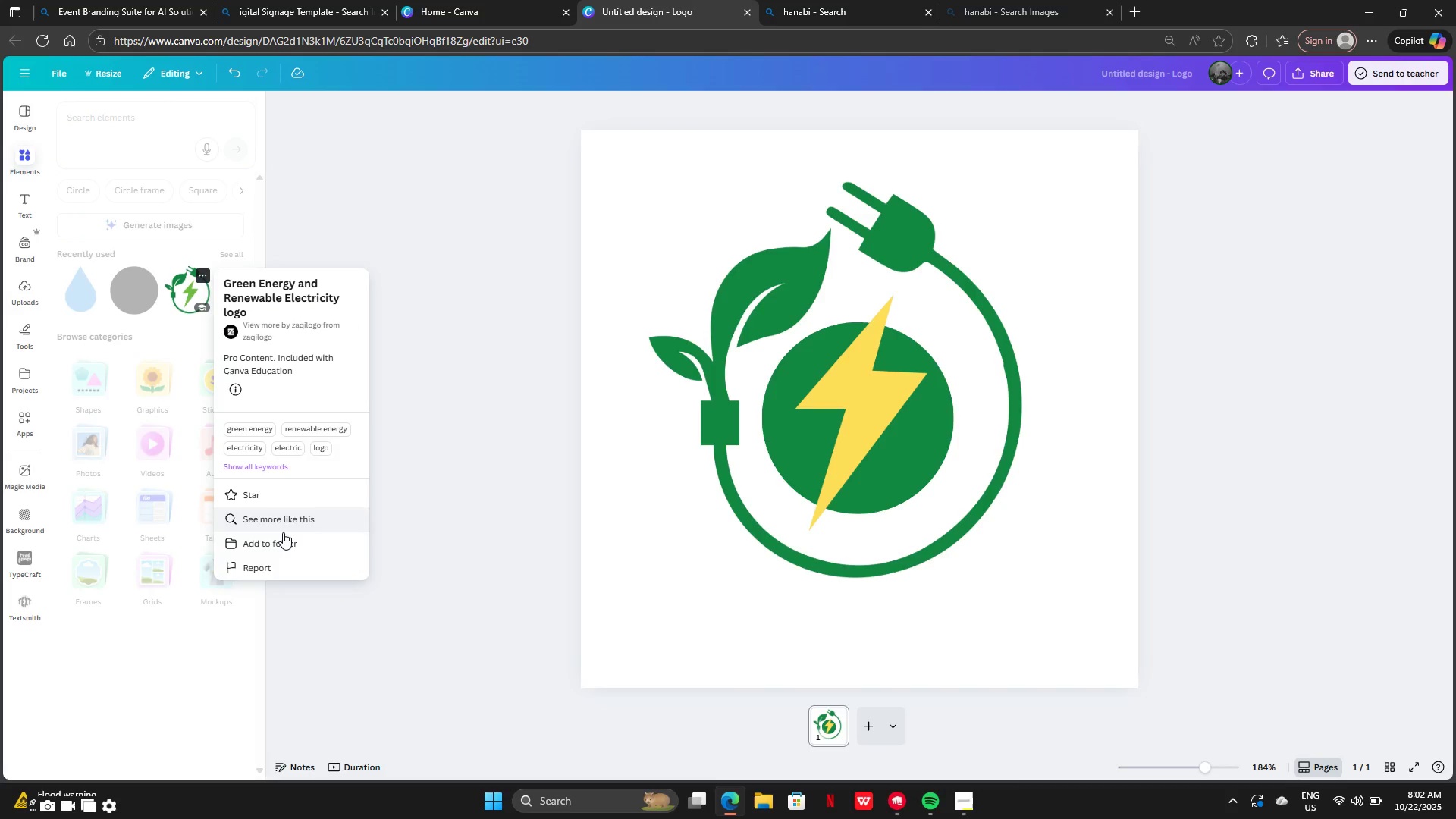 
left_click([286, 520])
 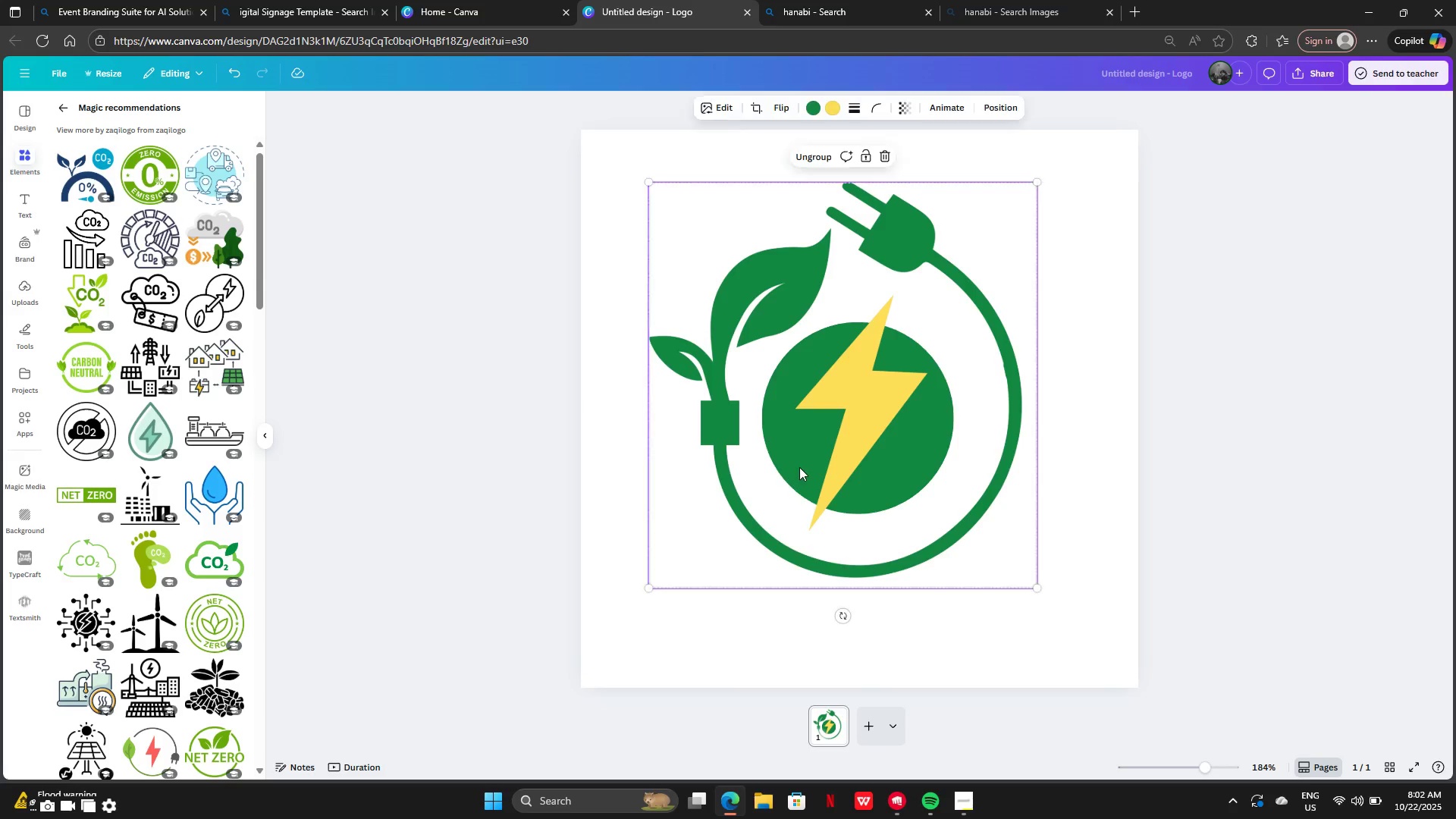 
key(BracketRight)
 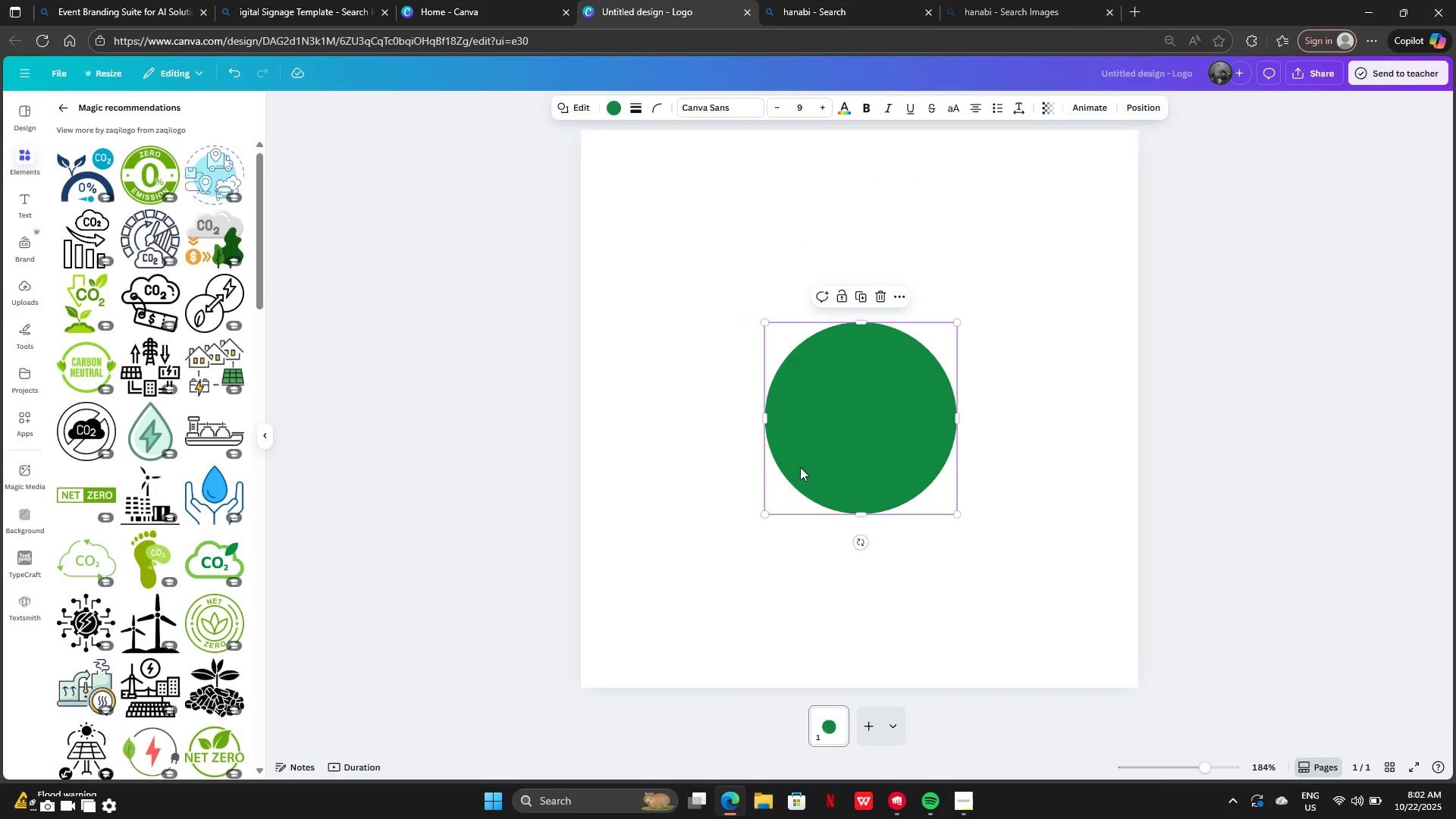 
key(Backspace)
 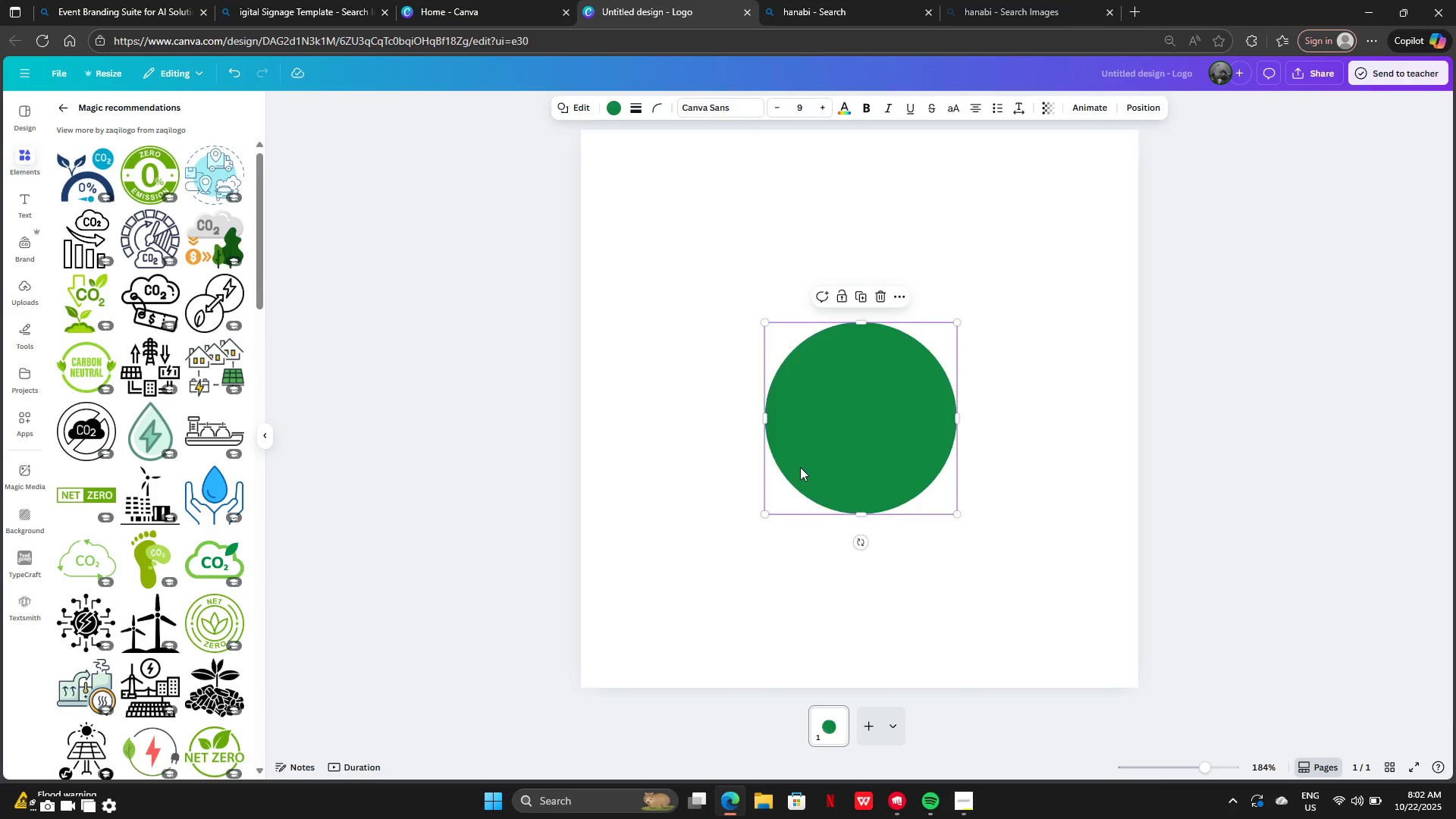 
key(Backspace)
 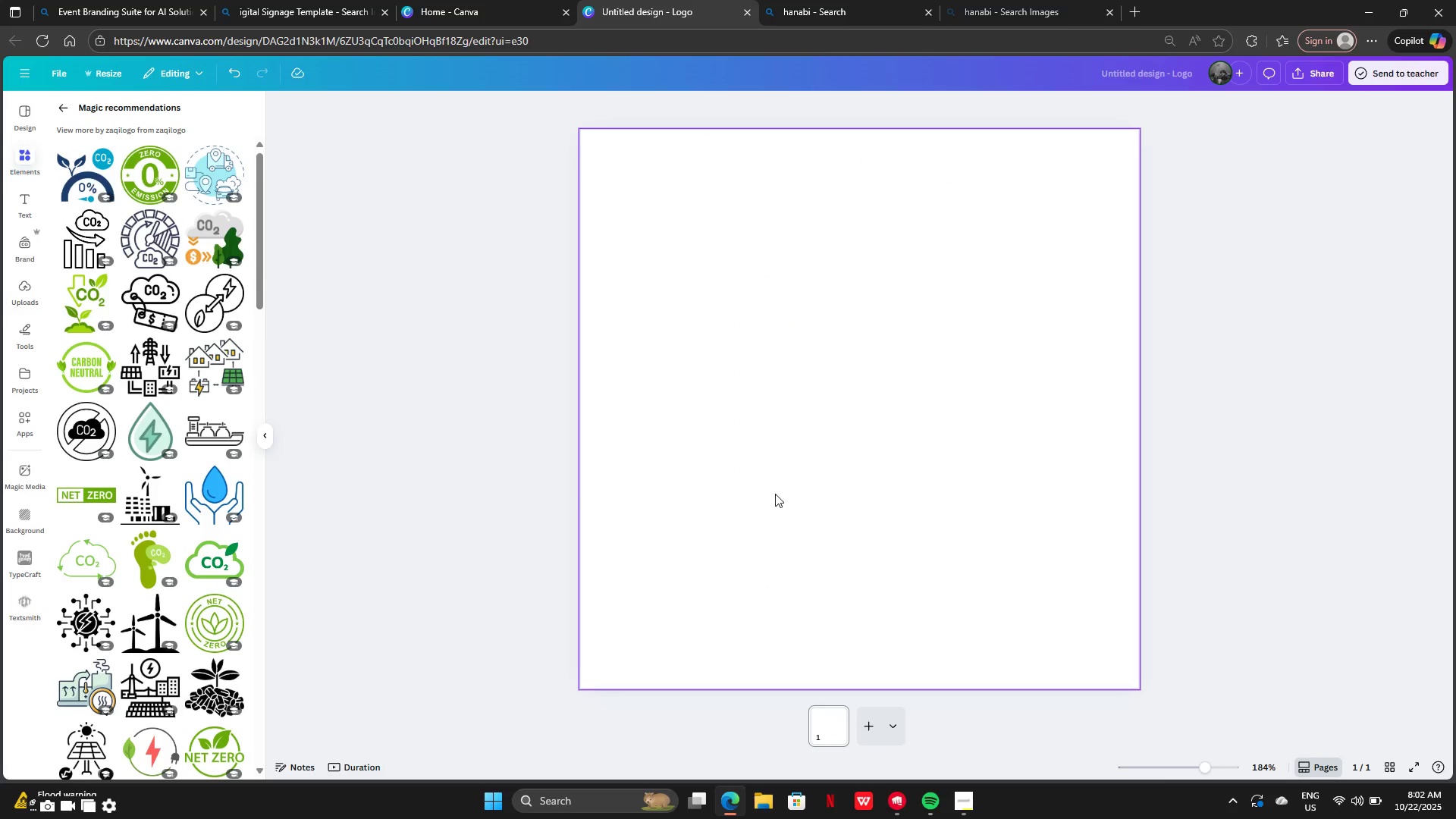 
scroll: coordinate [163, 463], scroll_direction: down, amount: 6.0
 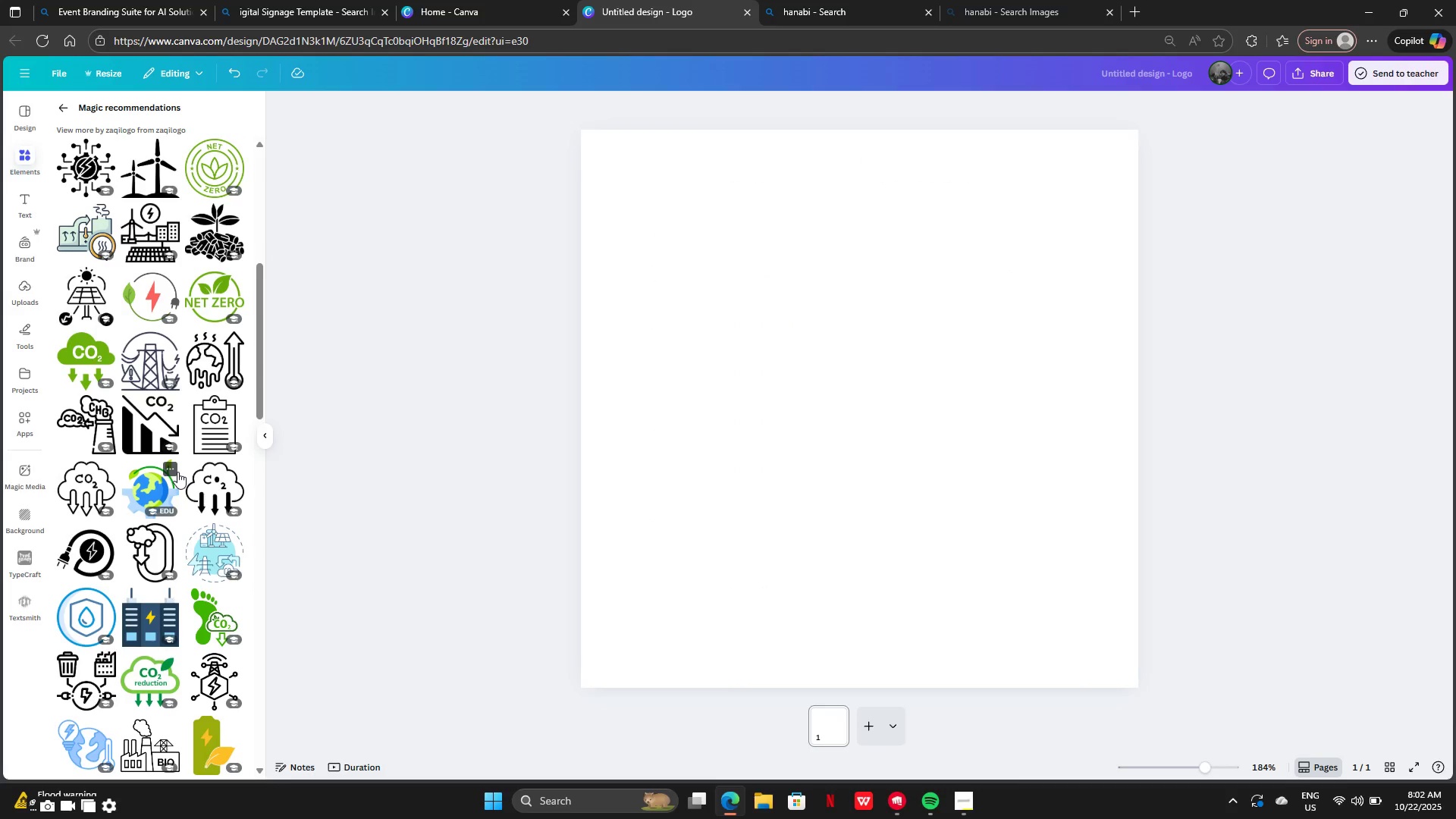 
scroll: coordinate [126, 325], scroll_direction: up, amount: 10.0
 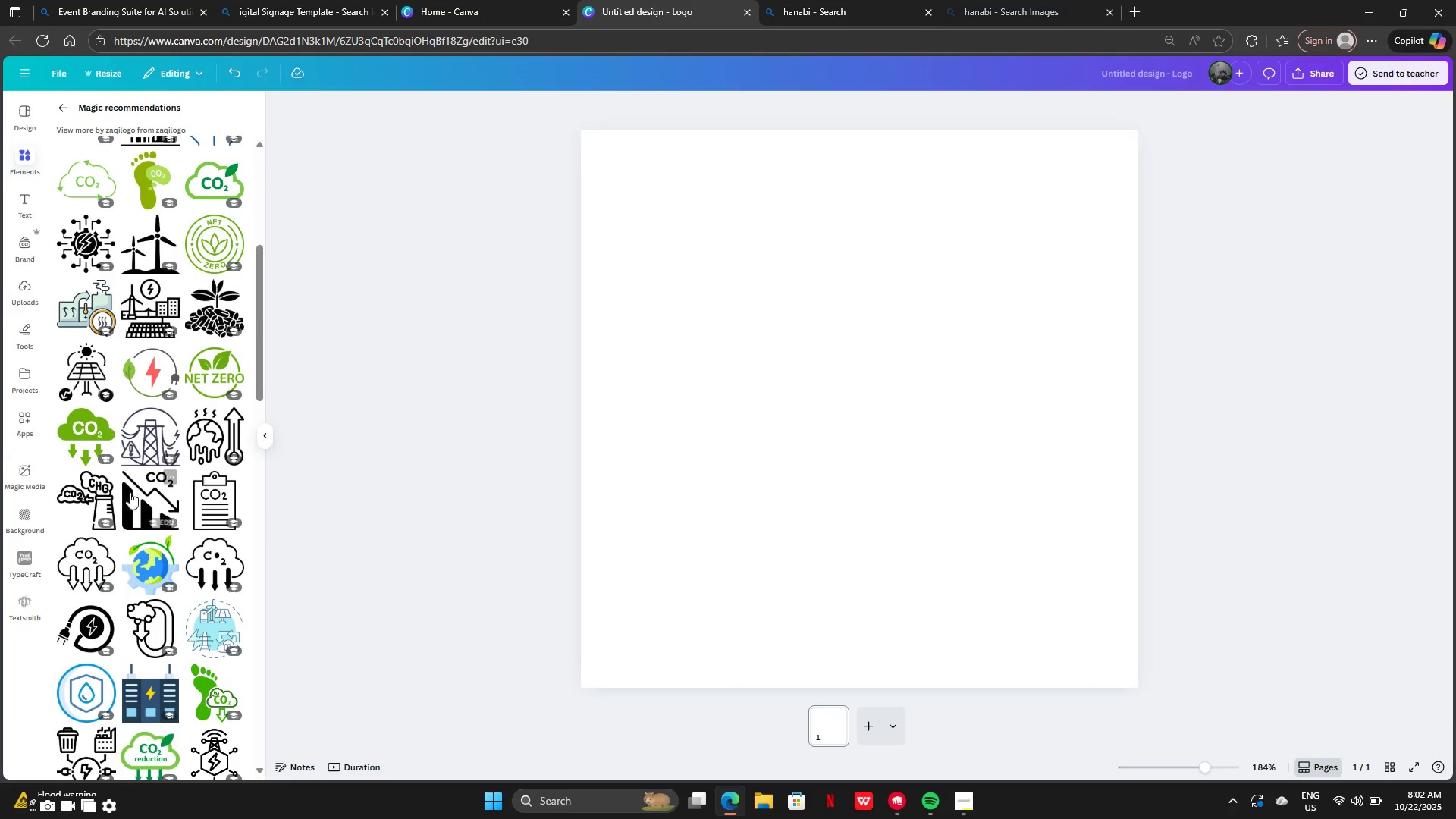 
scroll: coordinate [159, 331], scroll_direction: down, amount: 17.0
 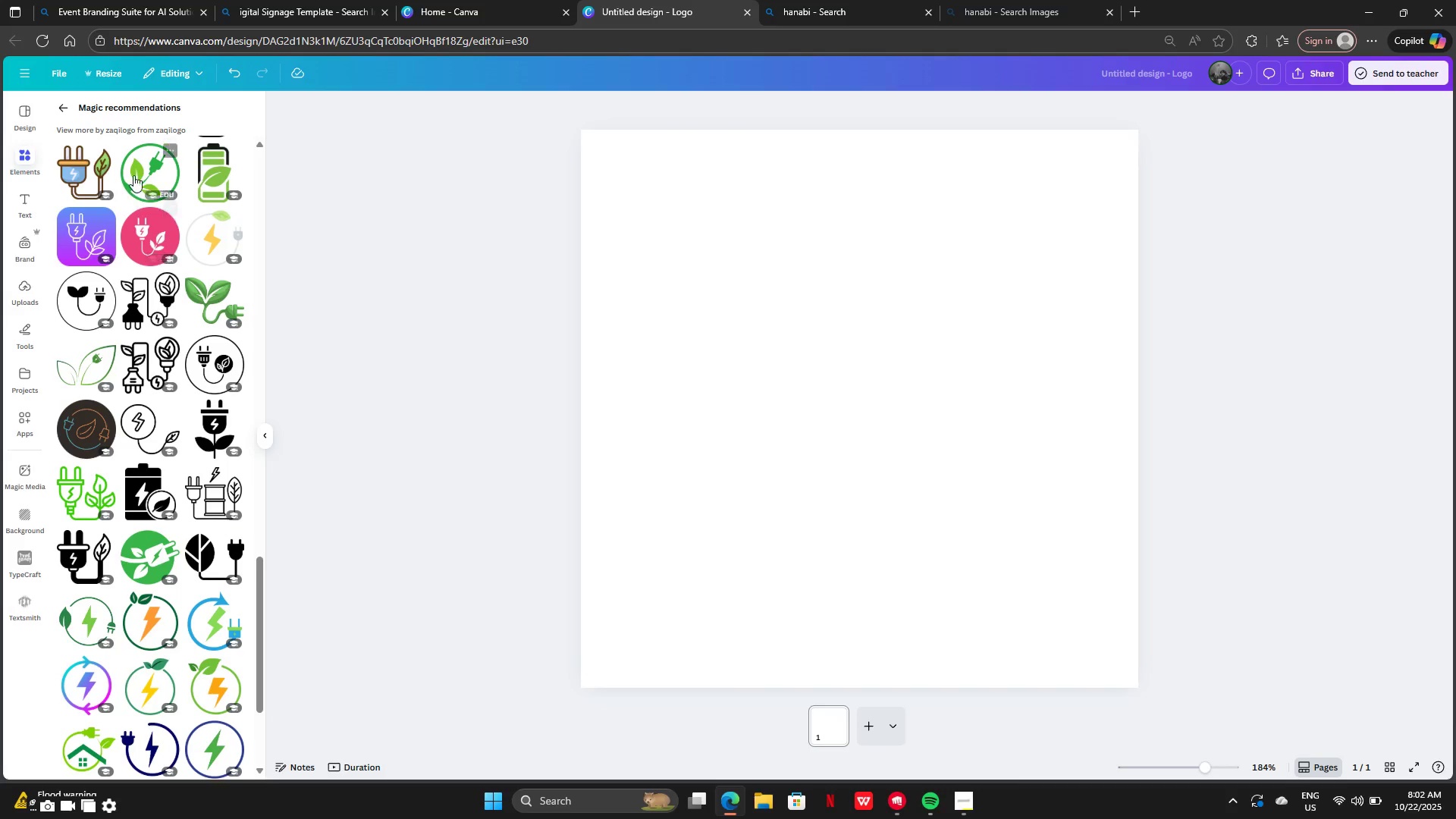 
left_click([134, 174])
 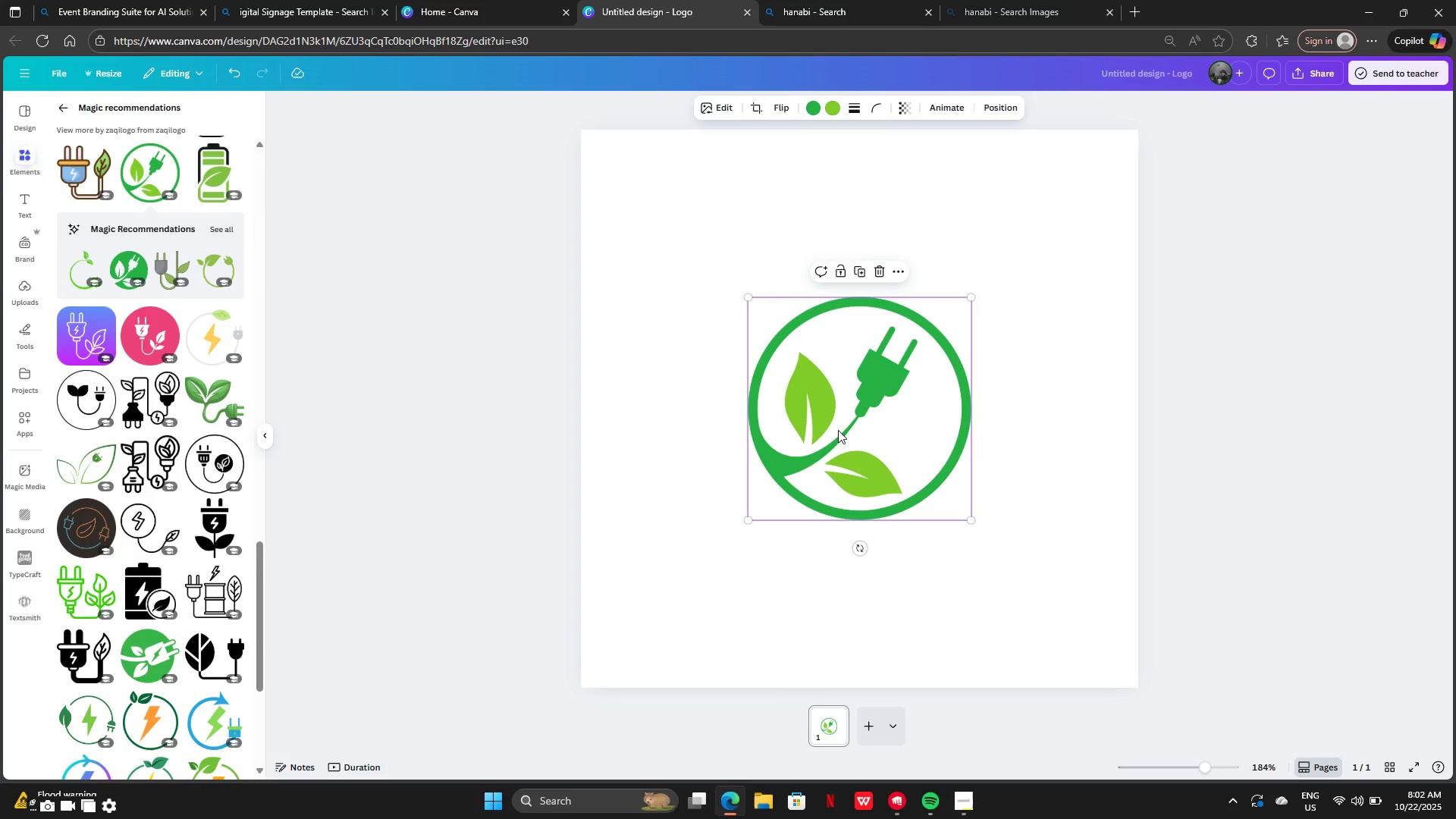 
left_click([838, 430])
 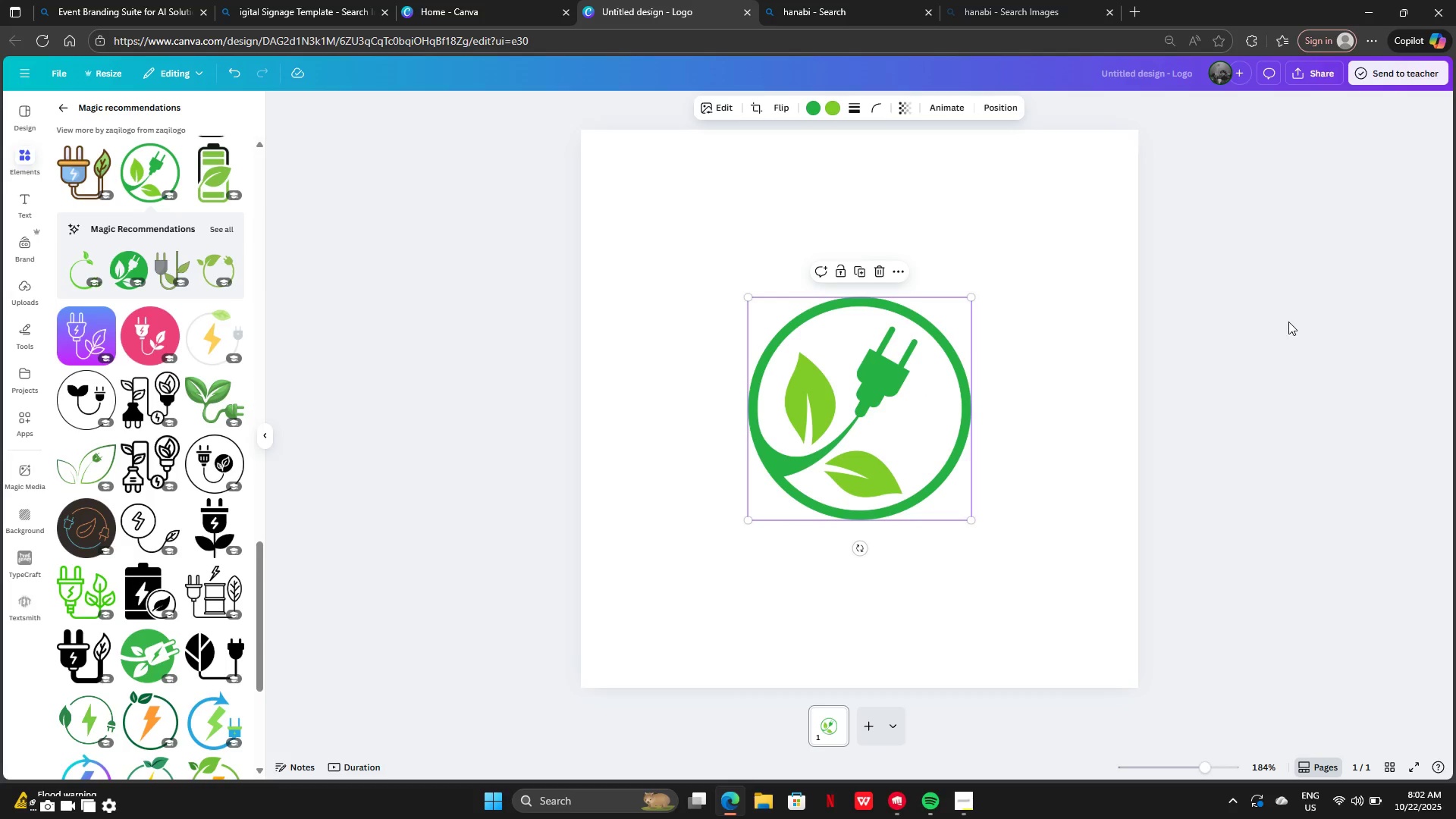 
left_click([1288, 322])
 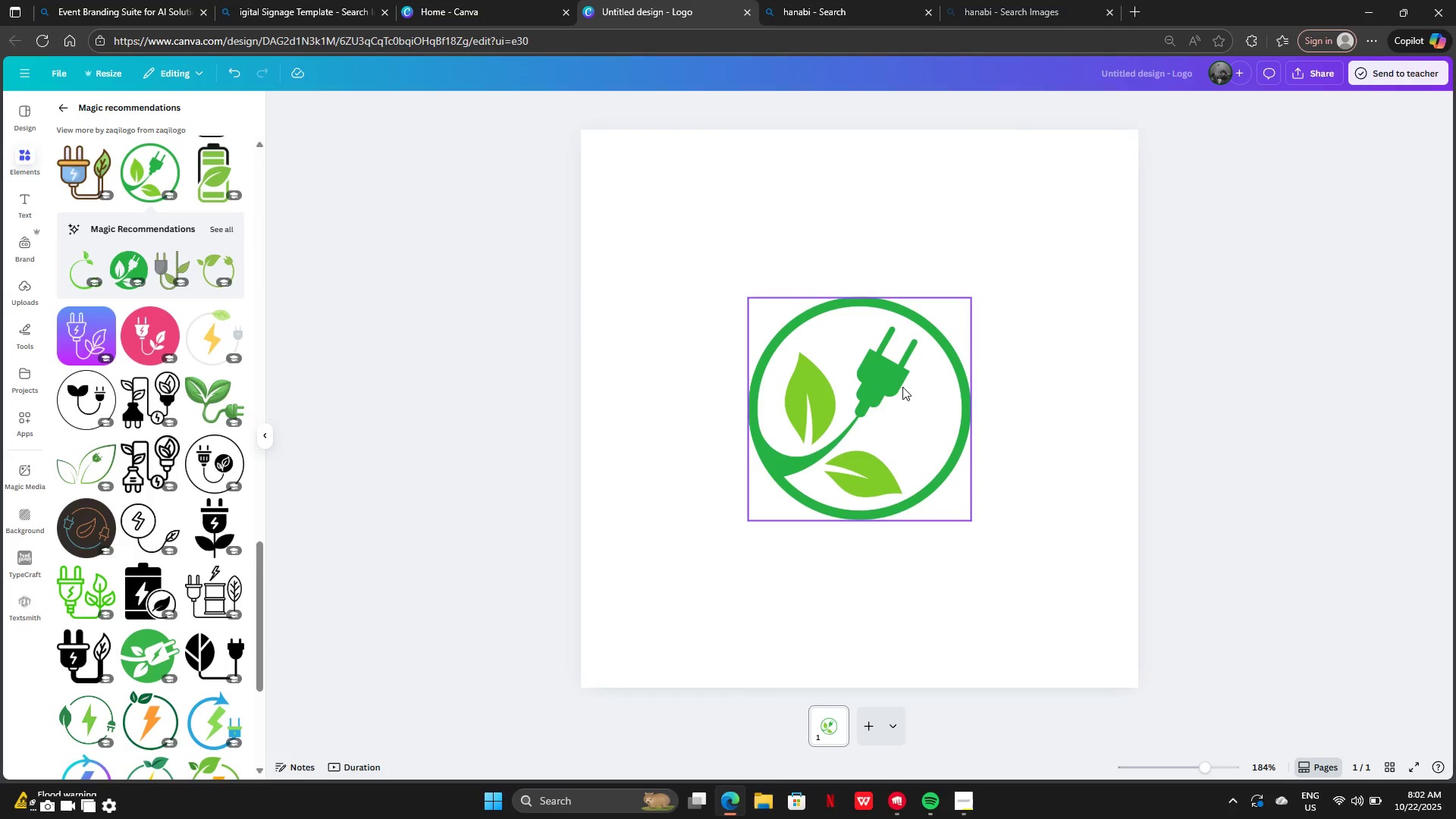 
left_click([902, 387])
 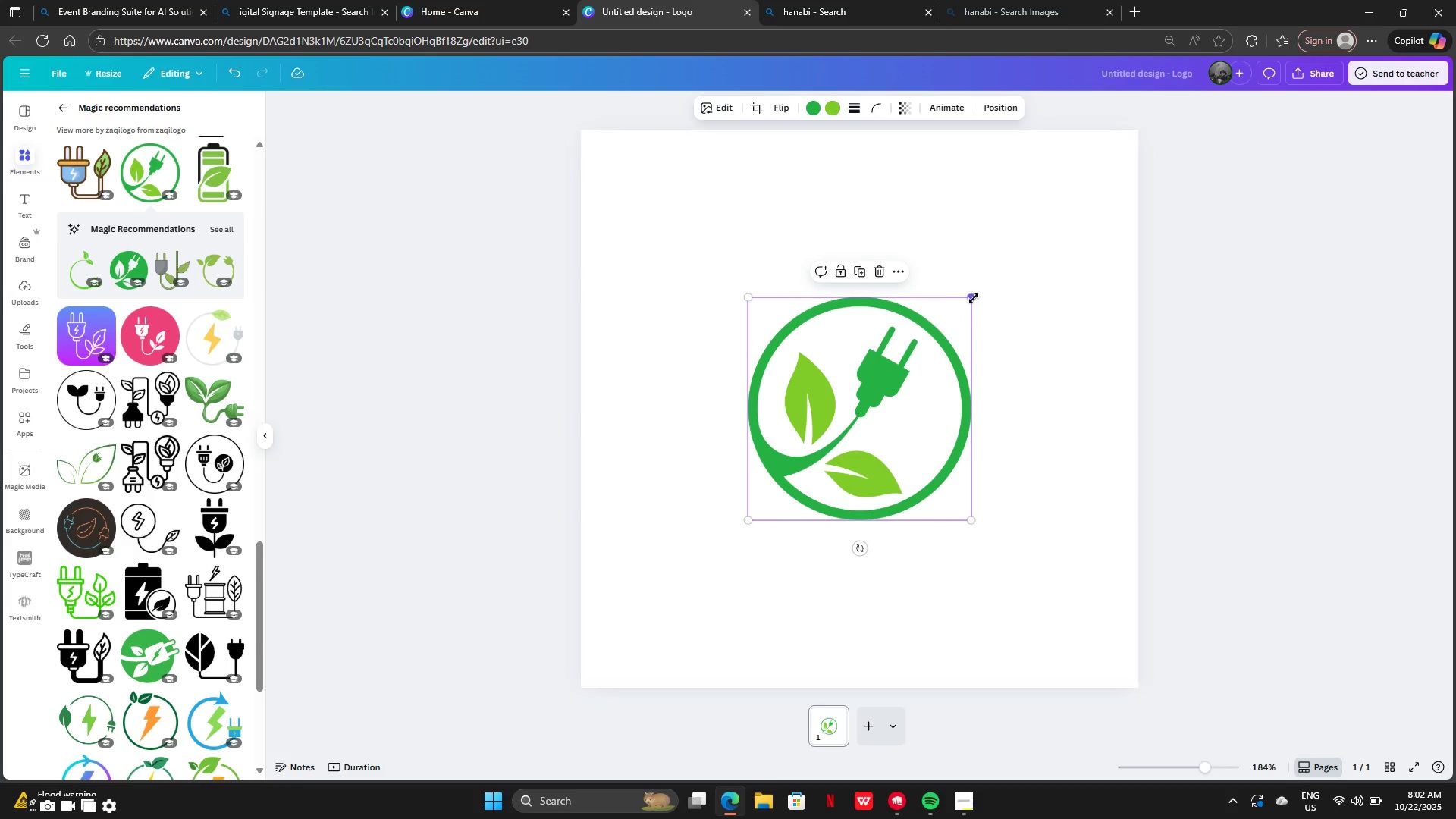 
left_click_drag(start_coordinate=[974, 298], to_coordinate=[1054, 213])
 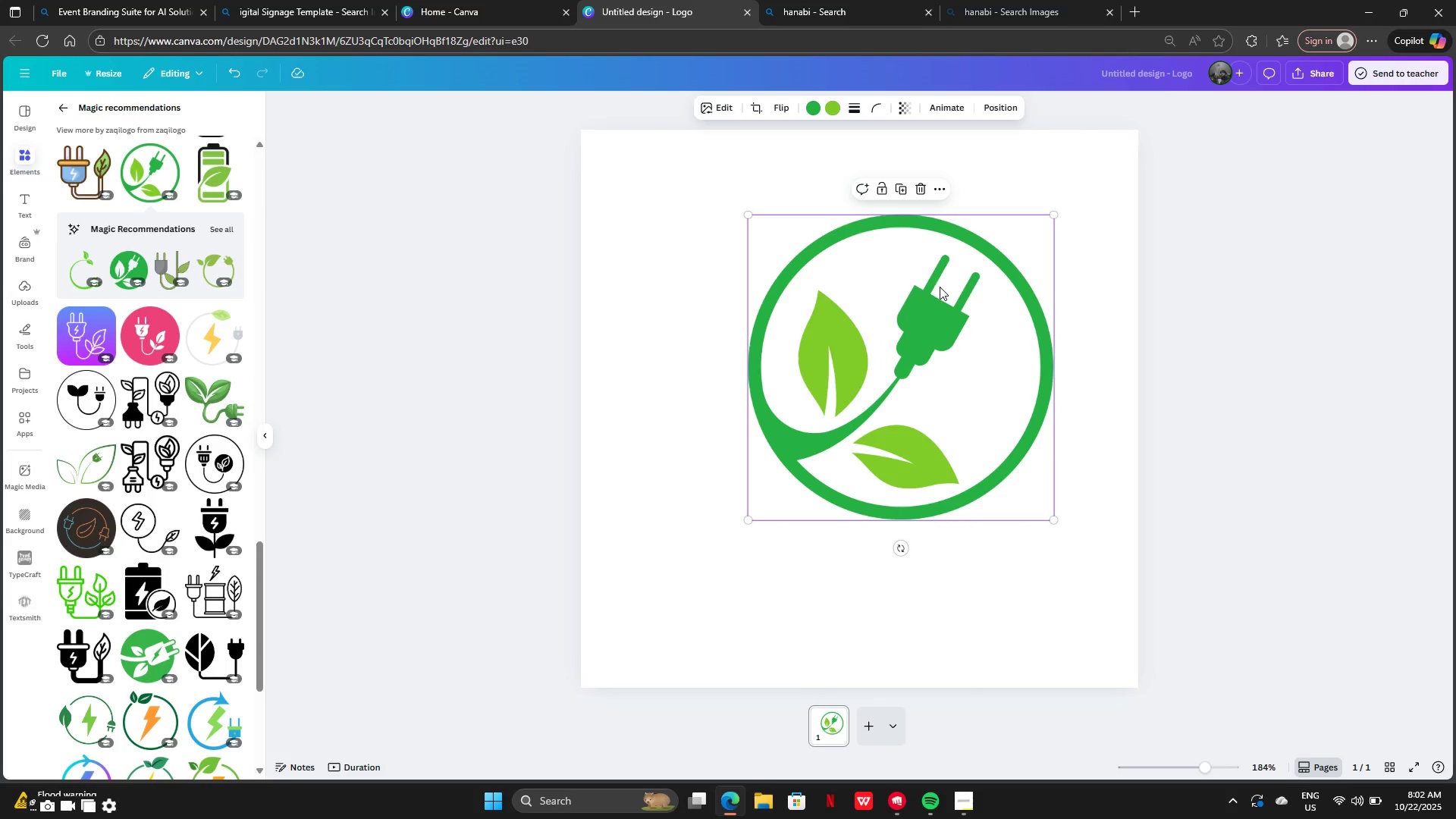 
left_click_drag(start_coordinate=[940, 287], to_coordinate=[905, 306])
 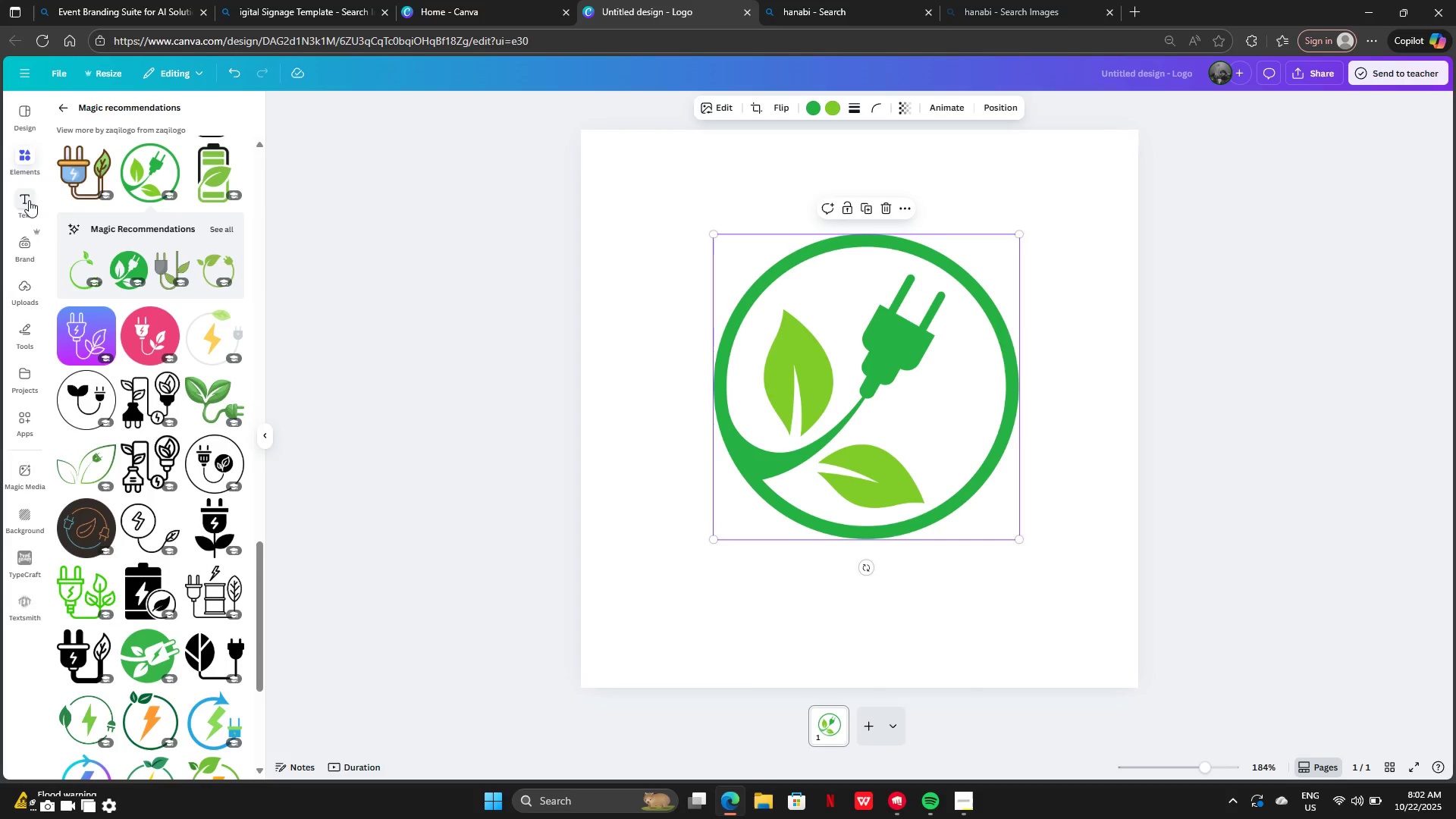 
left_click([25, 155])
 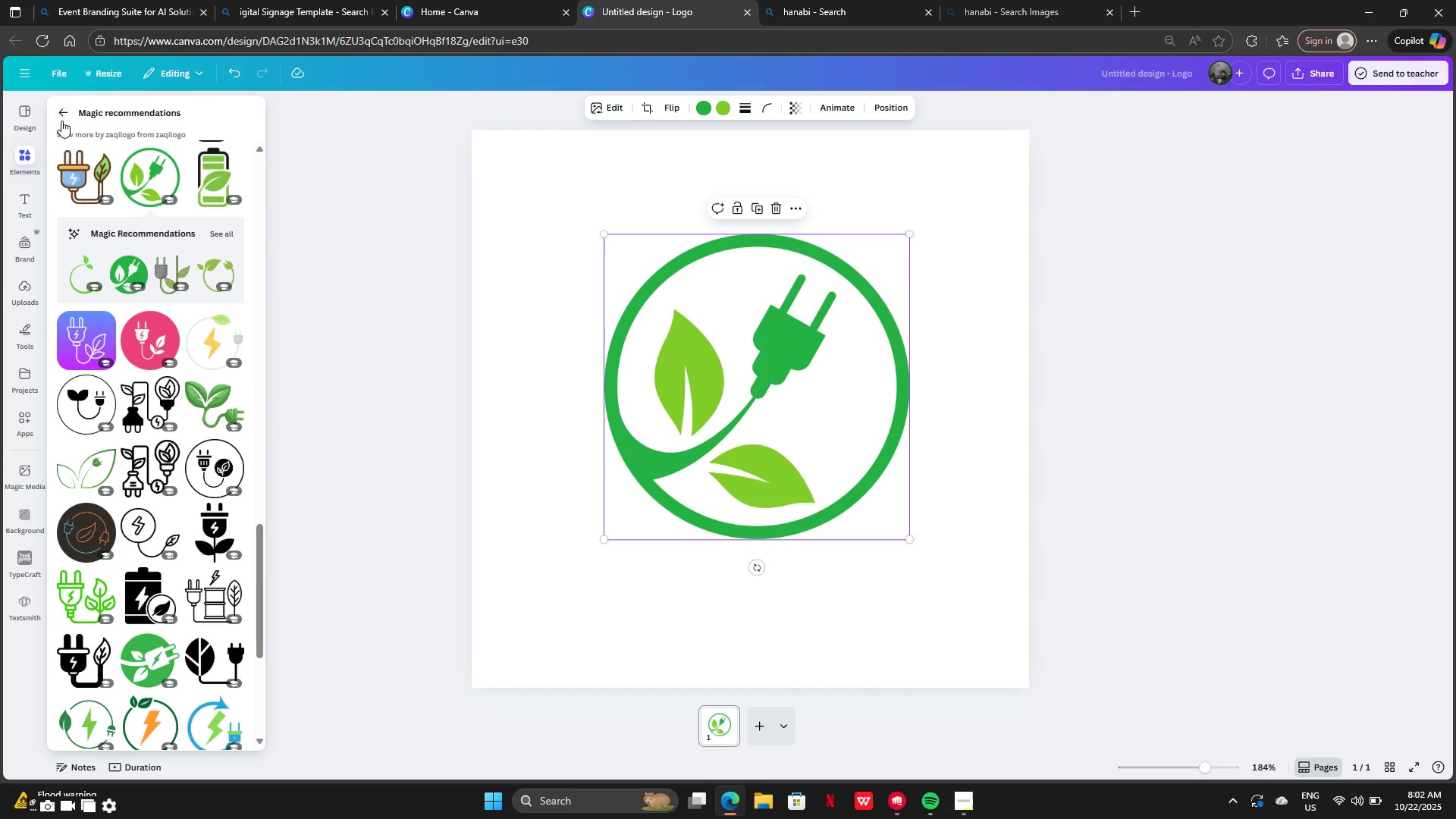 
left_click([64, 117])
 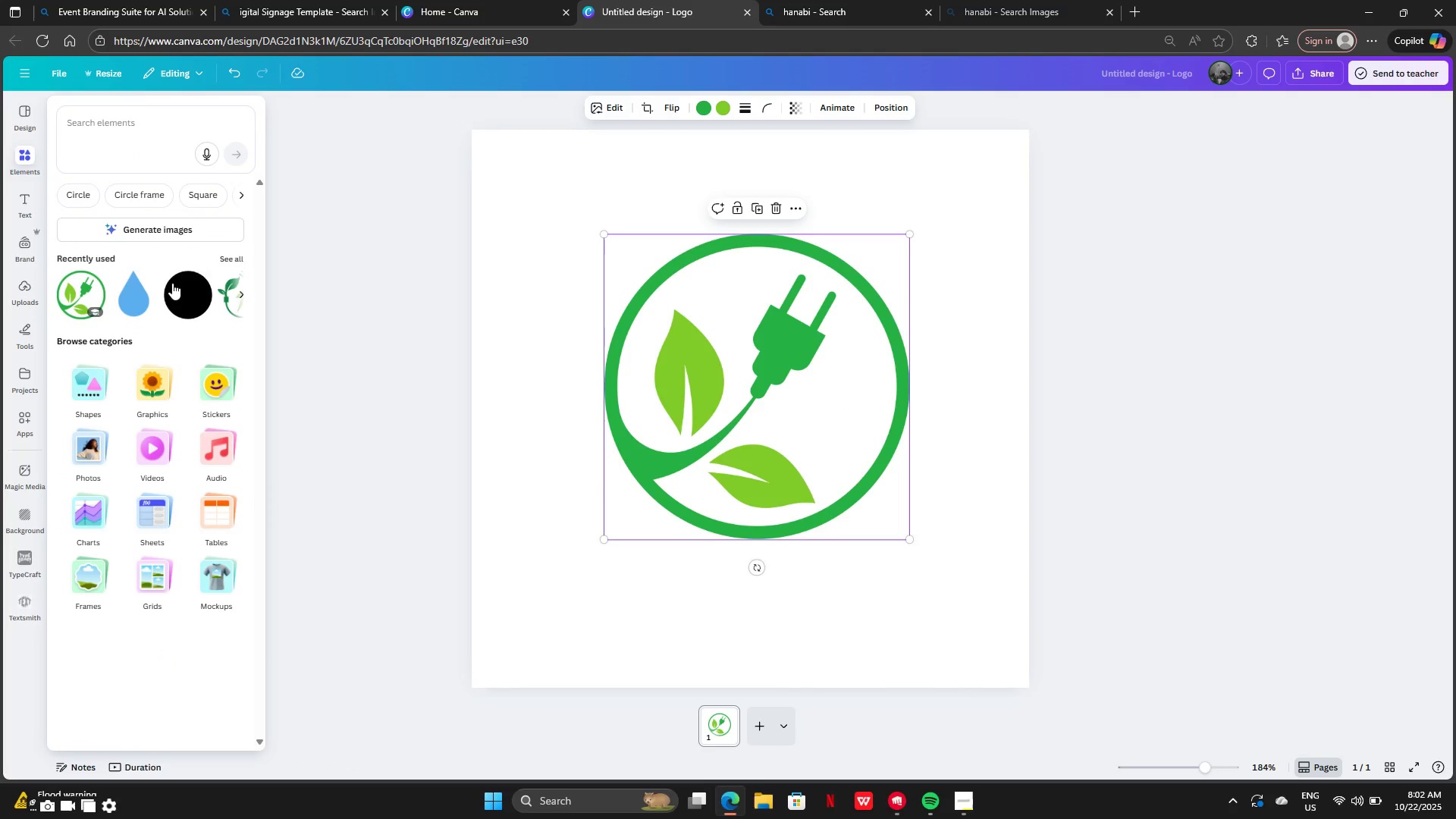 
left_click([172, 283])
 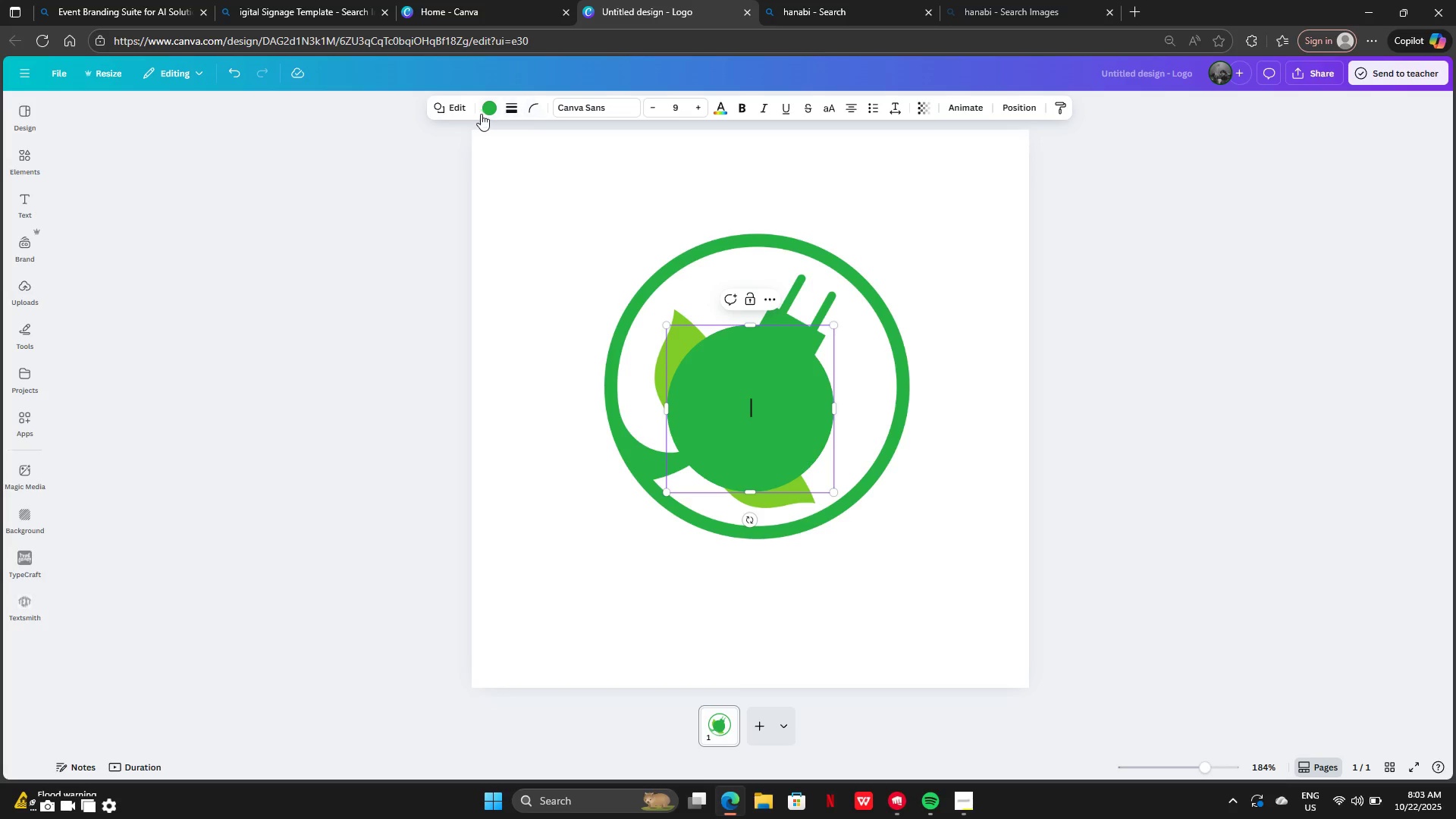 
left_click([479, 111])
 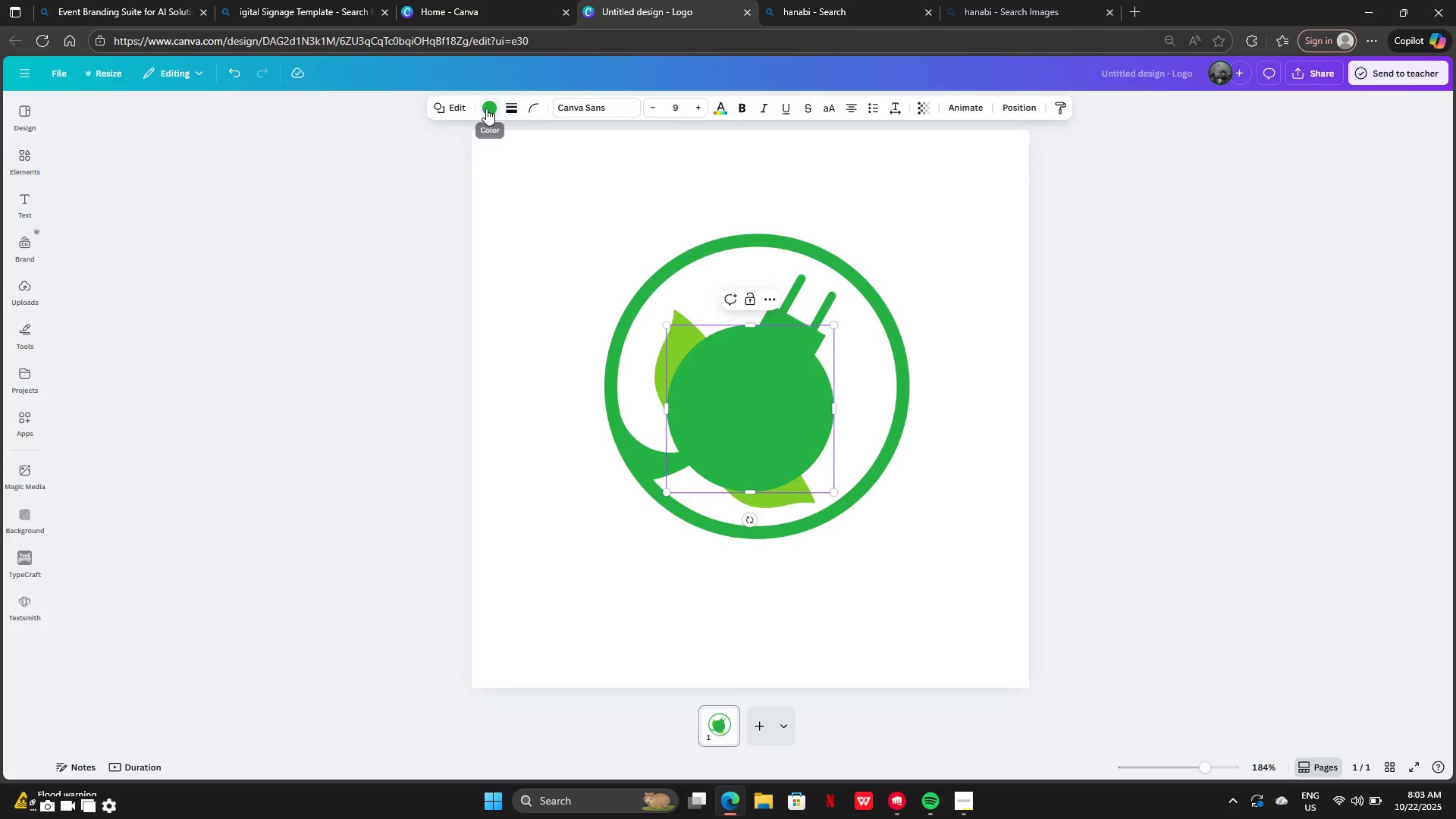 
left_click([488, 108])
 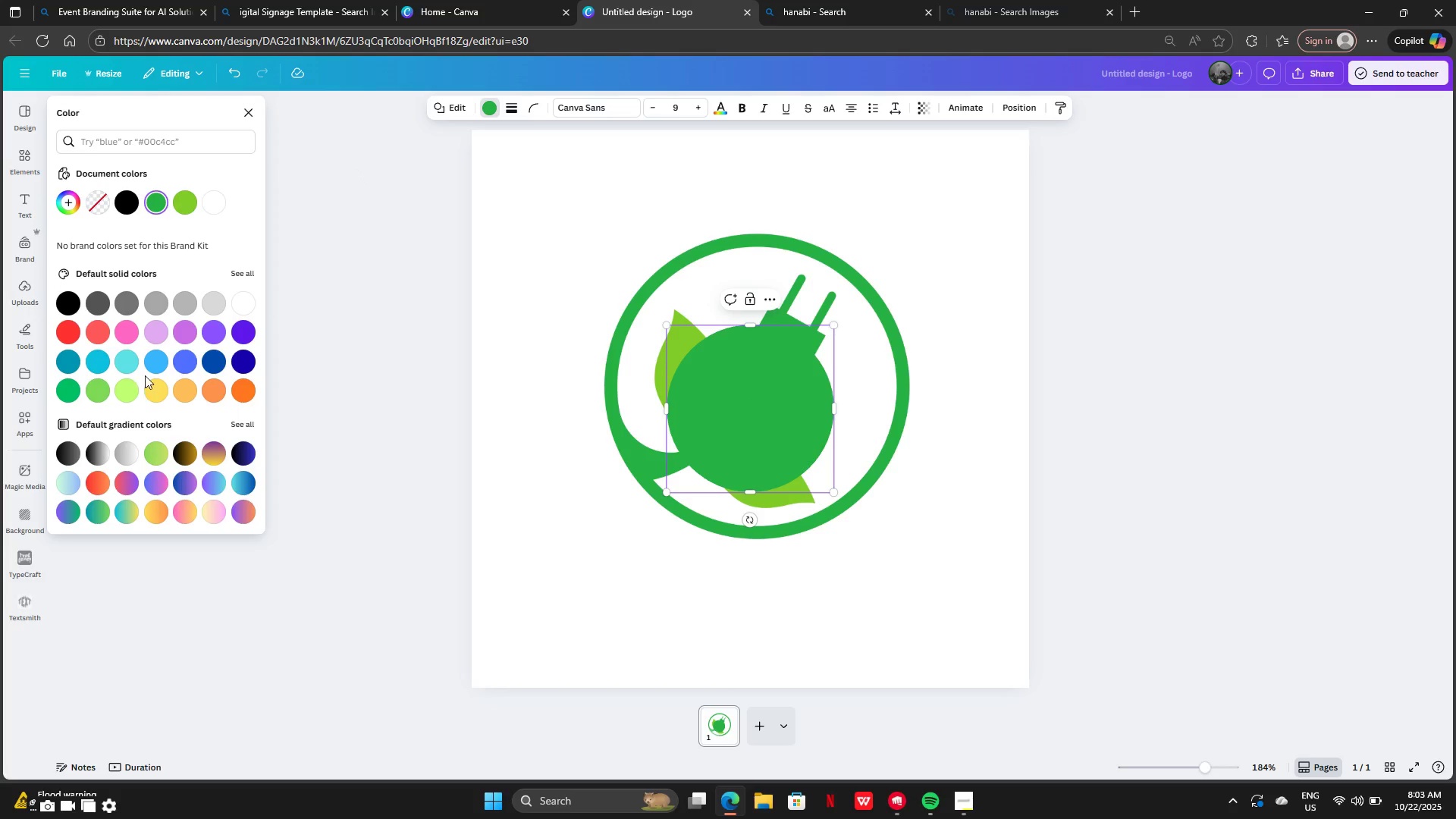 
left_click([157, 358])
 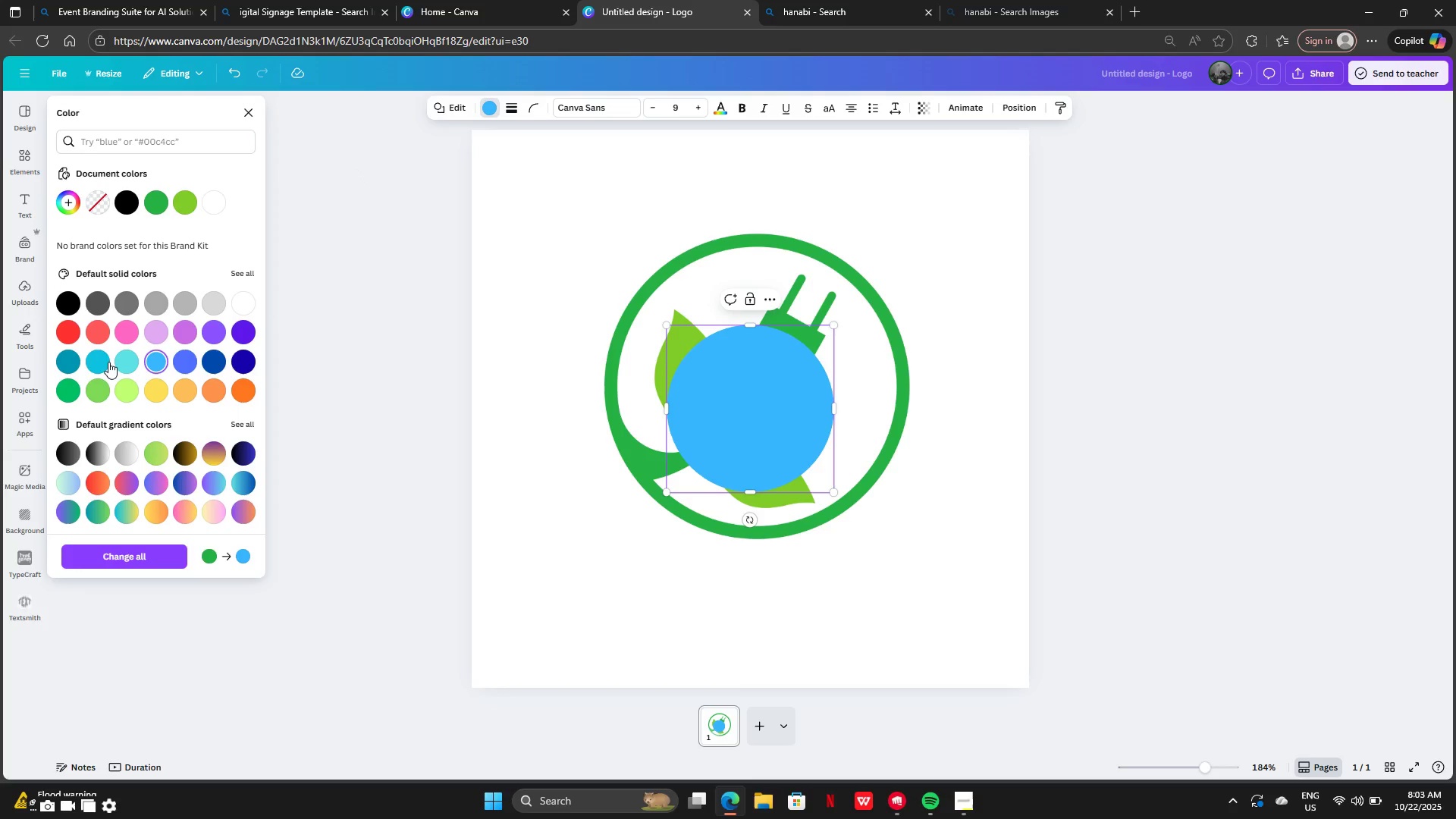 
left_click([108, 362])
 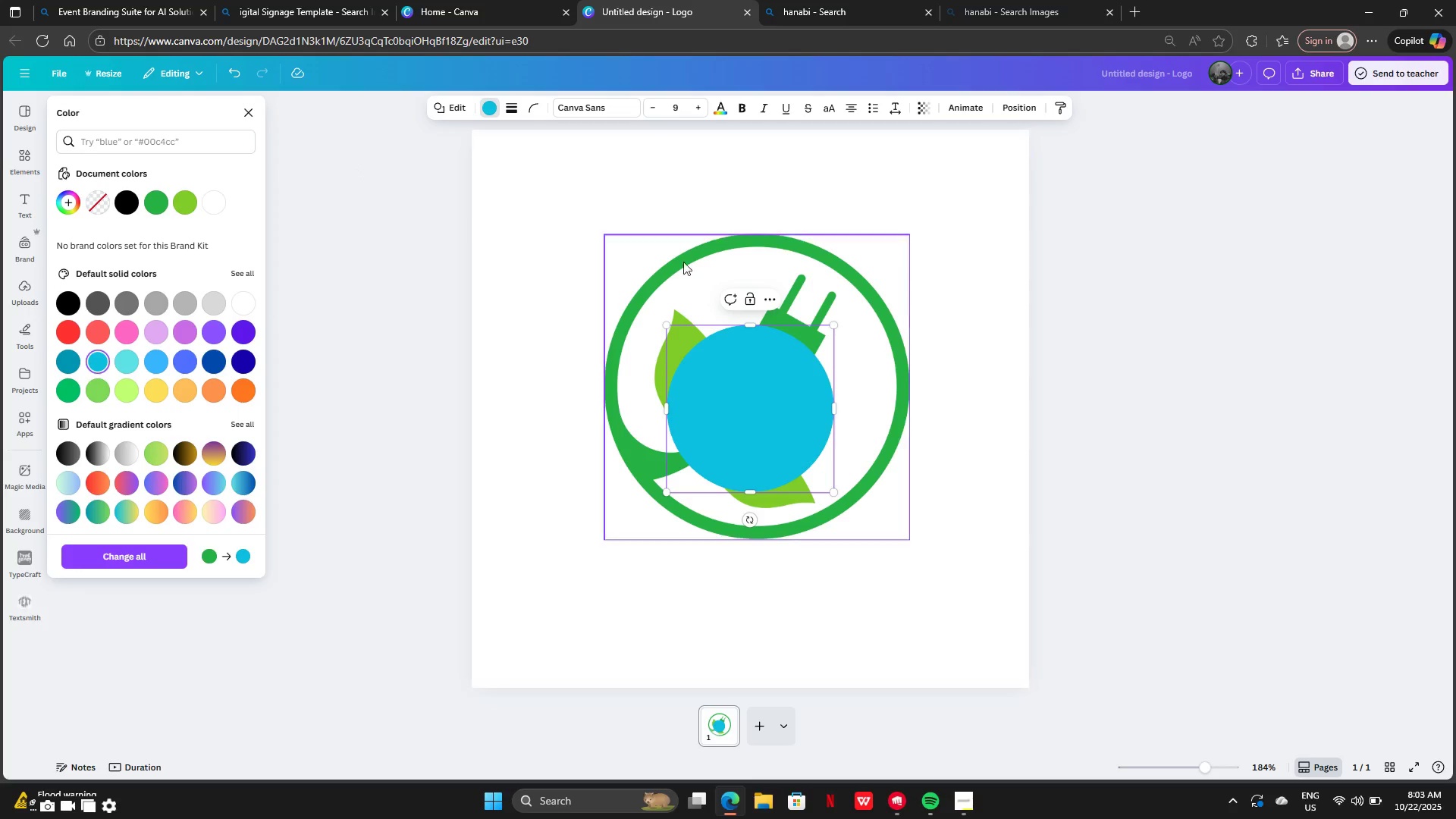 
right_click([686, 354])
 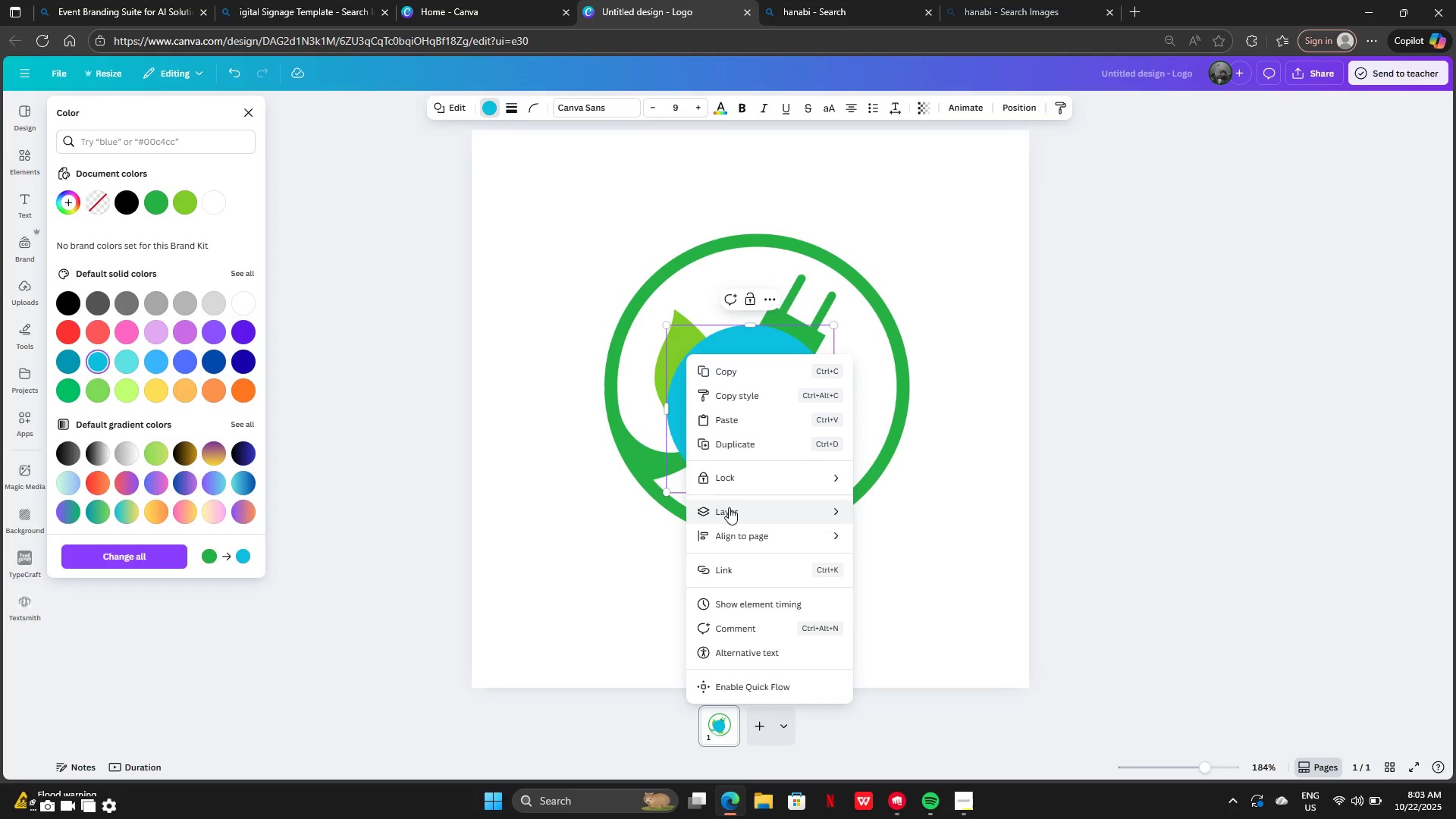 
left_click([730, 509])
 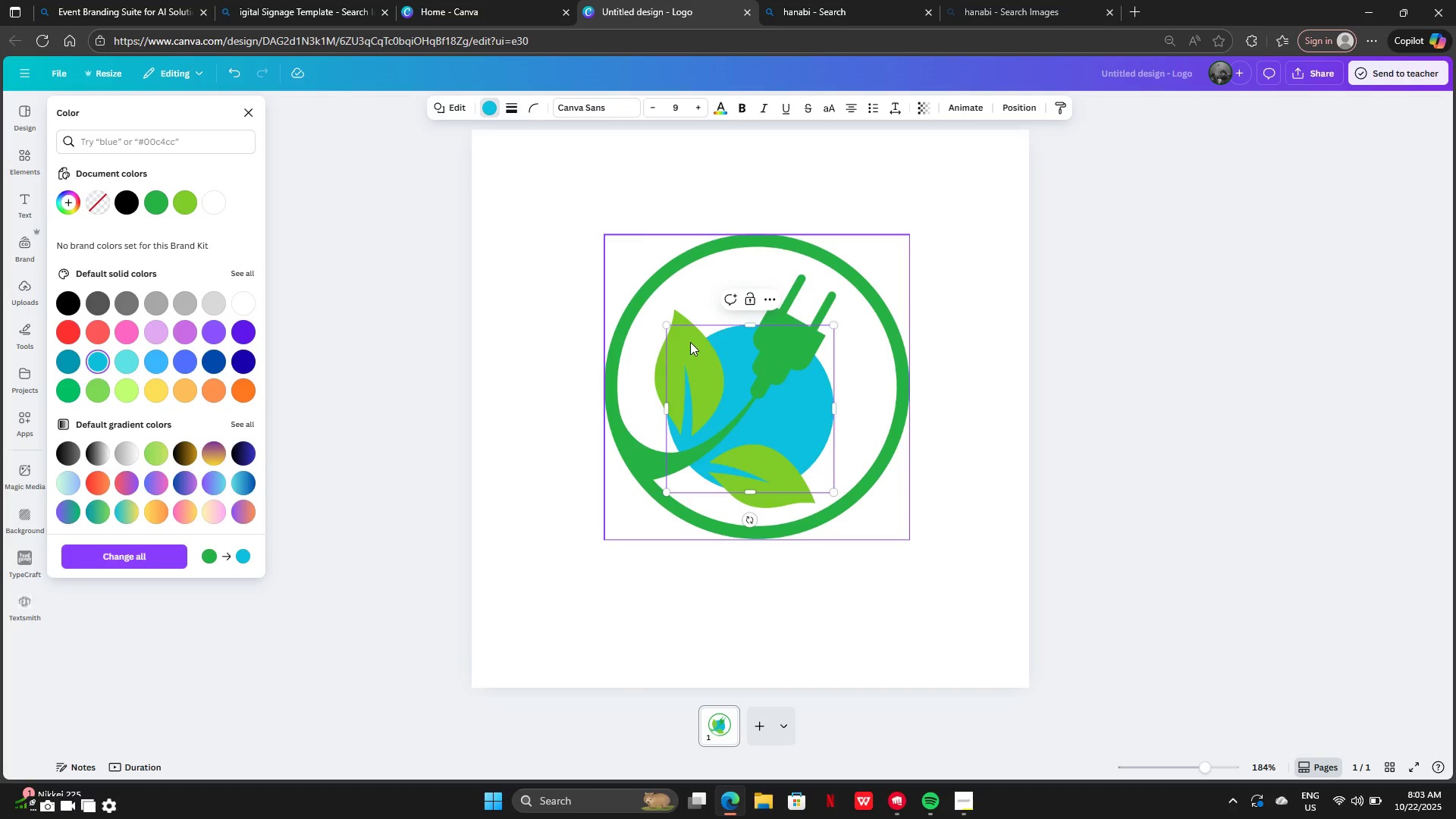 
wait(5.21)
 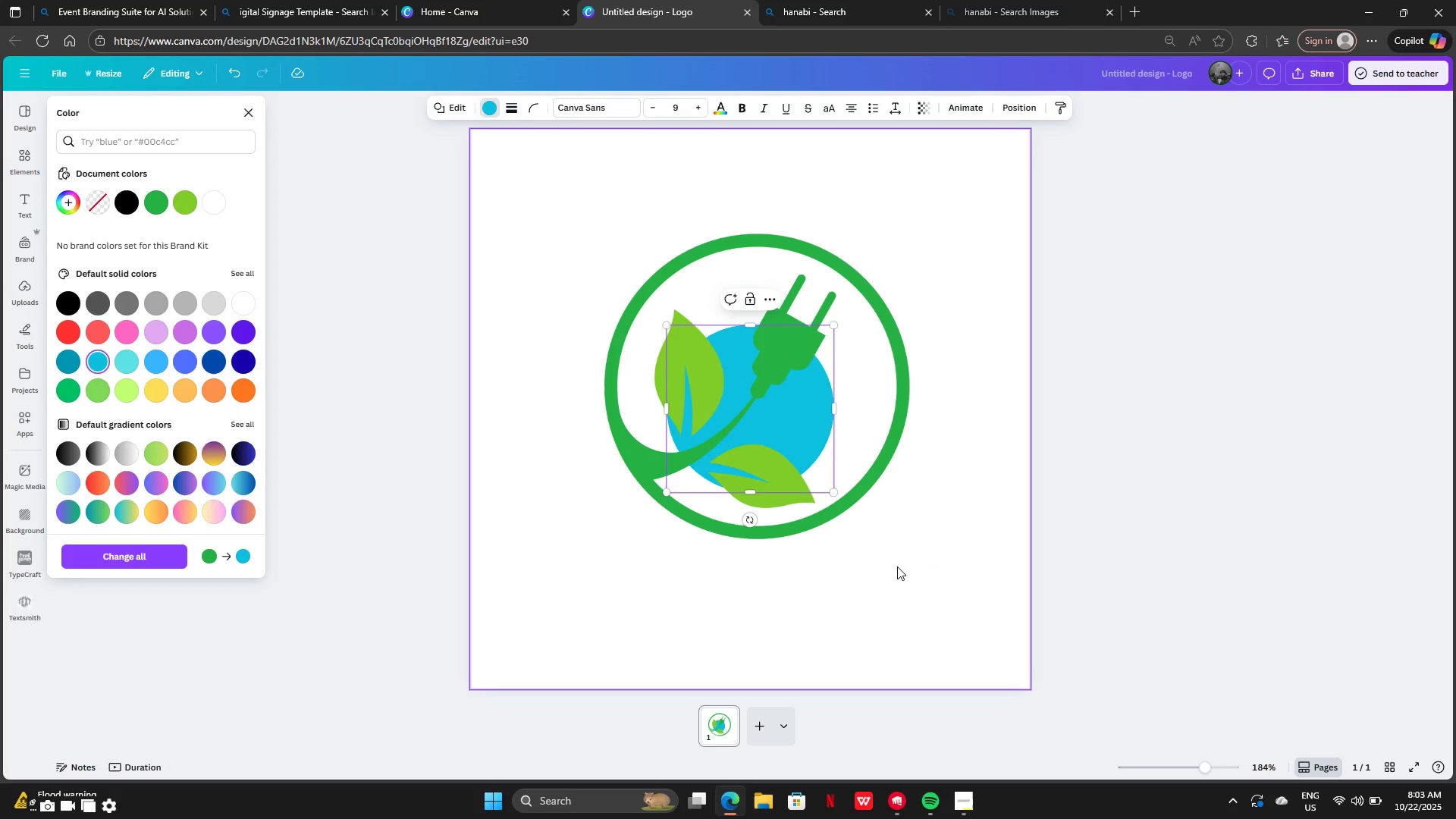 
left_click_drag(start_coordinate=[669, 329], to_coordinate=[609, 275])
 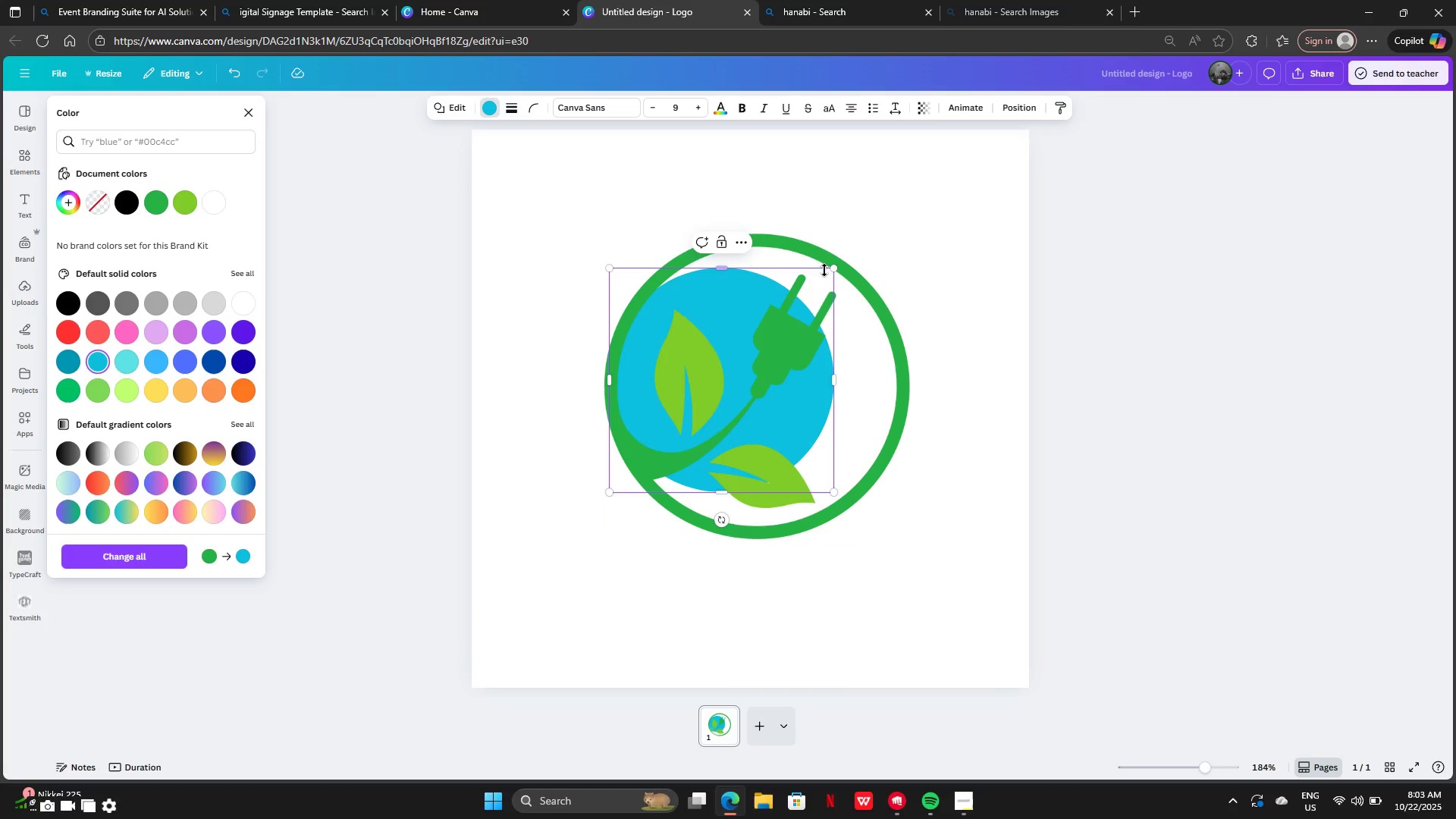 
left_click_drag(start_coordinate=[833, 268], to_coordinate=[922, 235])
 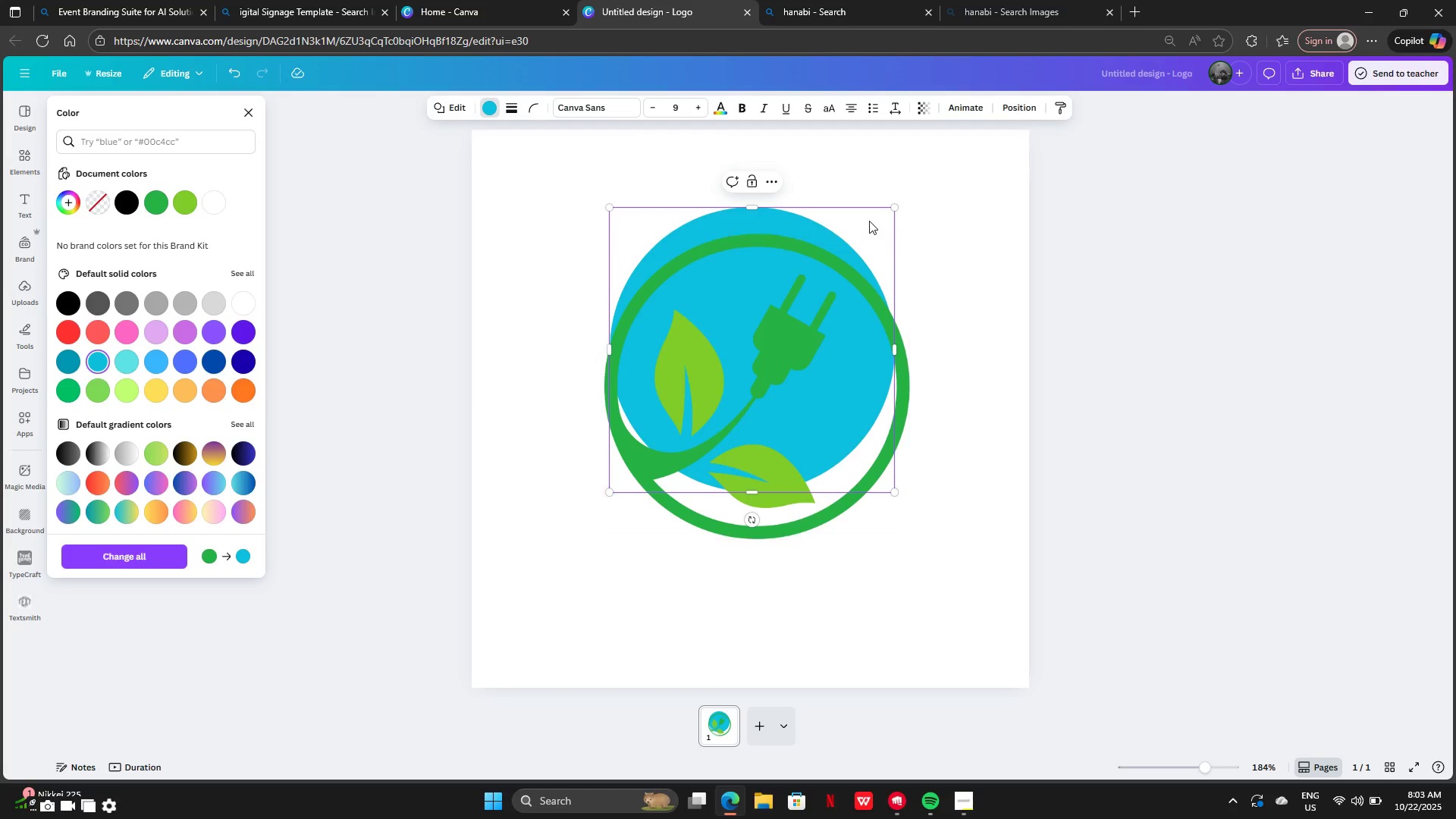 
left_click_drag(start_coordinate=[869, 218], to_coordinate=[871, 253])
 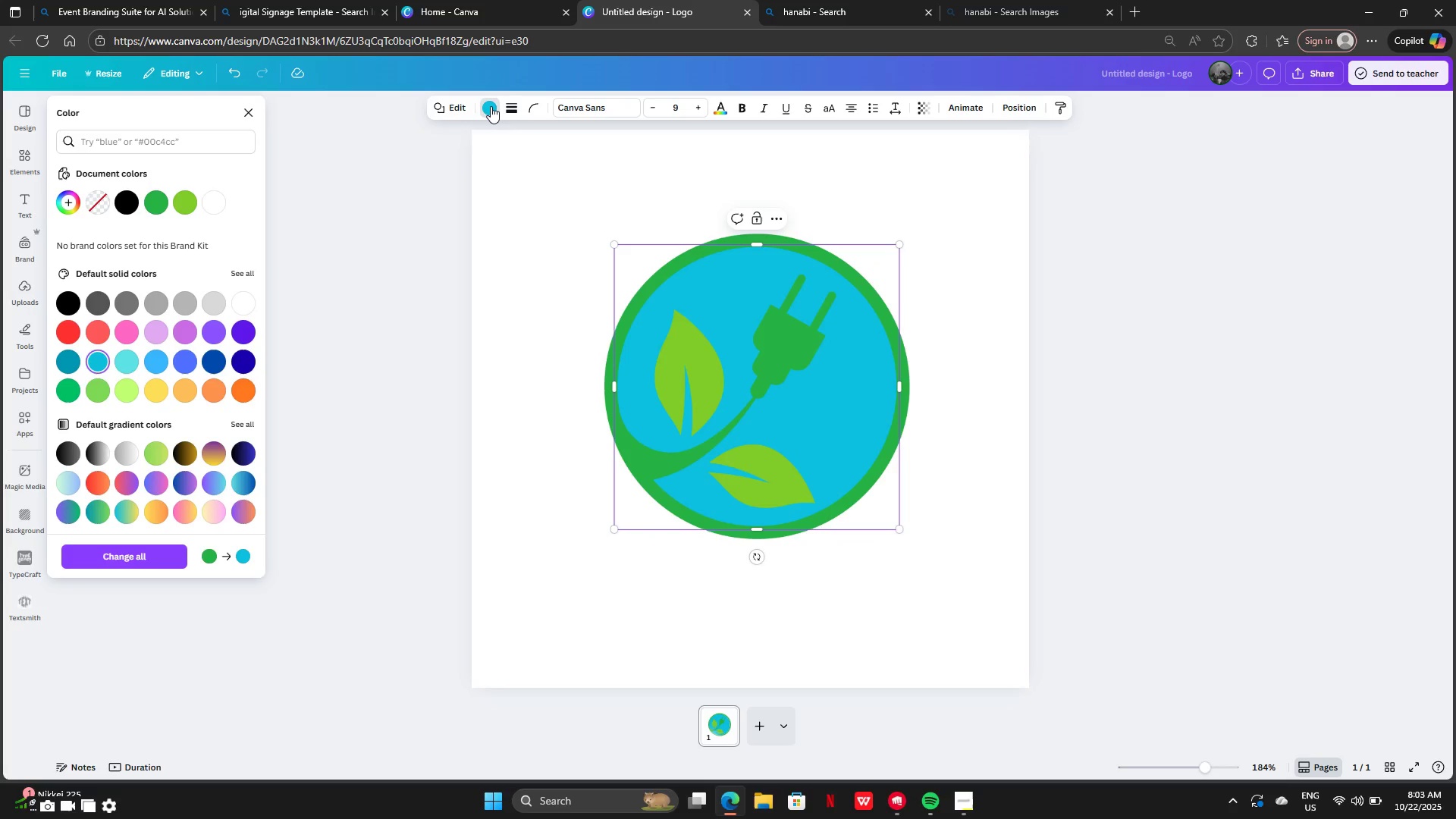 
left_click([491, 106])
 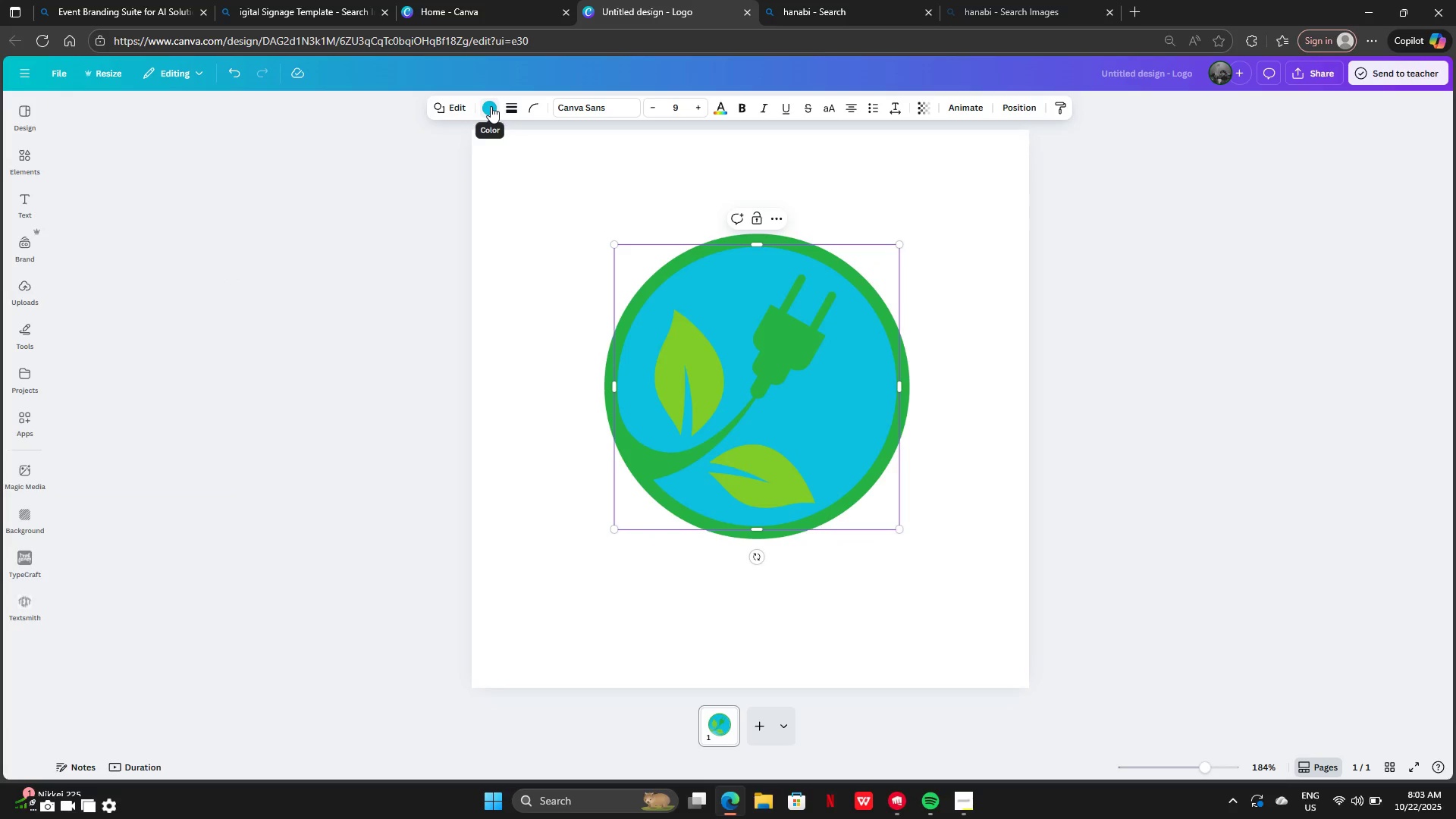 
left_click([491, 106])
 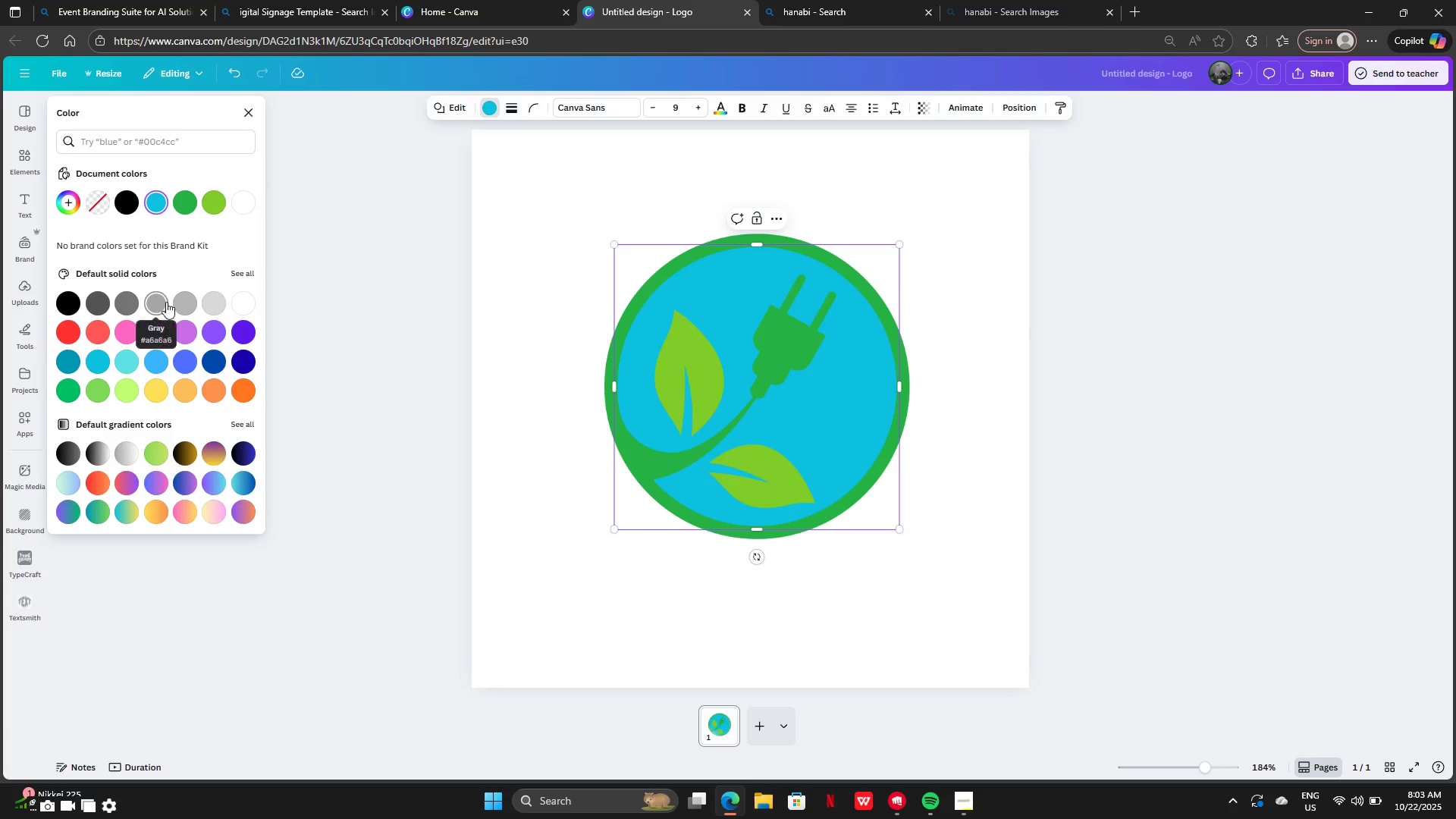 
left_click([178, 303])
 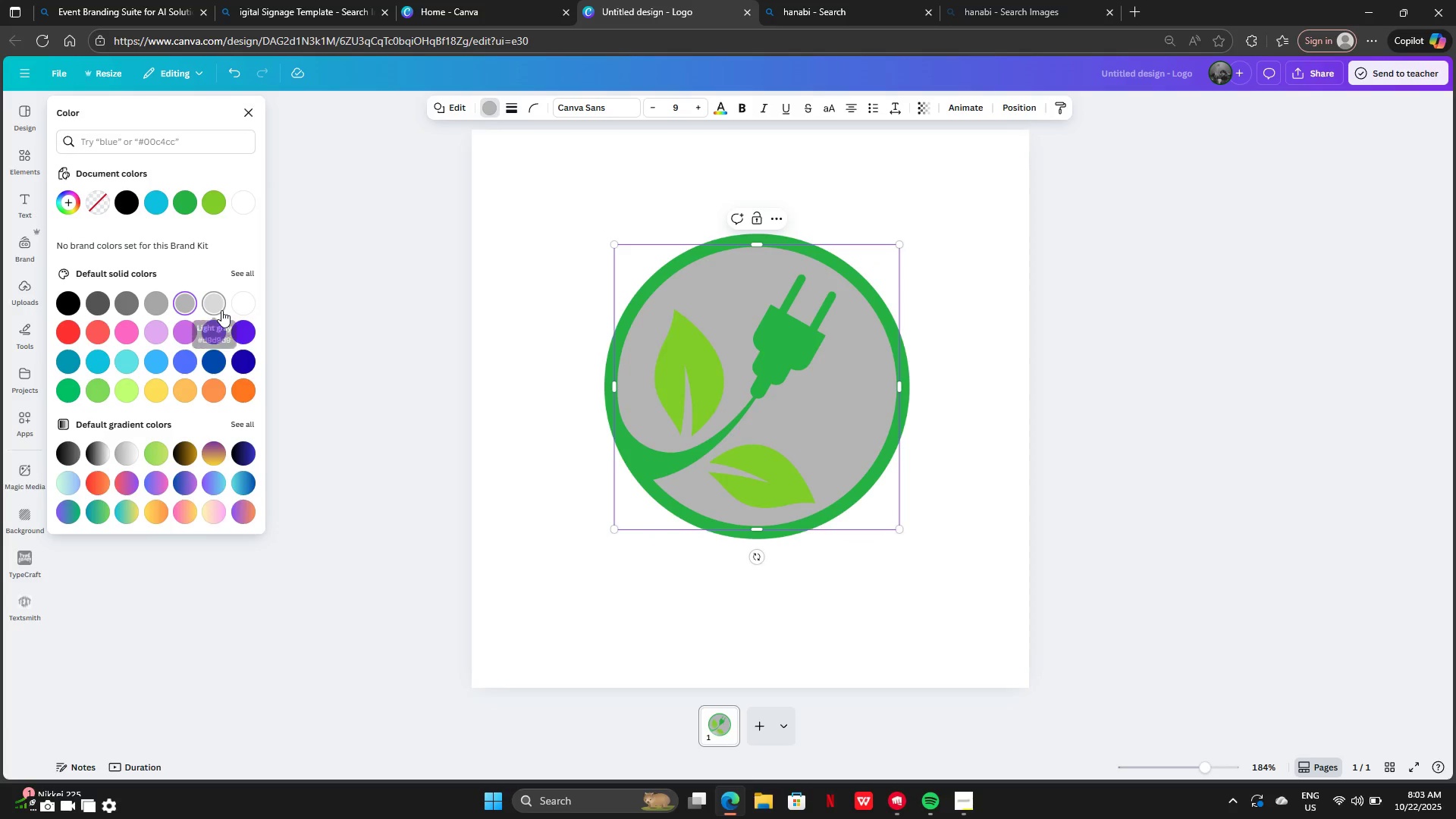 
left_click([221, 310])
 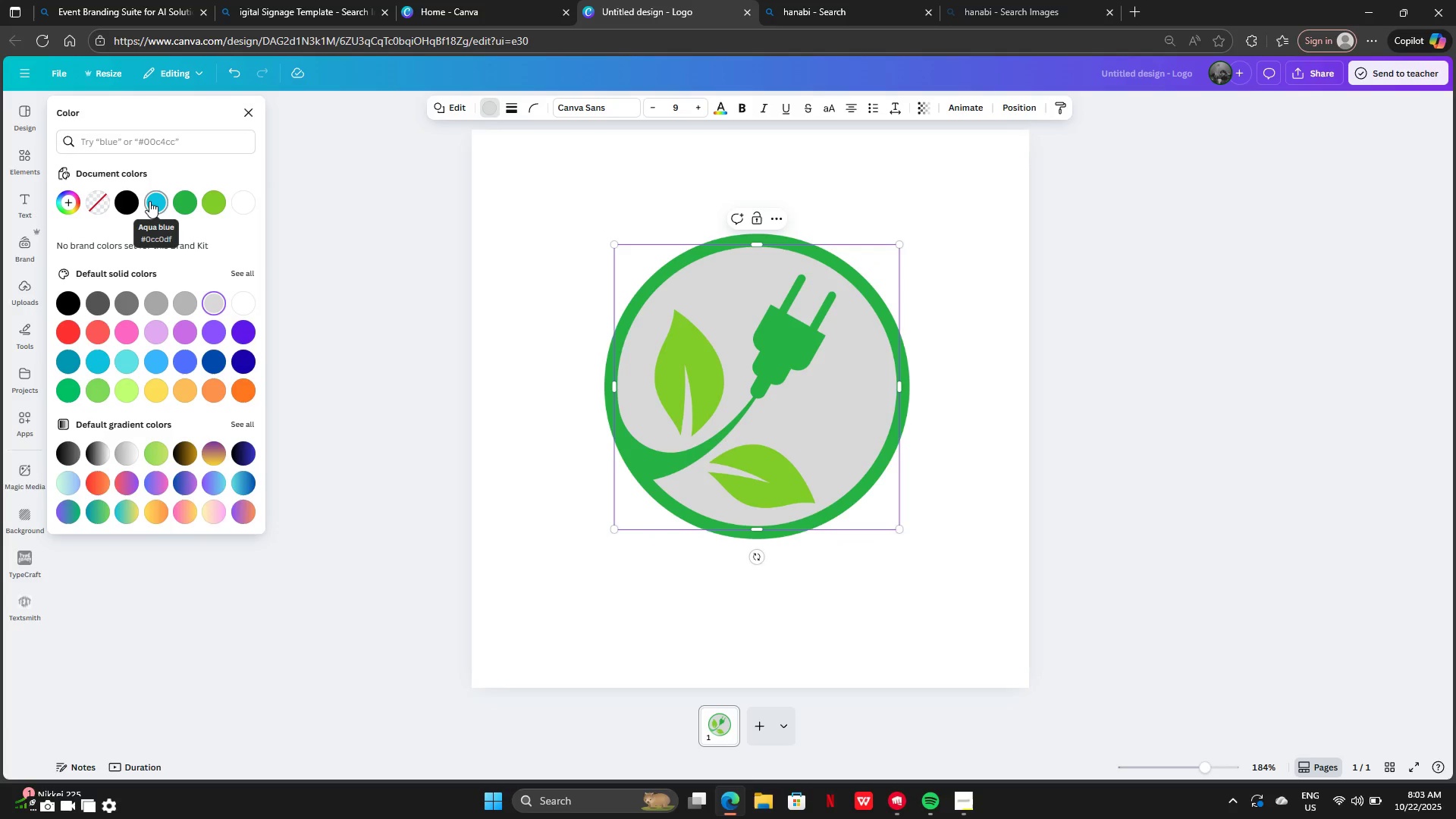 
left_click([149, 201])
 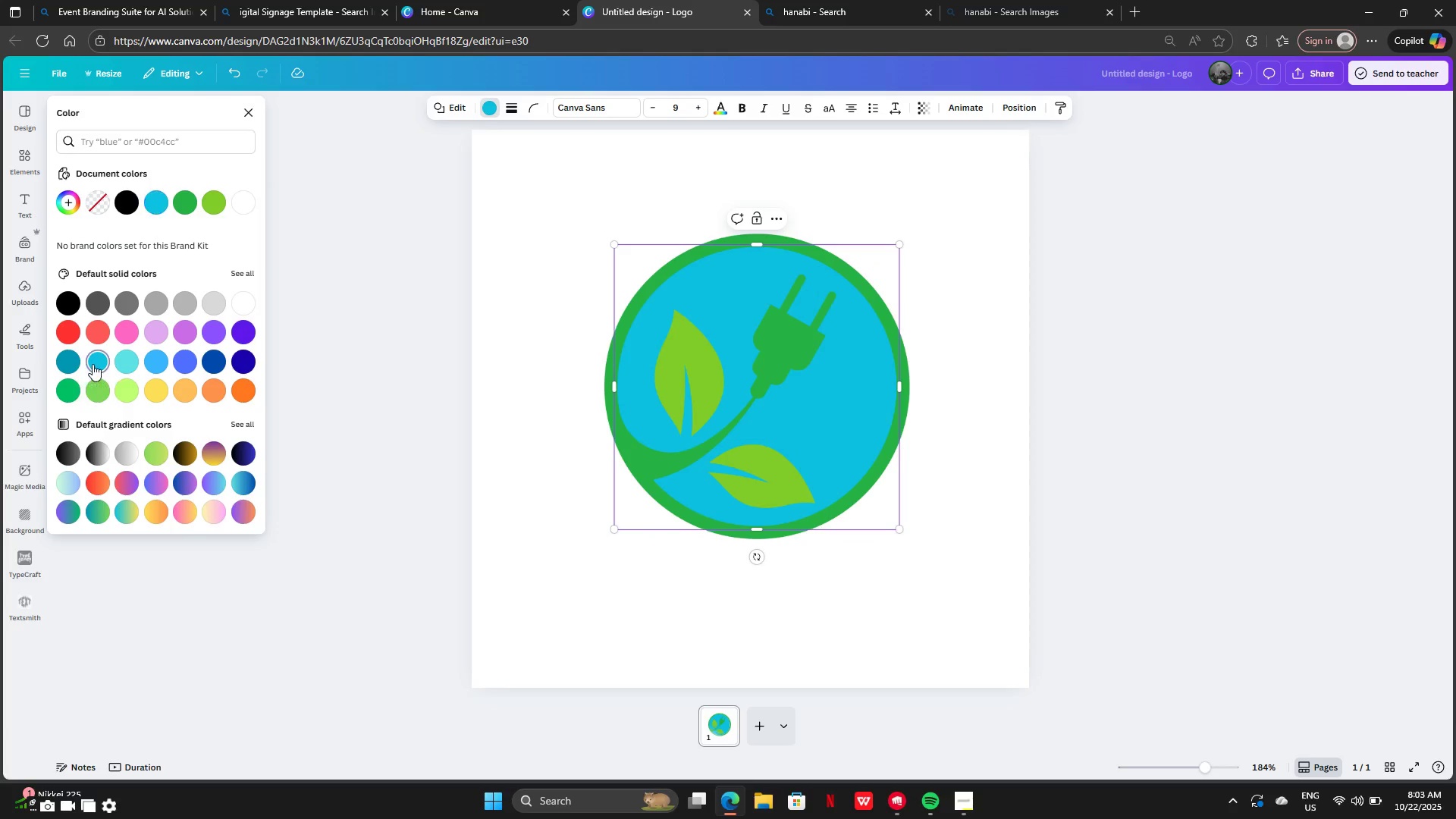 
double_click([72, 361])
 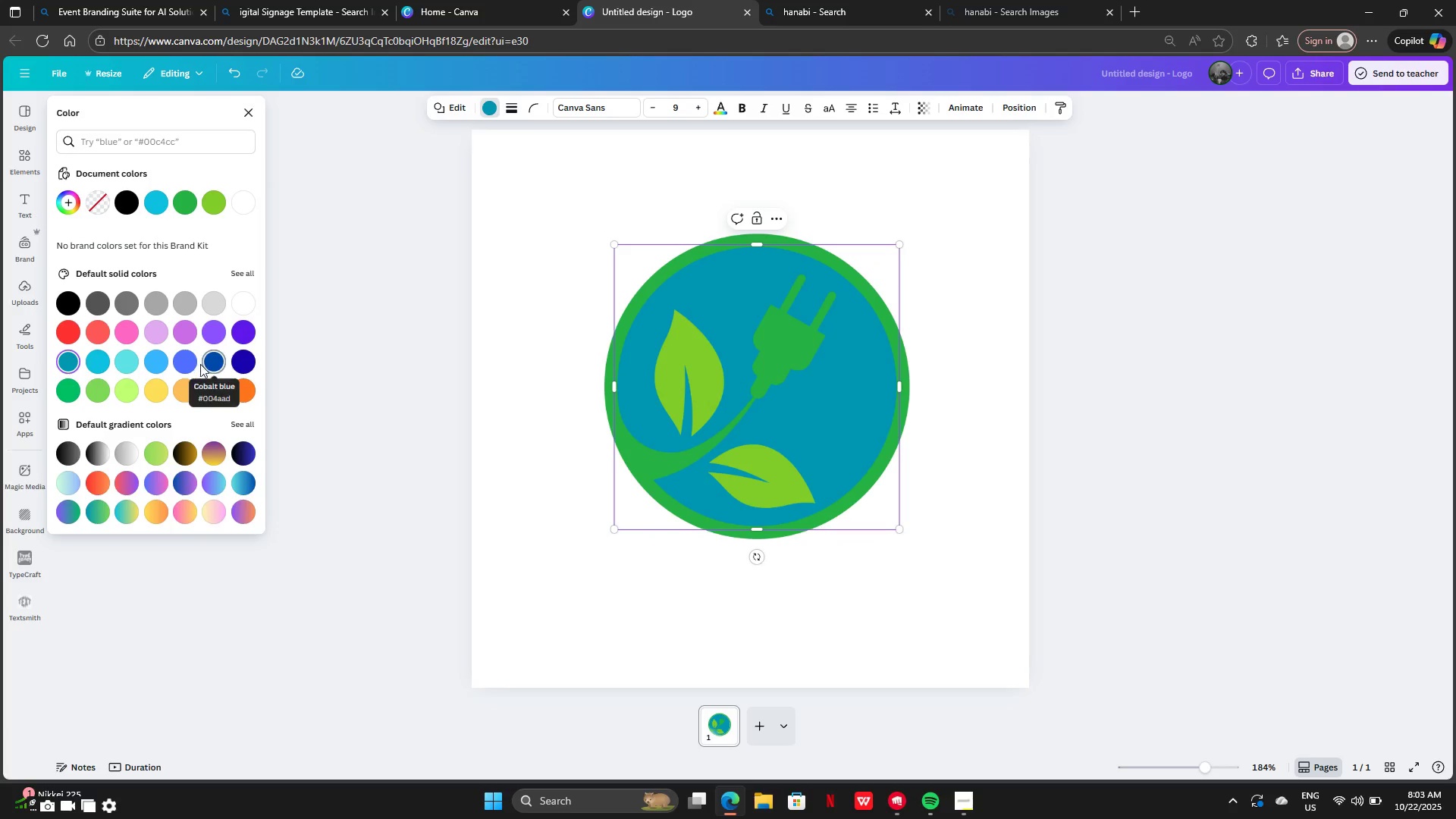 
left_click([210, 362])
 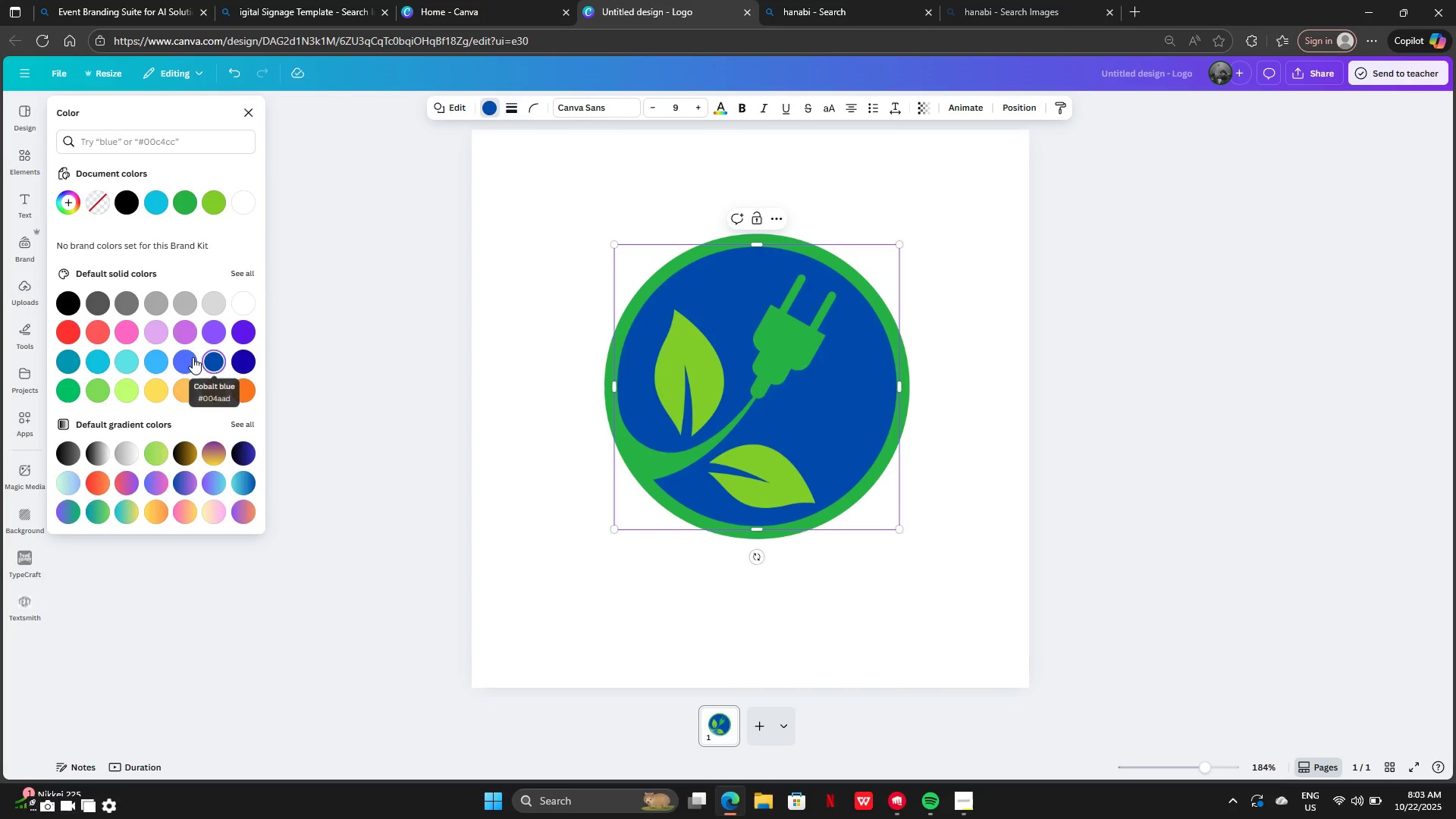 
left_click([184, 356])
 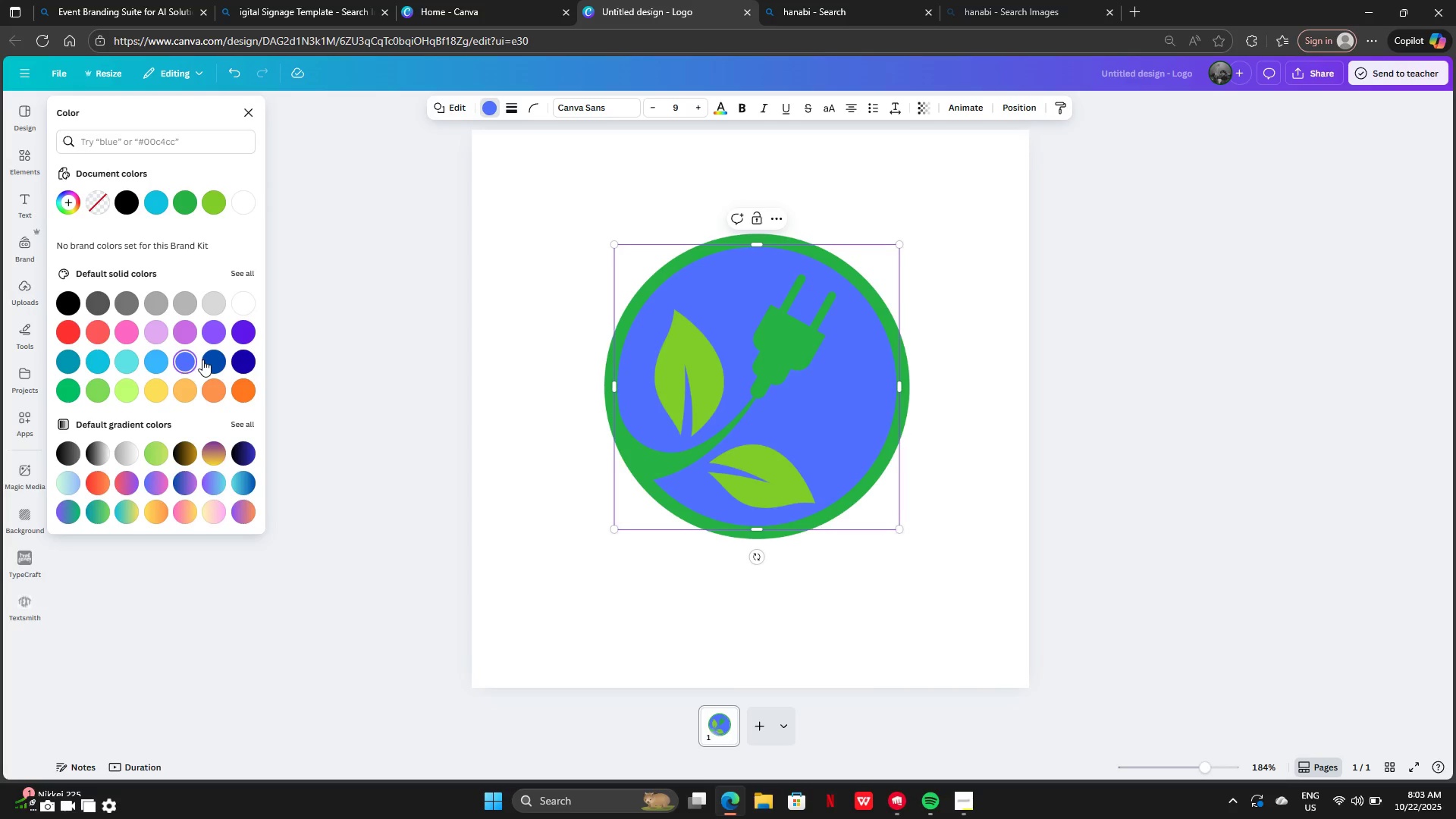 
left_click([202, 359])
 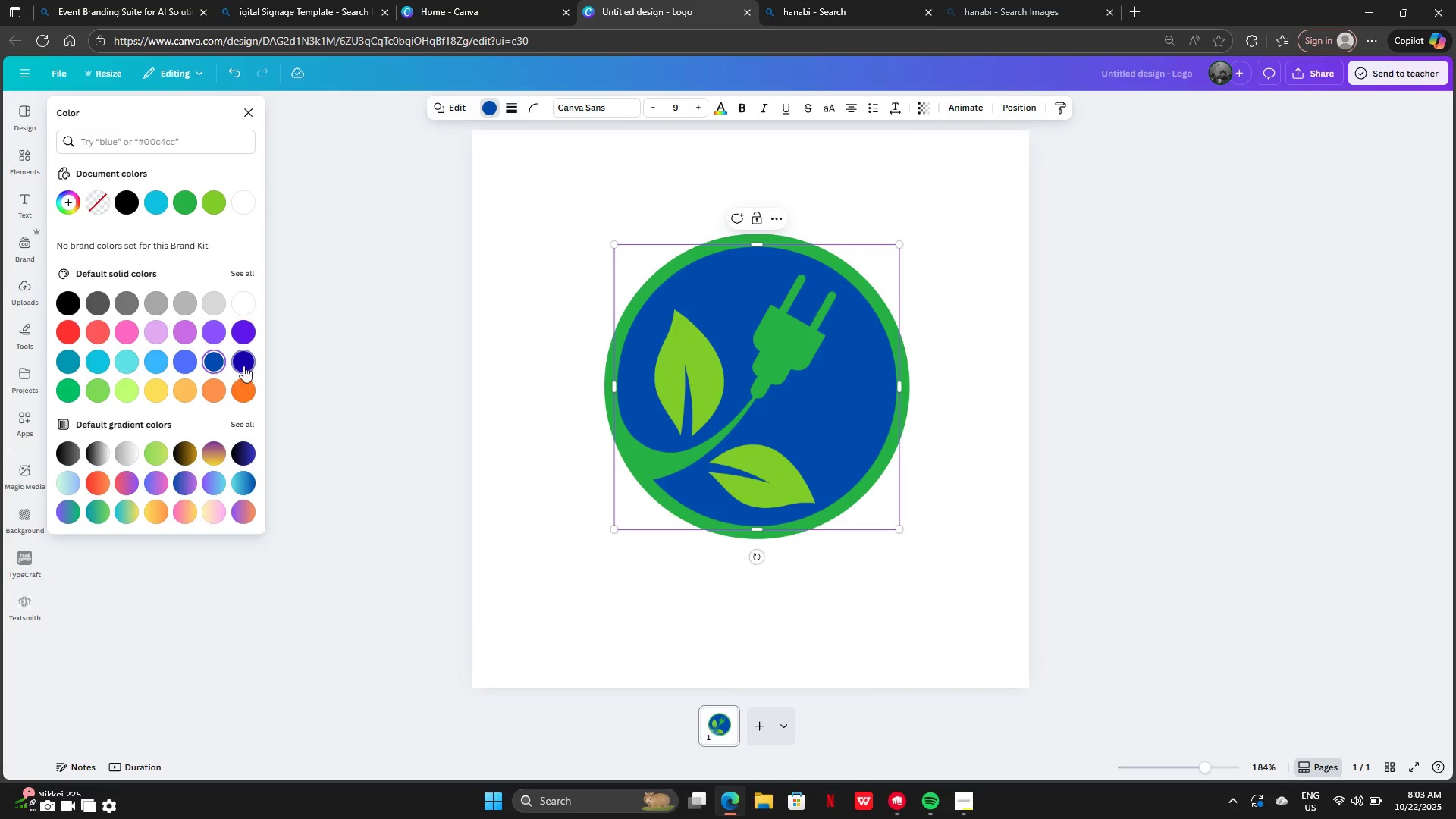 
left_click([249, 364])
 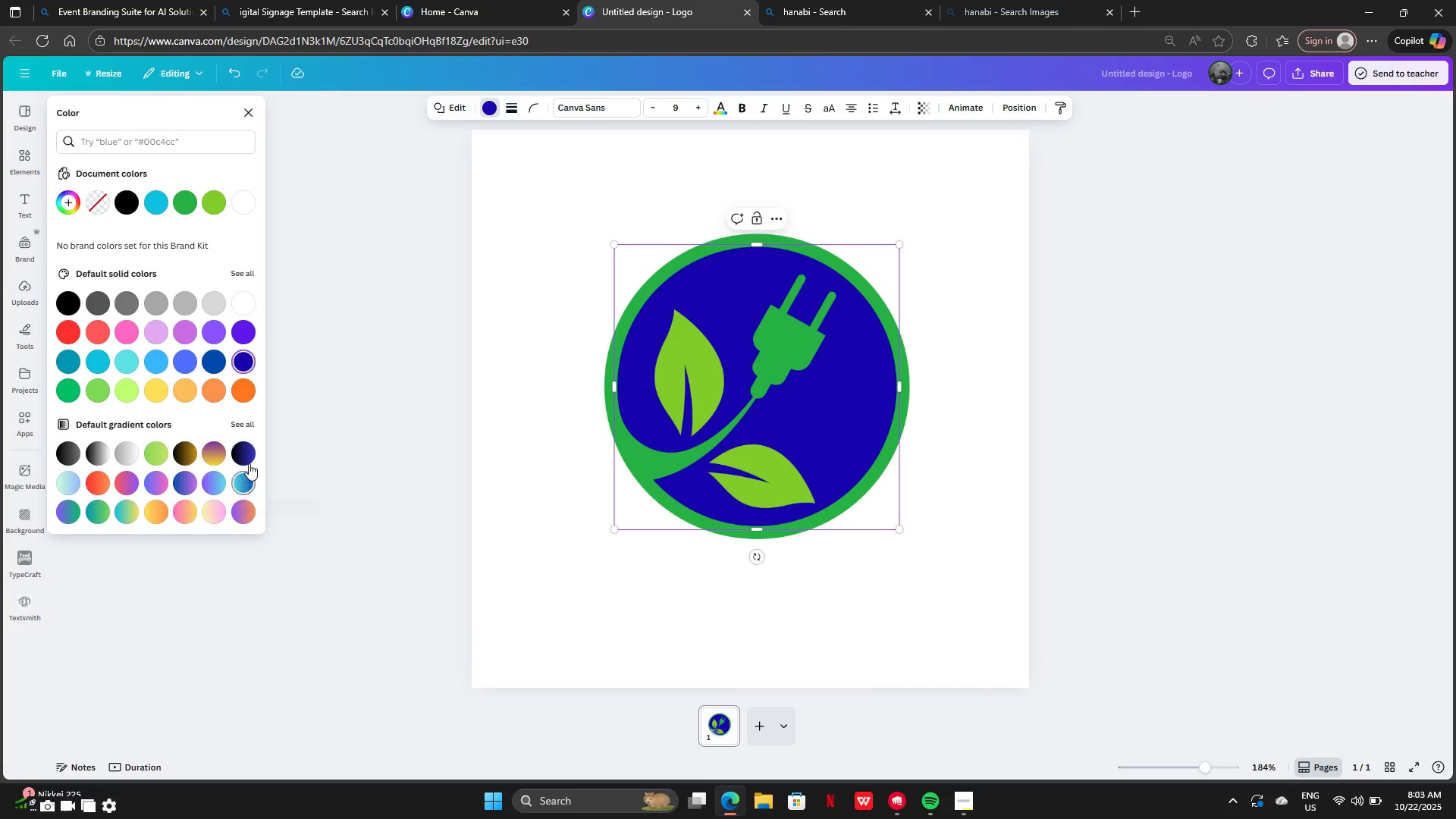 
left_click([249, 460])
 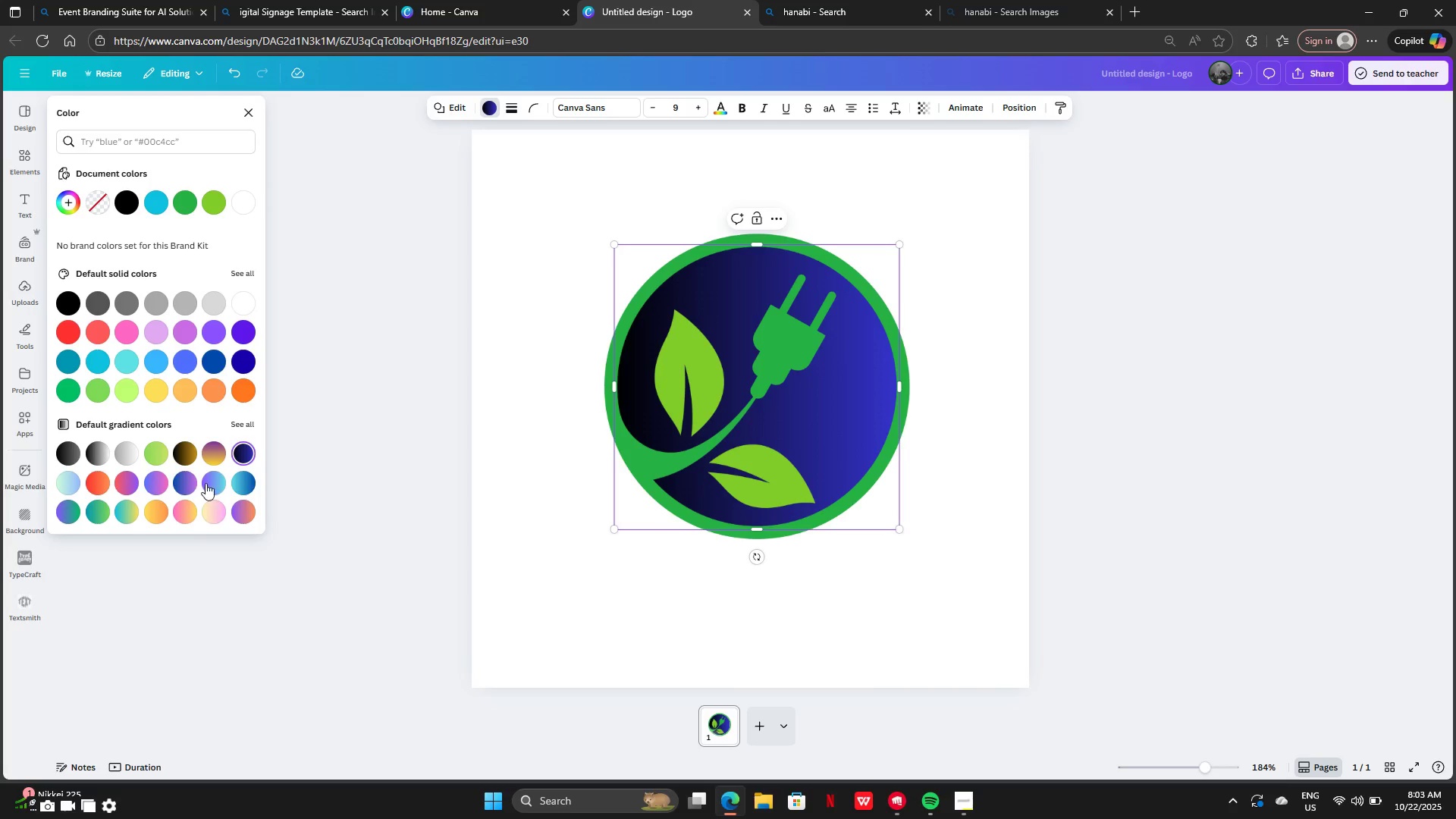 
left_click([207, 483])
 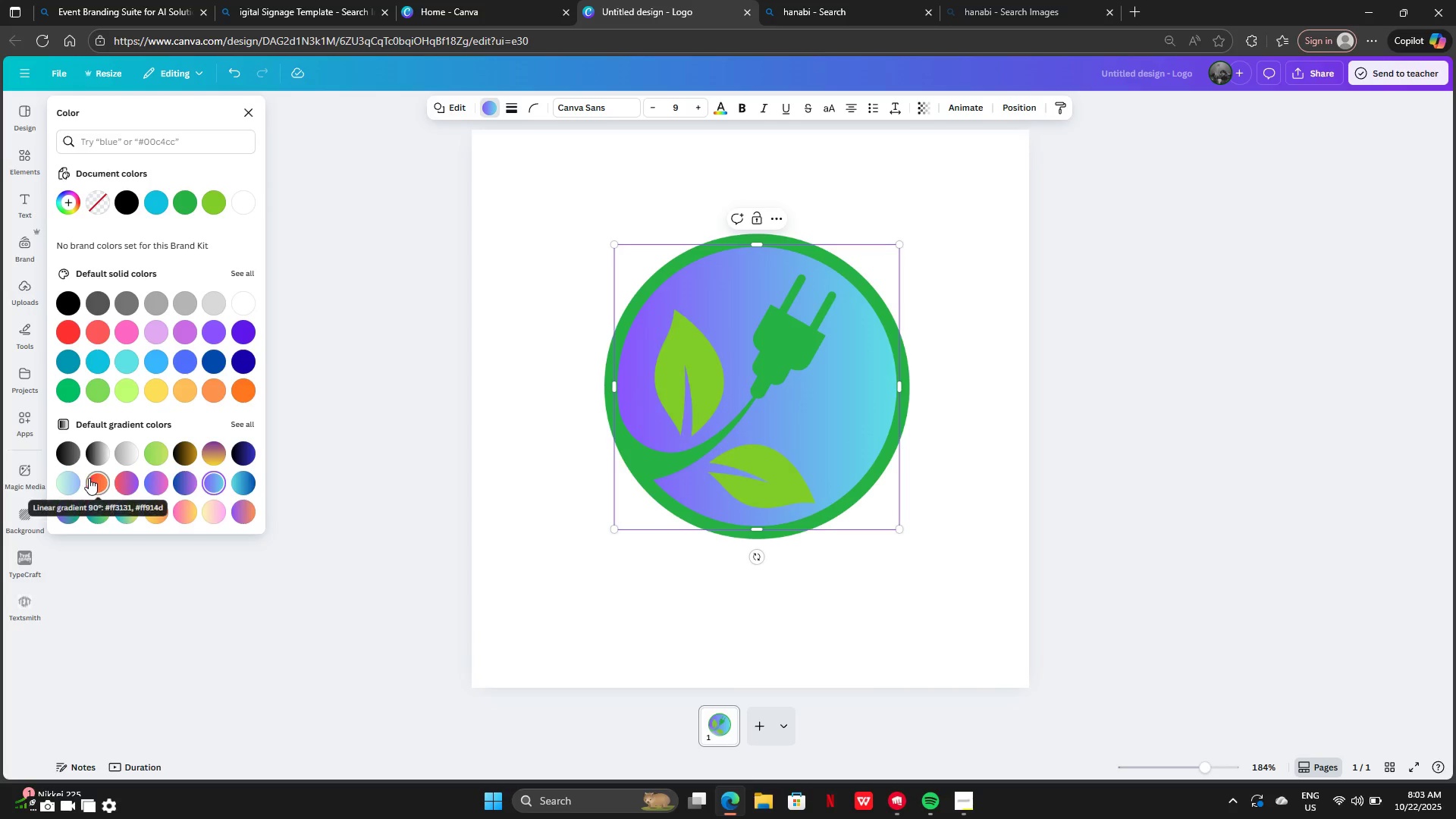 
left_click([69, 478])
 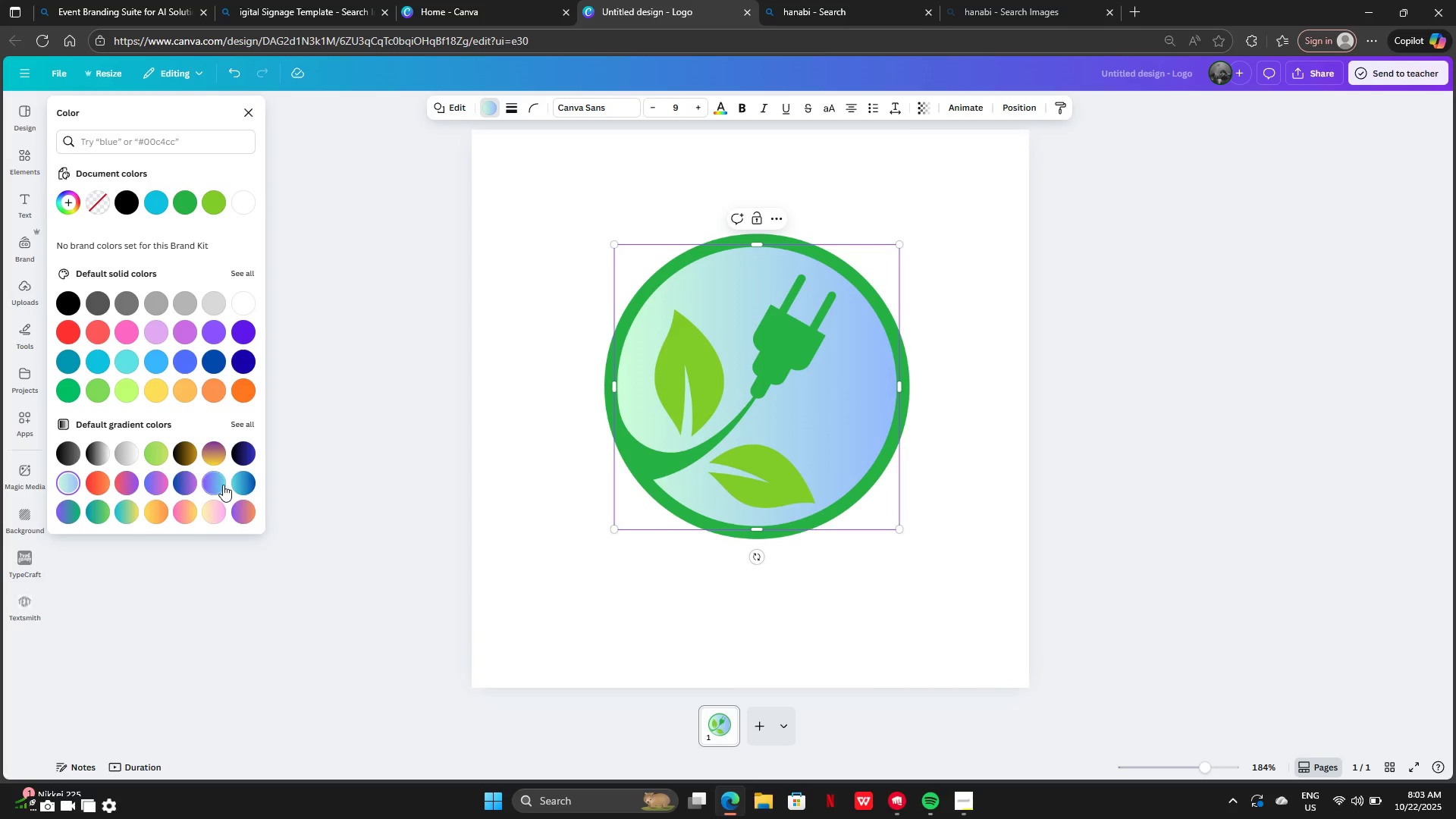 
left_click([219, 482])
 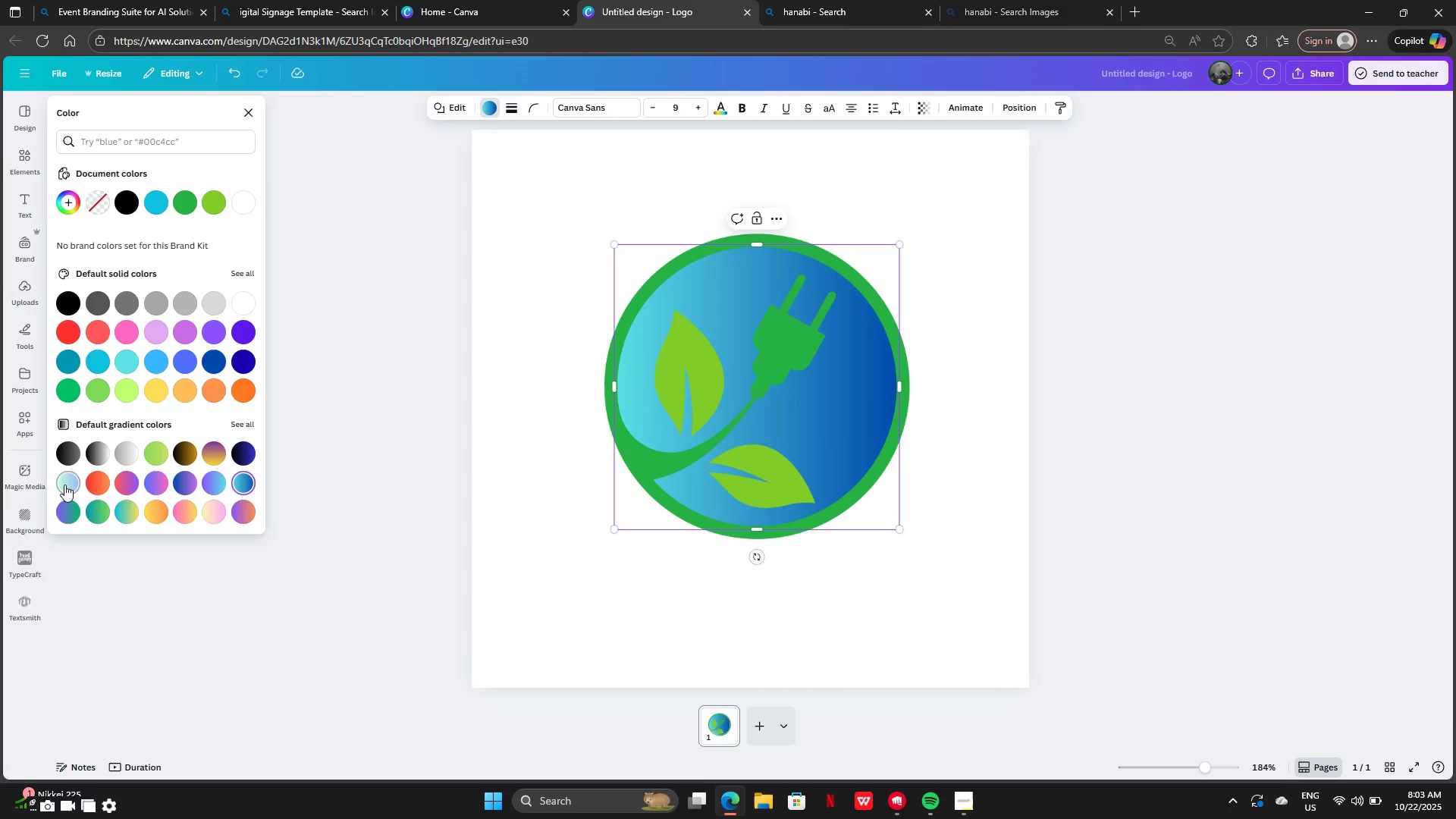 
double_click([68, 507])
 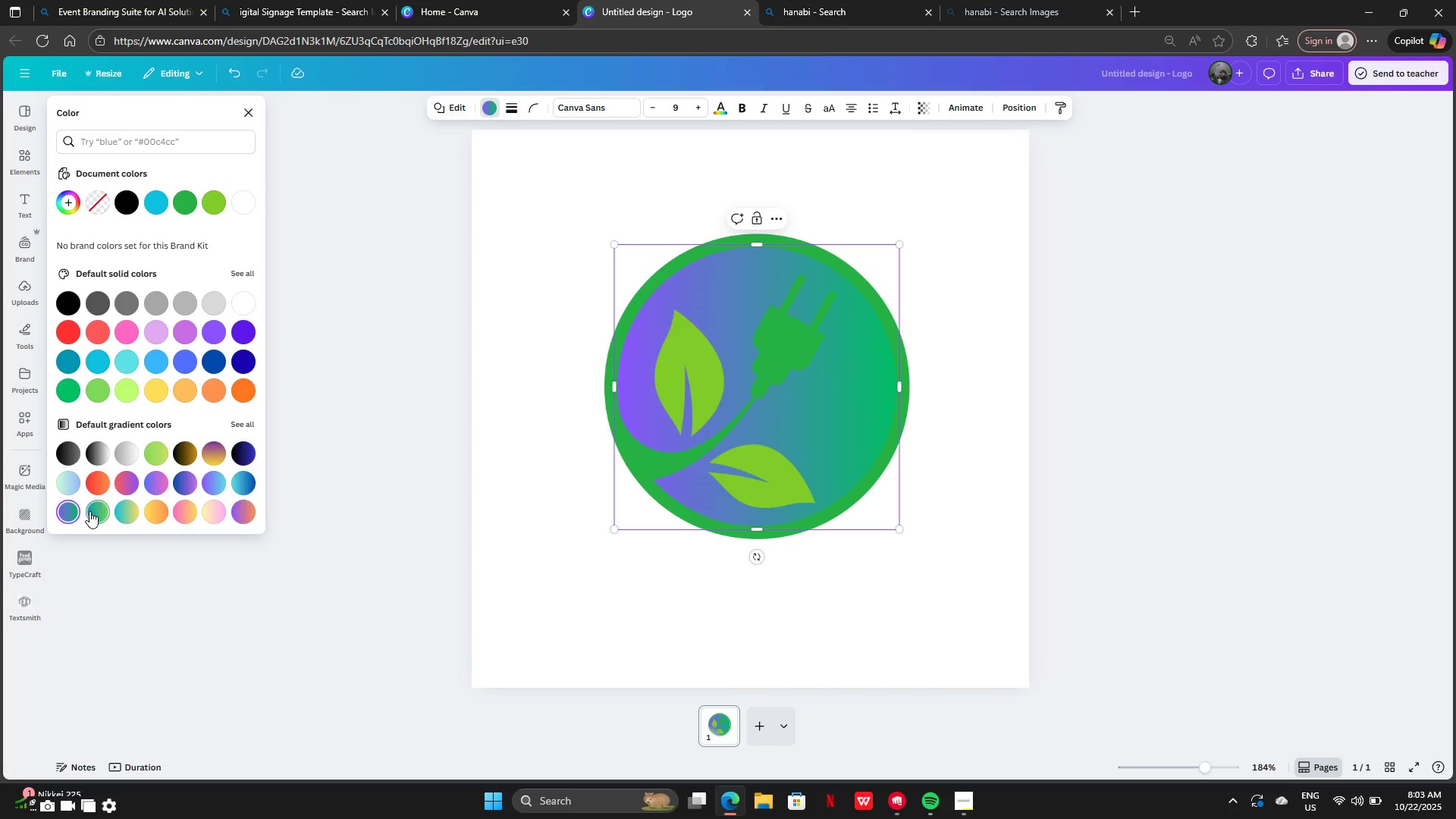 
left_click([89, 511])
 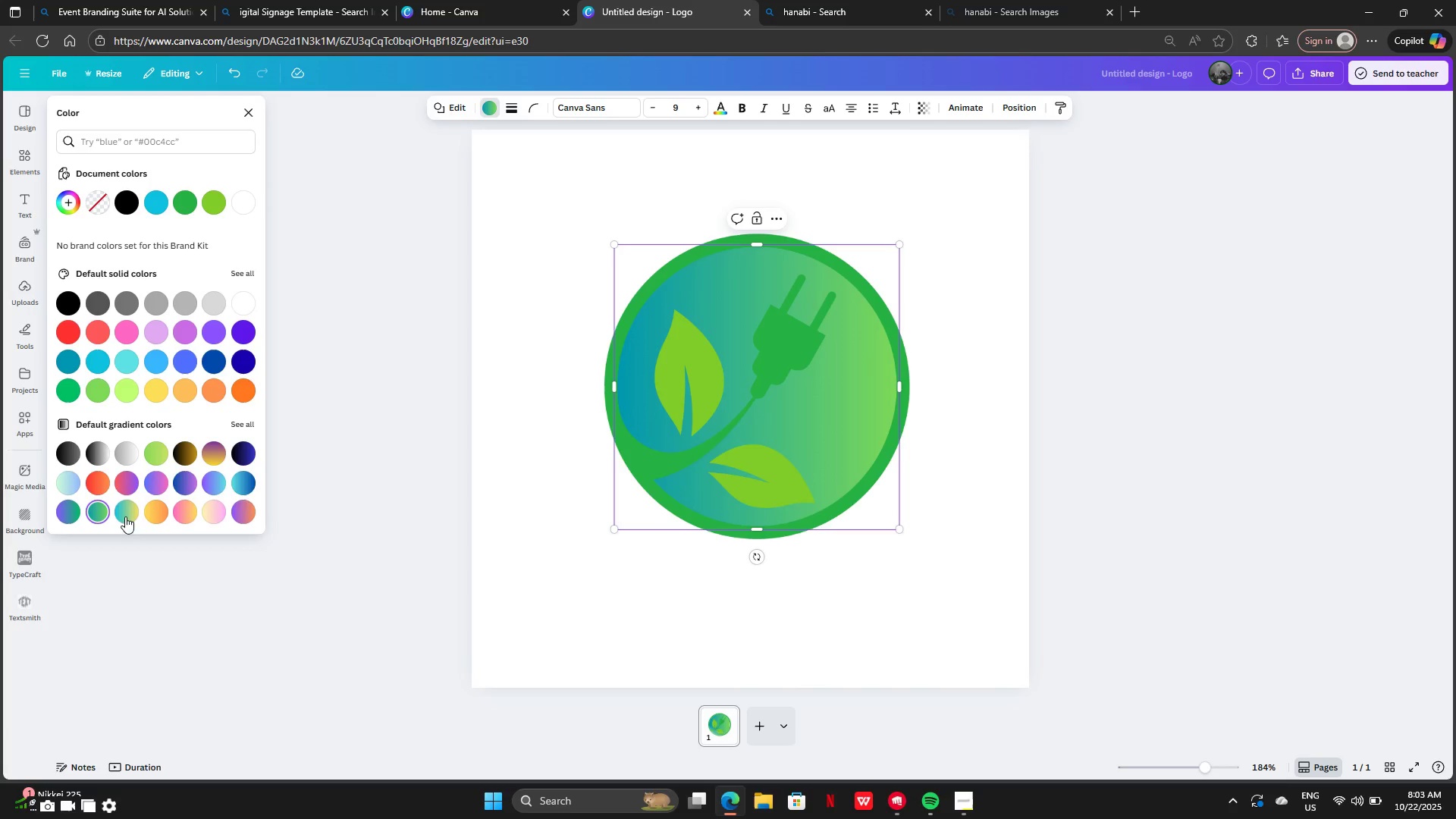 
left_click([130, 514])
 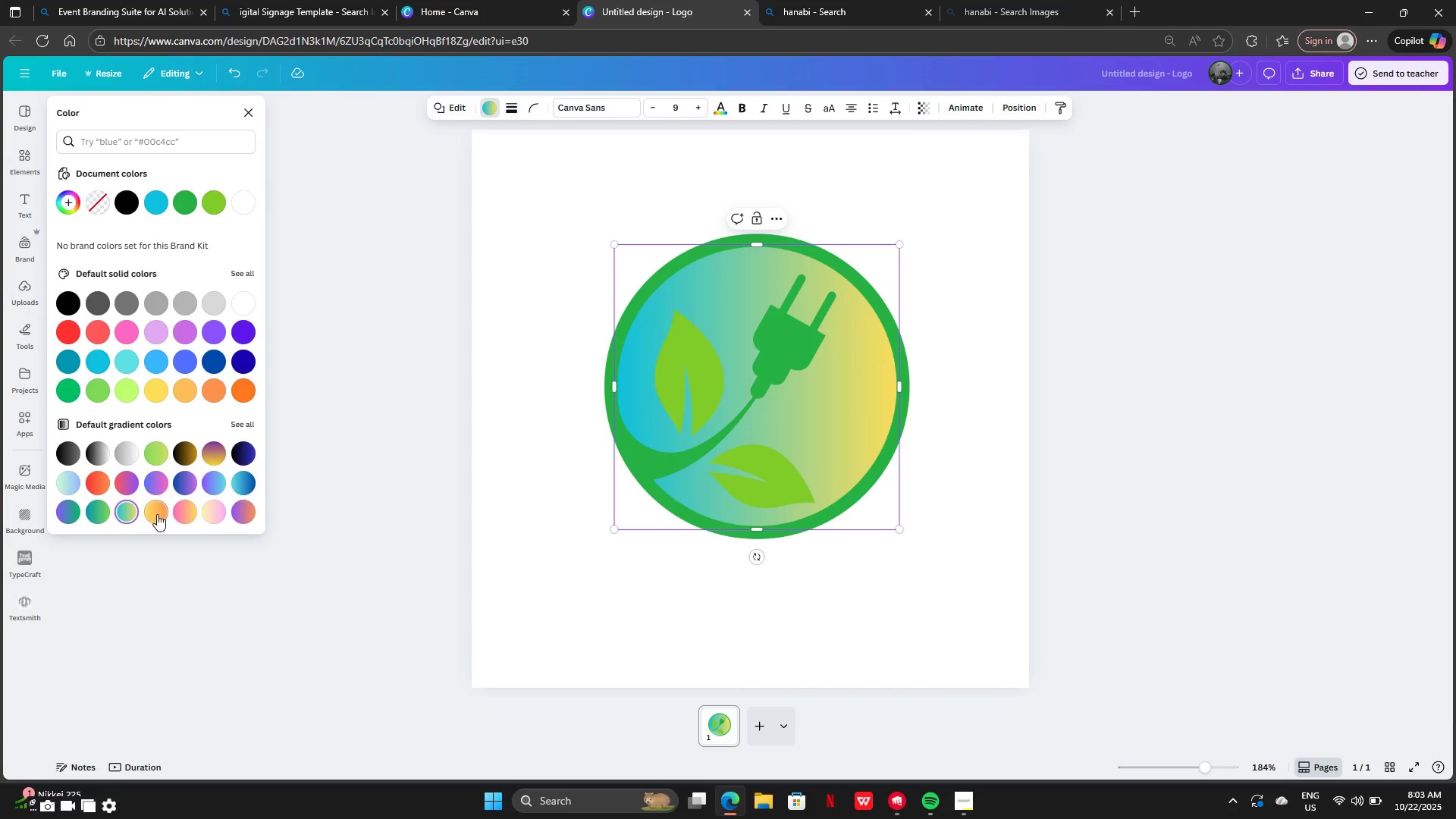 
left_click([184, 514])
 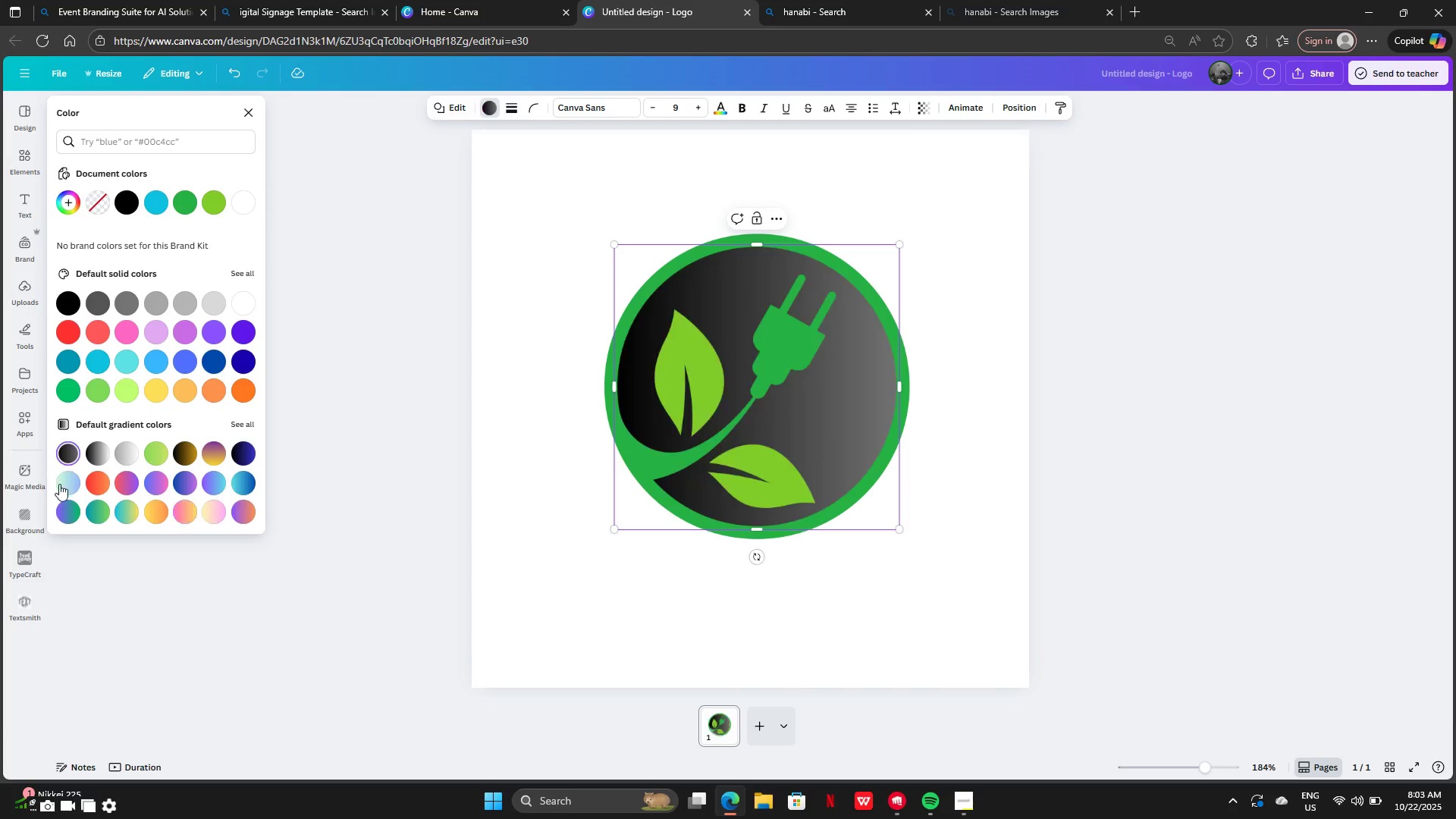 
double_click([58, 485])
 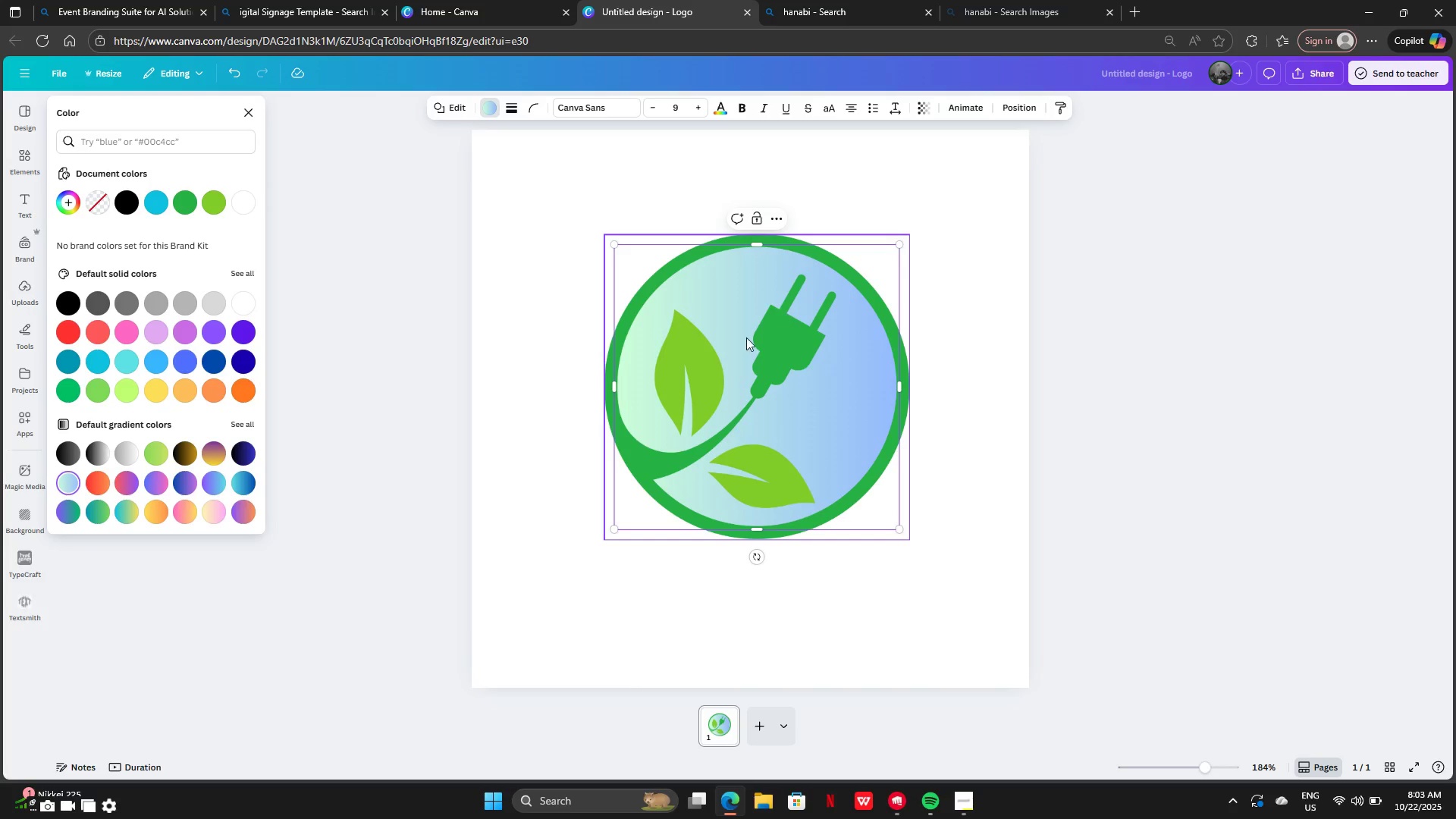 
left_click([692, 362])
 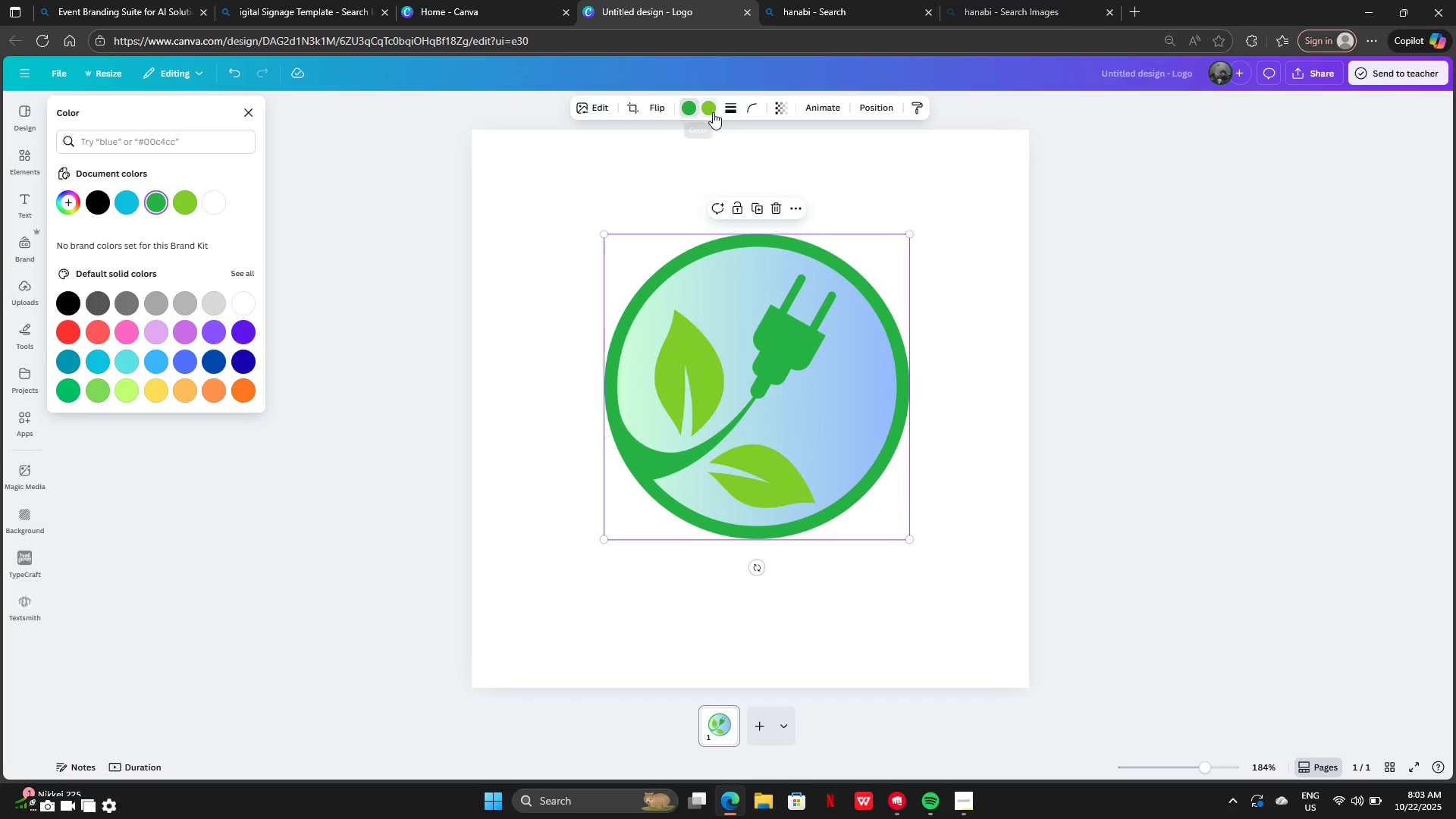 
left_click([712, 111])
 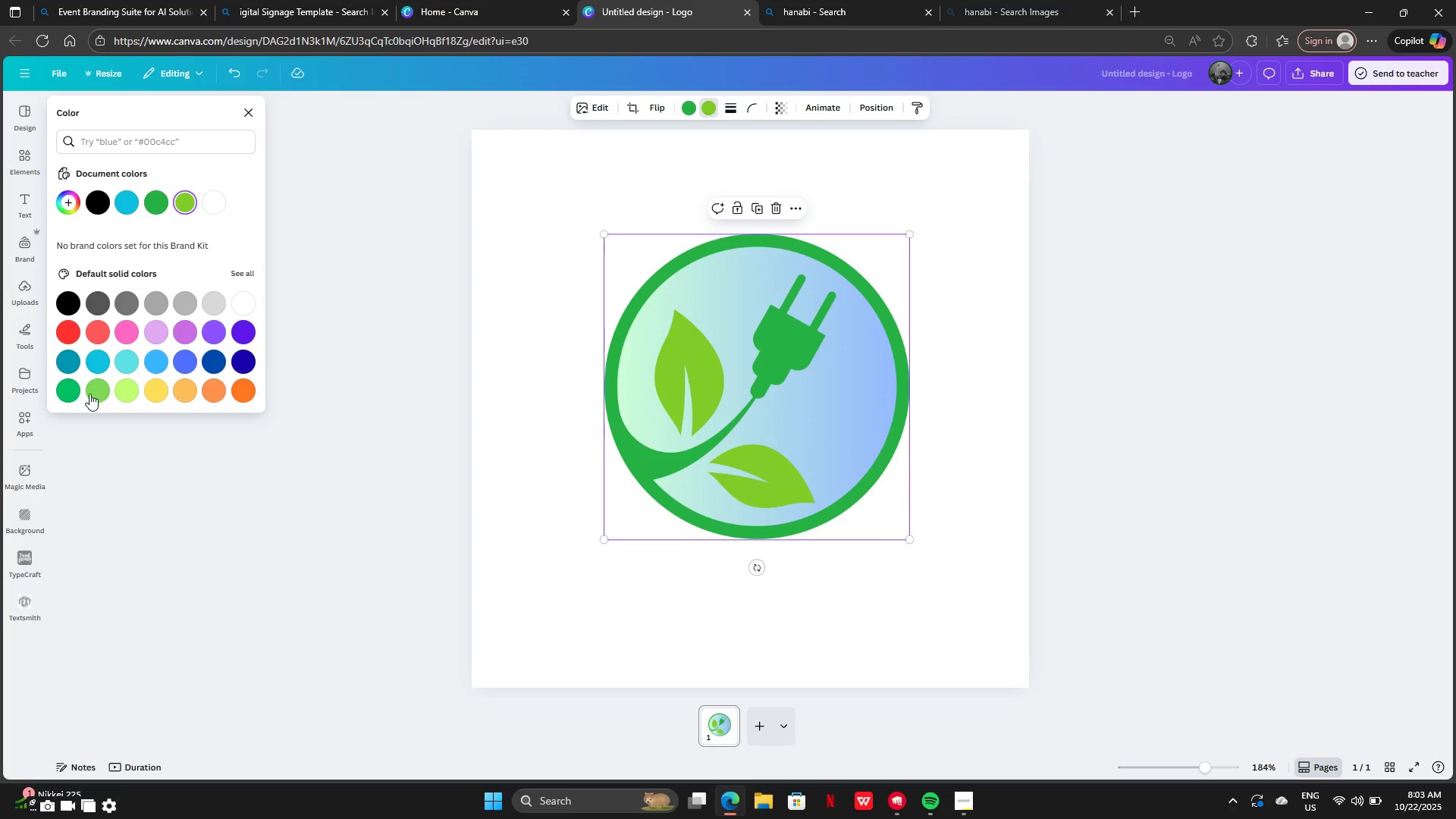 
left_click([89, 394])
 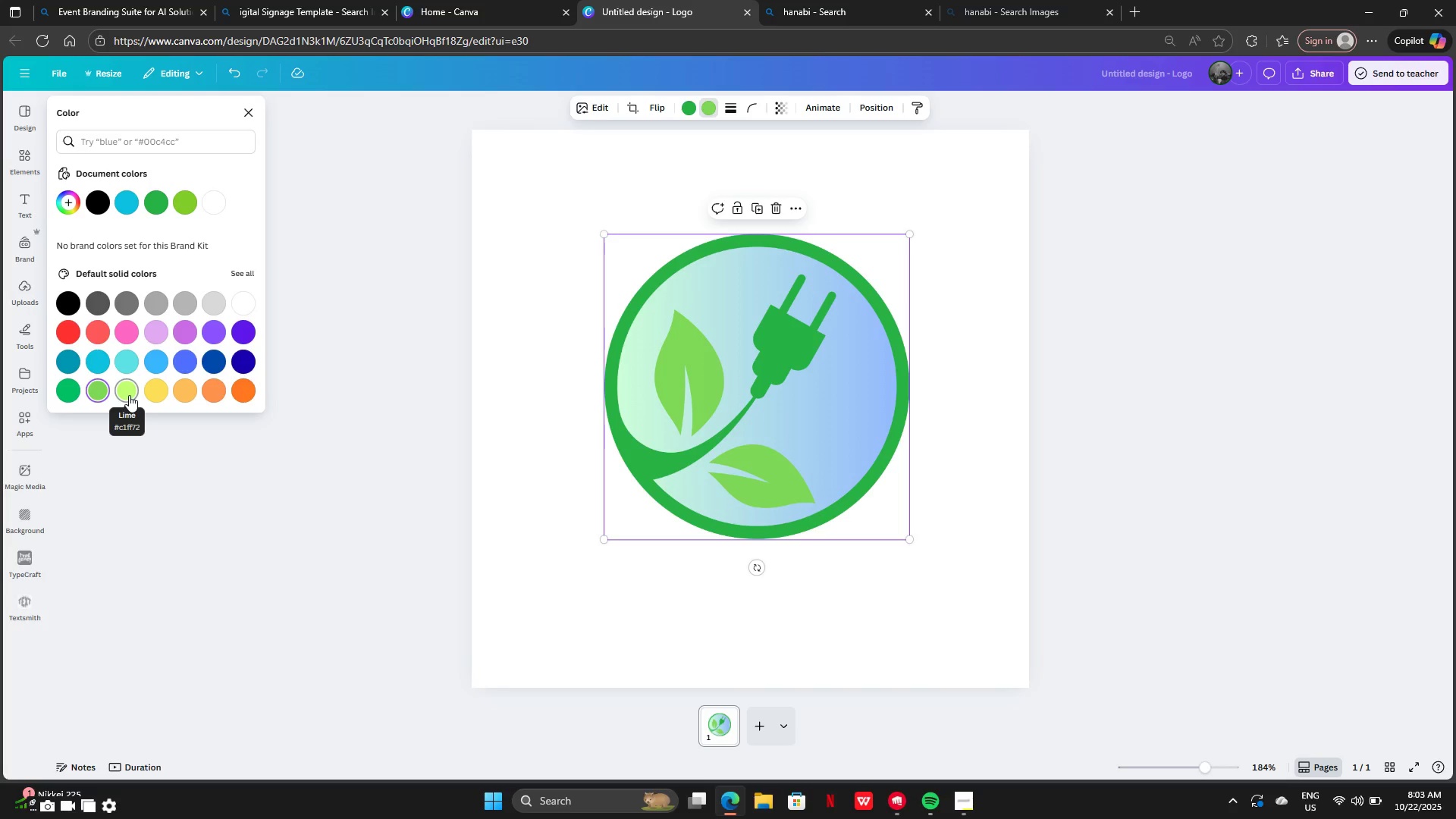 
left_click([129, 395])
 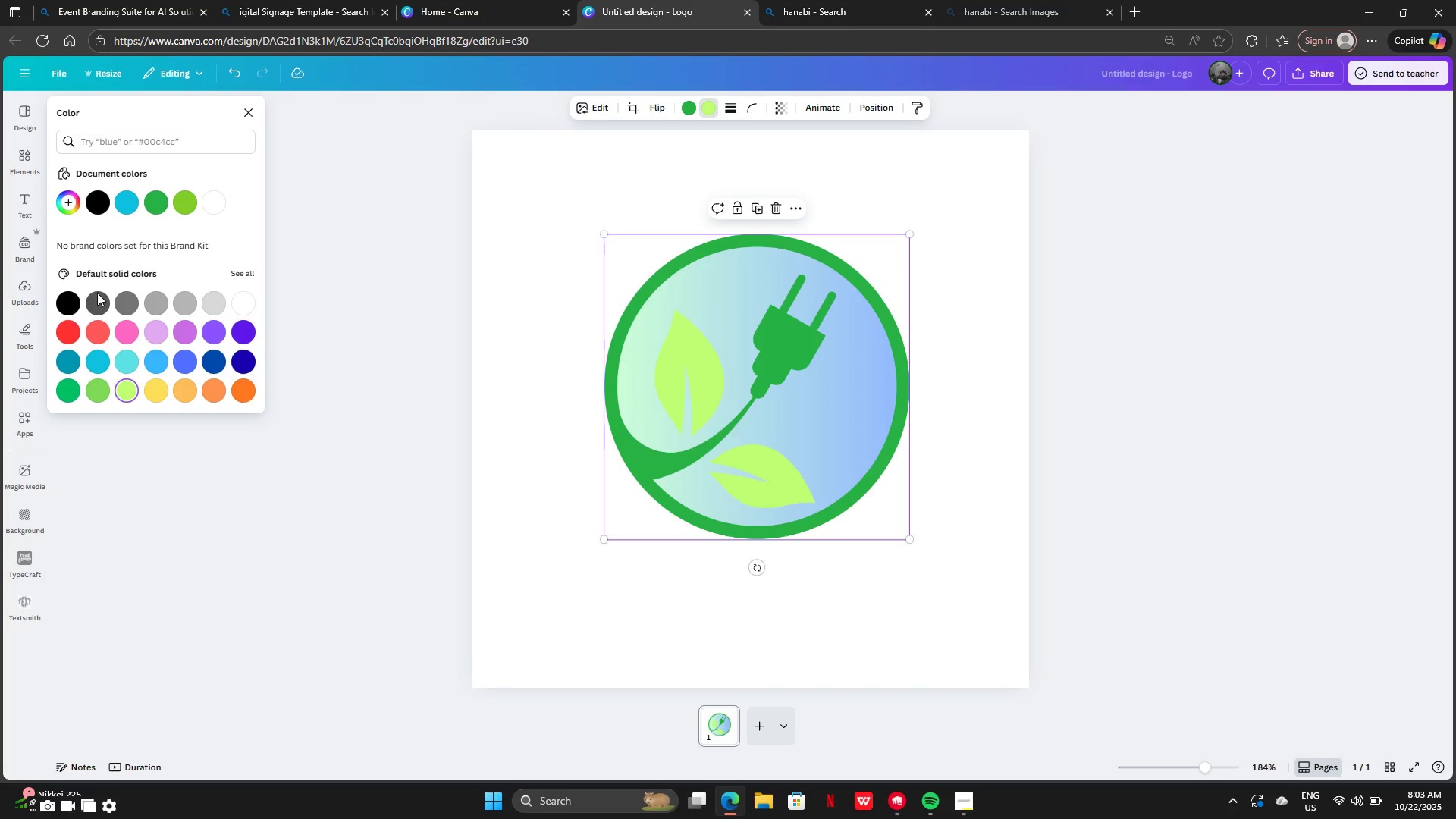 
left_click([210, 359])
 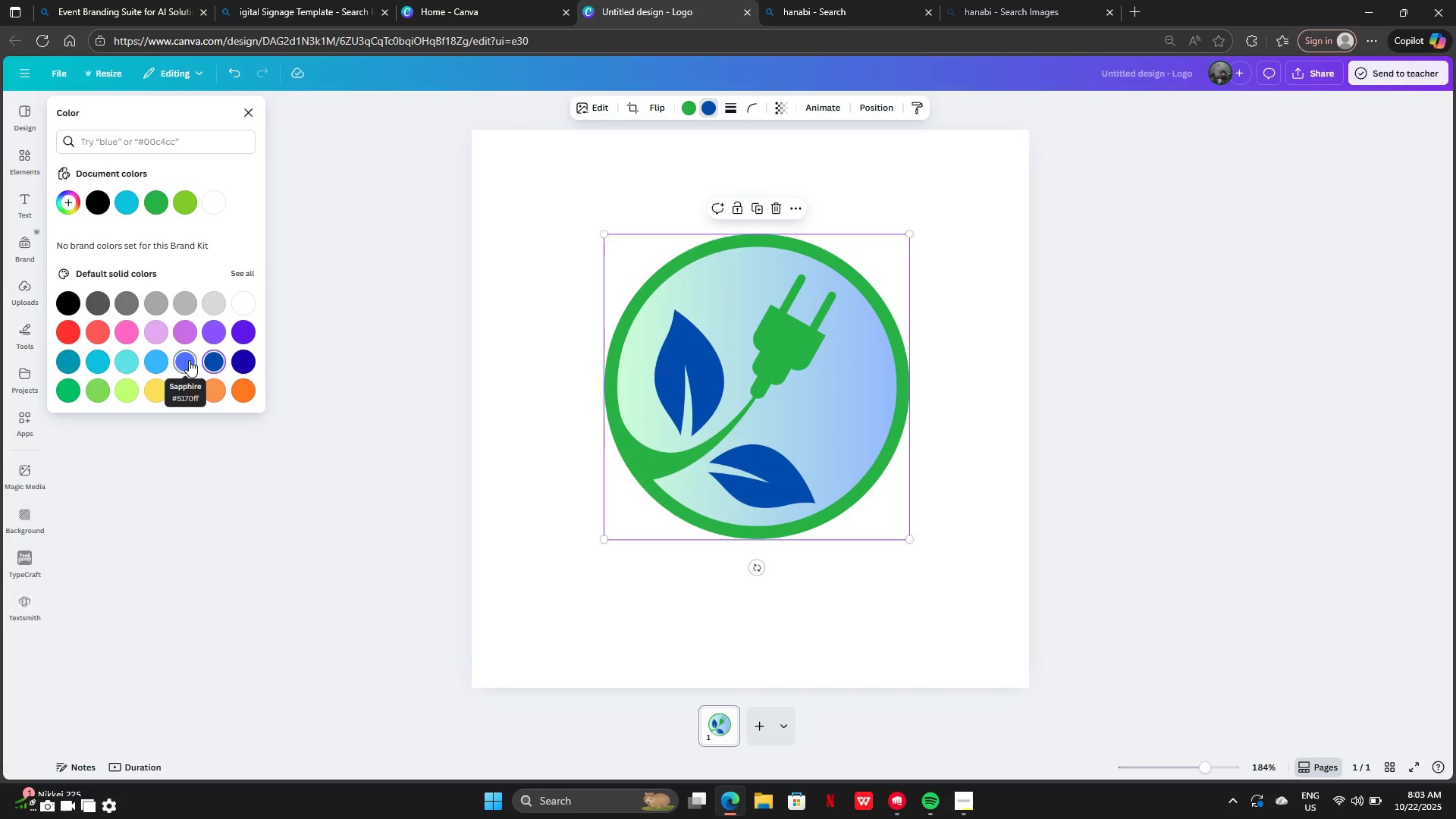 
left_click([189, 360])
 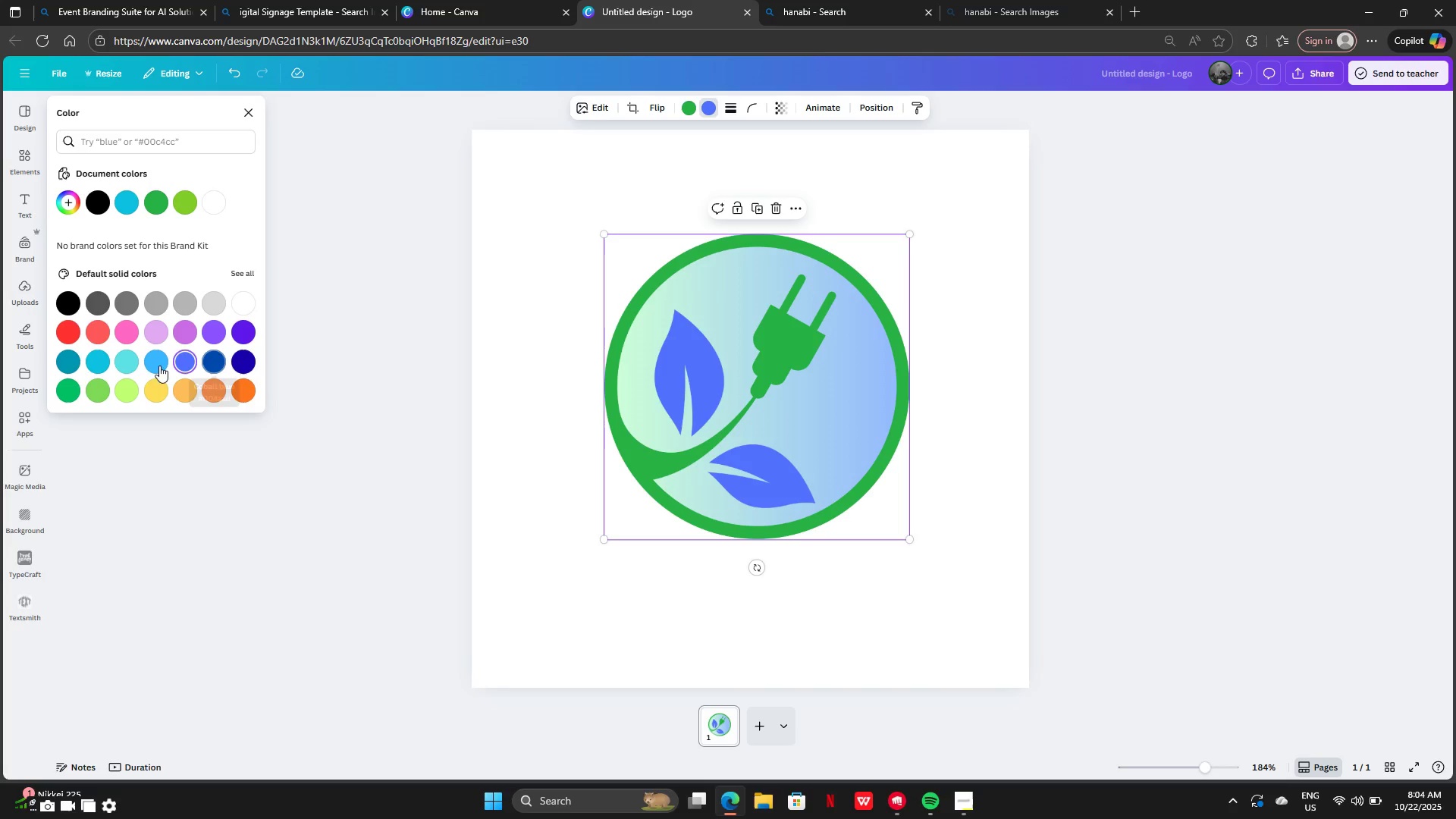 
left_click([148, 363])
 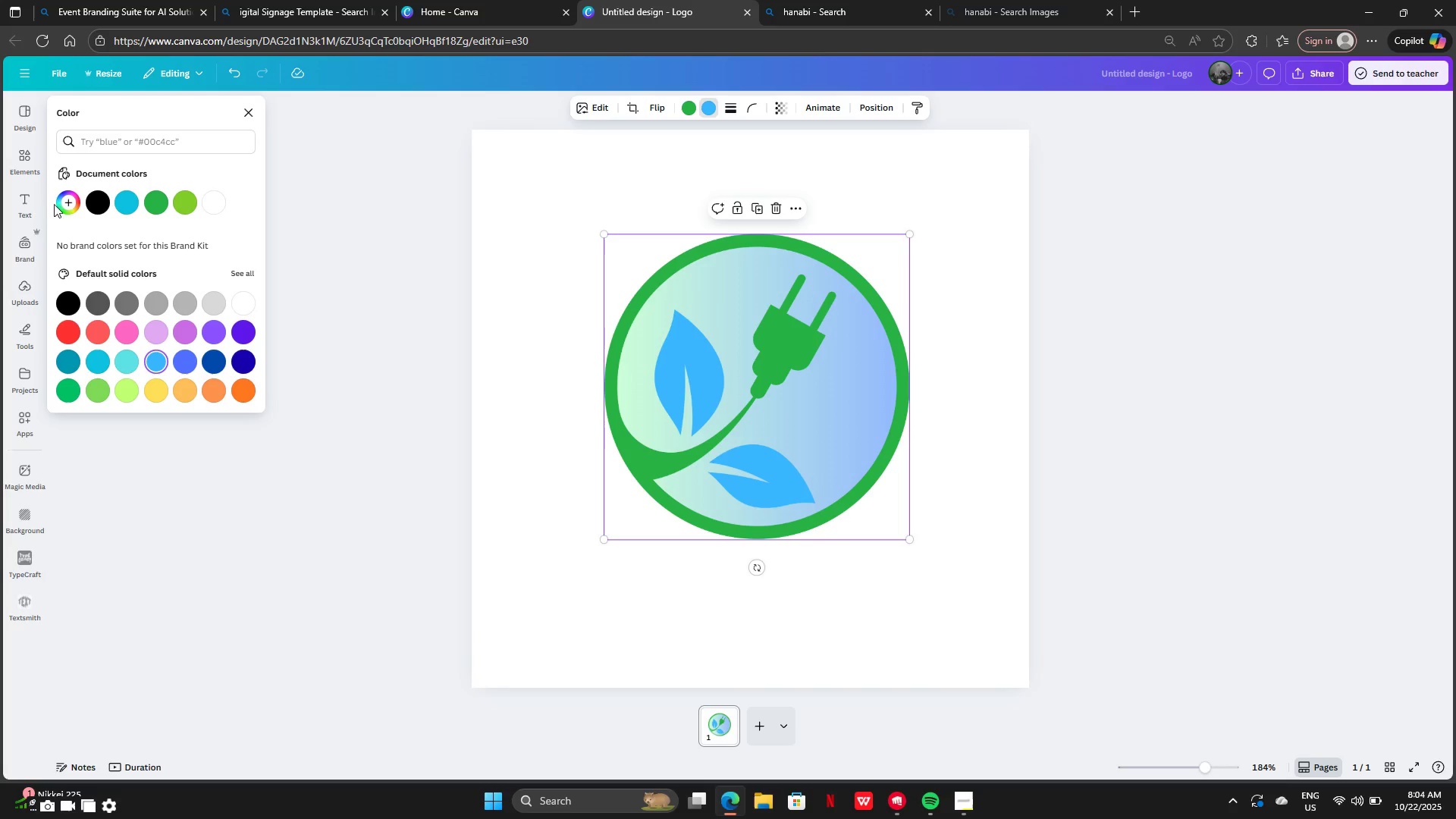 
left_click([146, 206])
 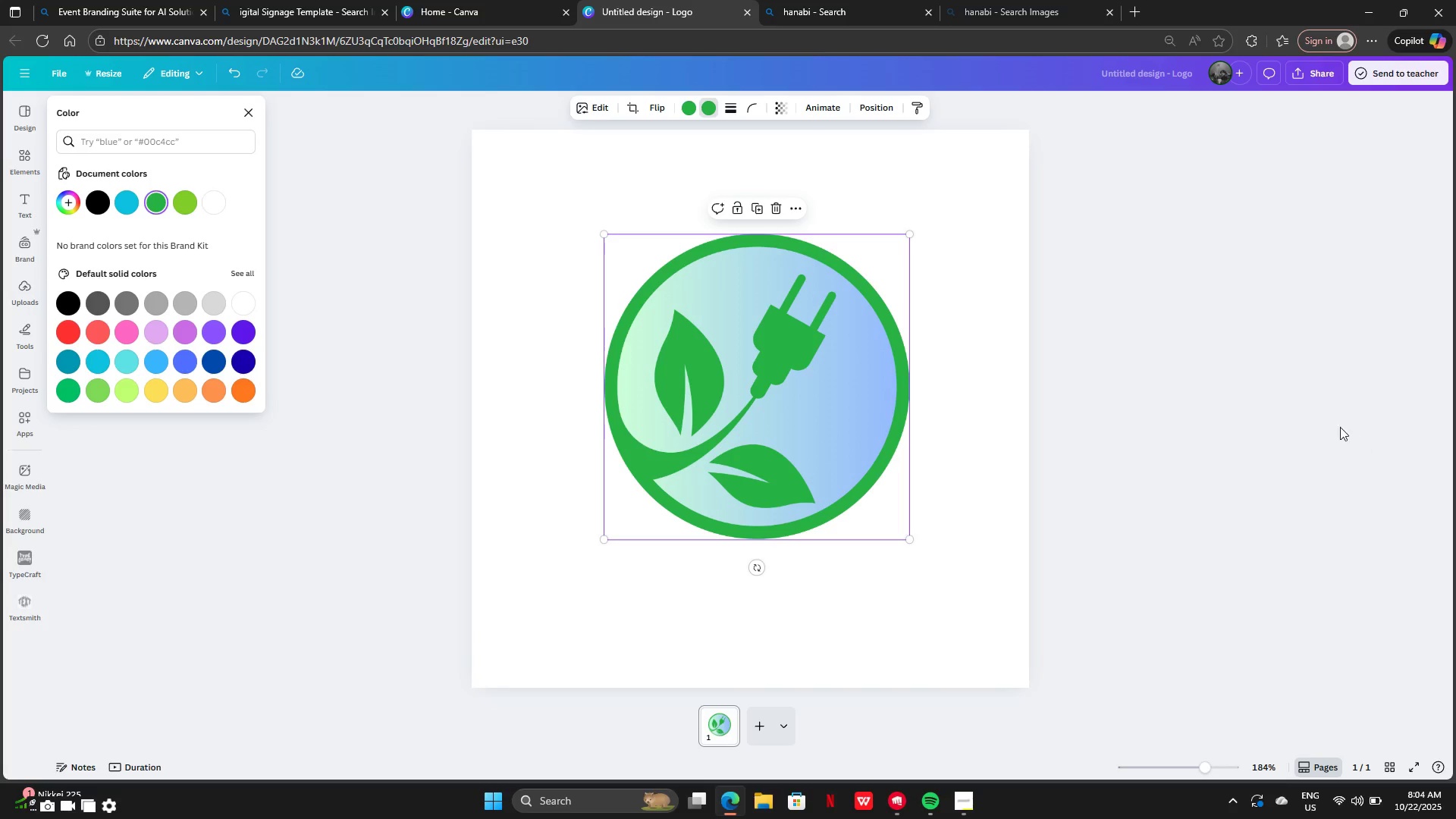 
double_click([1325, 425])
 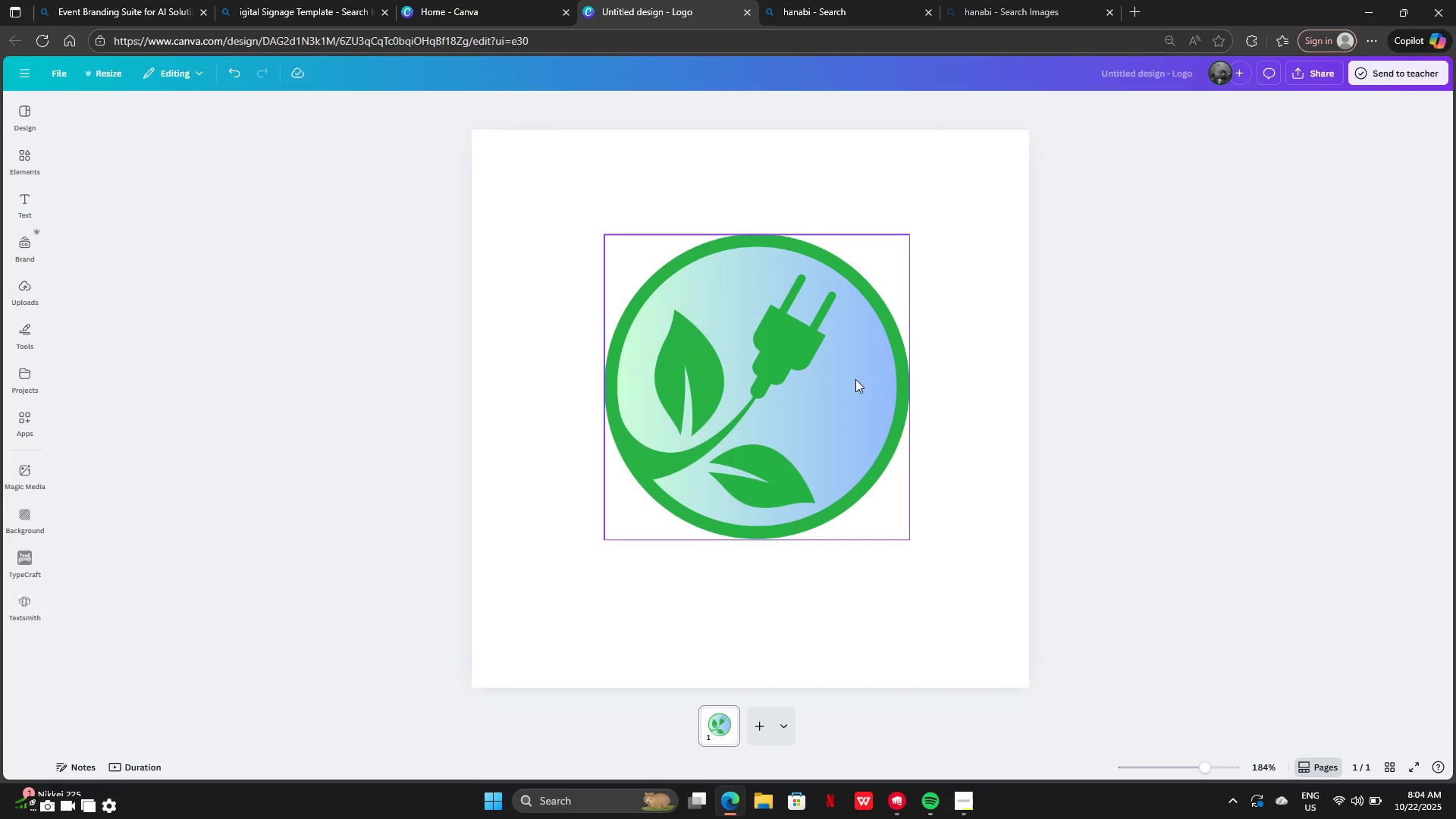 
left_click_drag(start_coordinate=[782, 384], to_coordinate=[784, 419])
 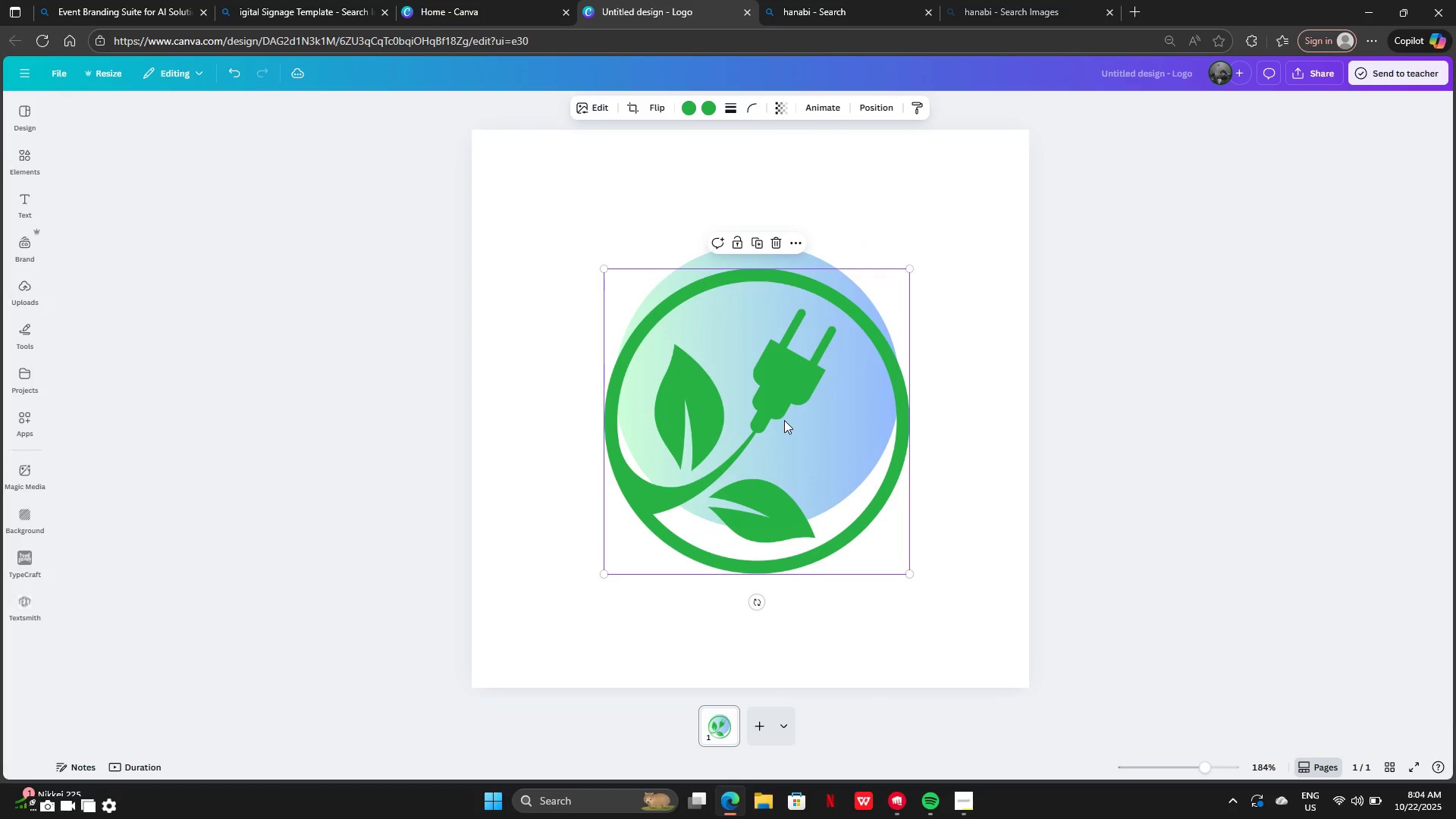 
key(Control+Z)
 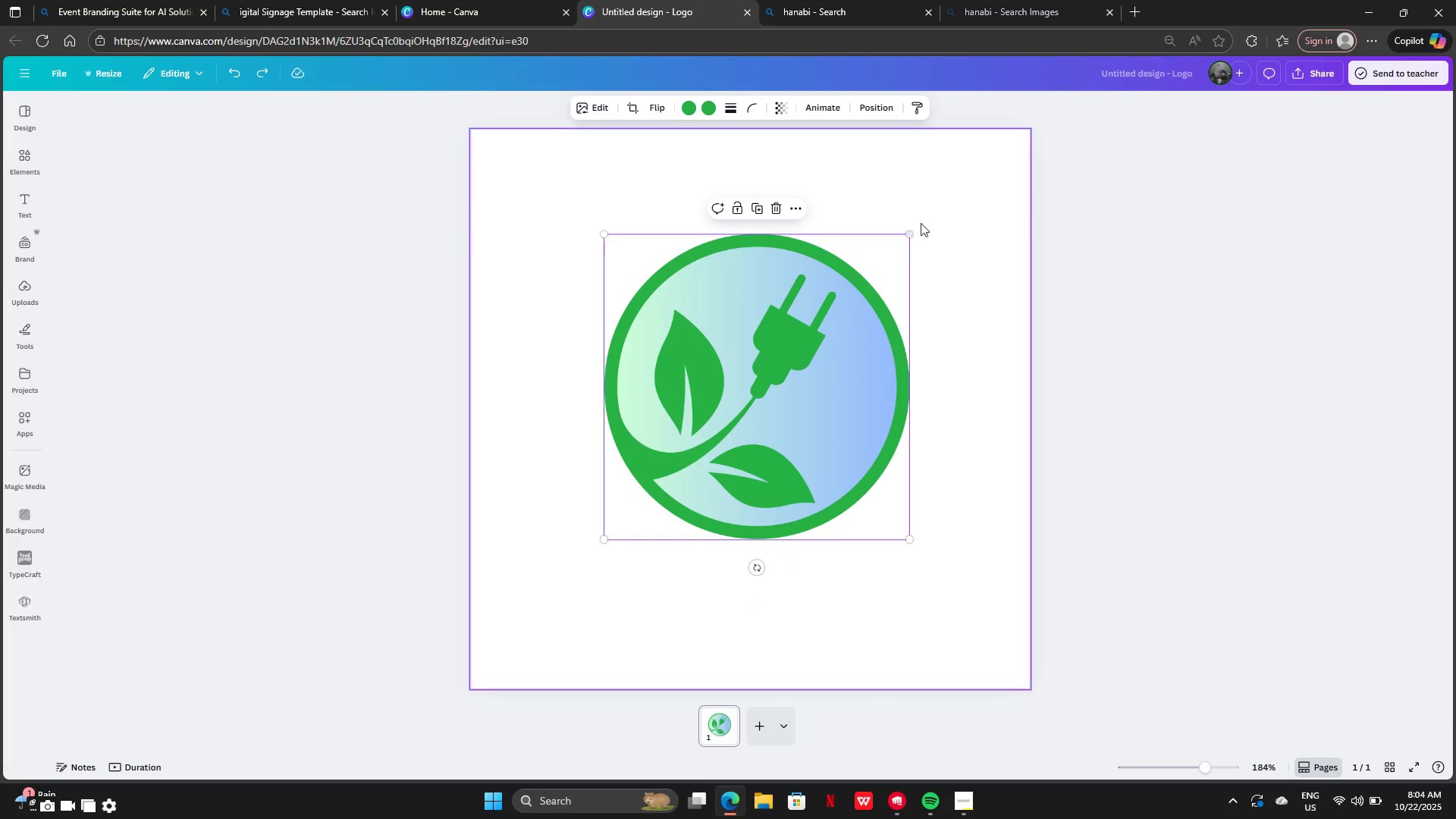 
left_click([922, 218])
 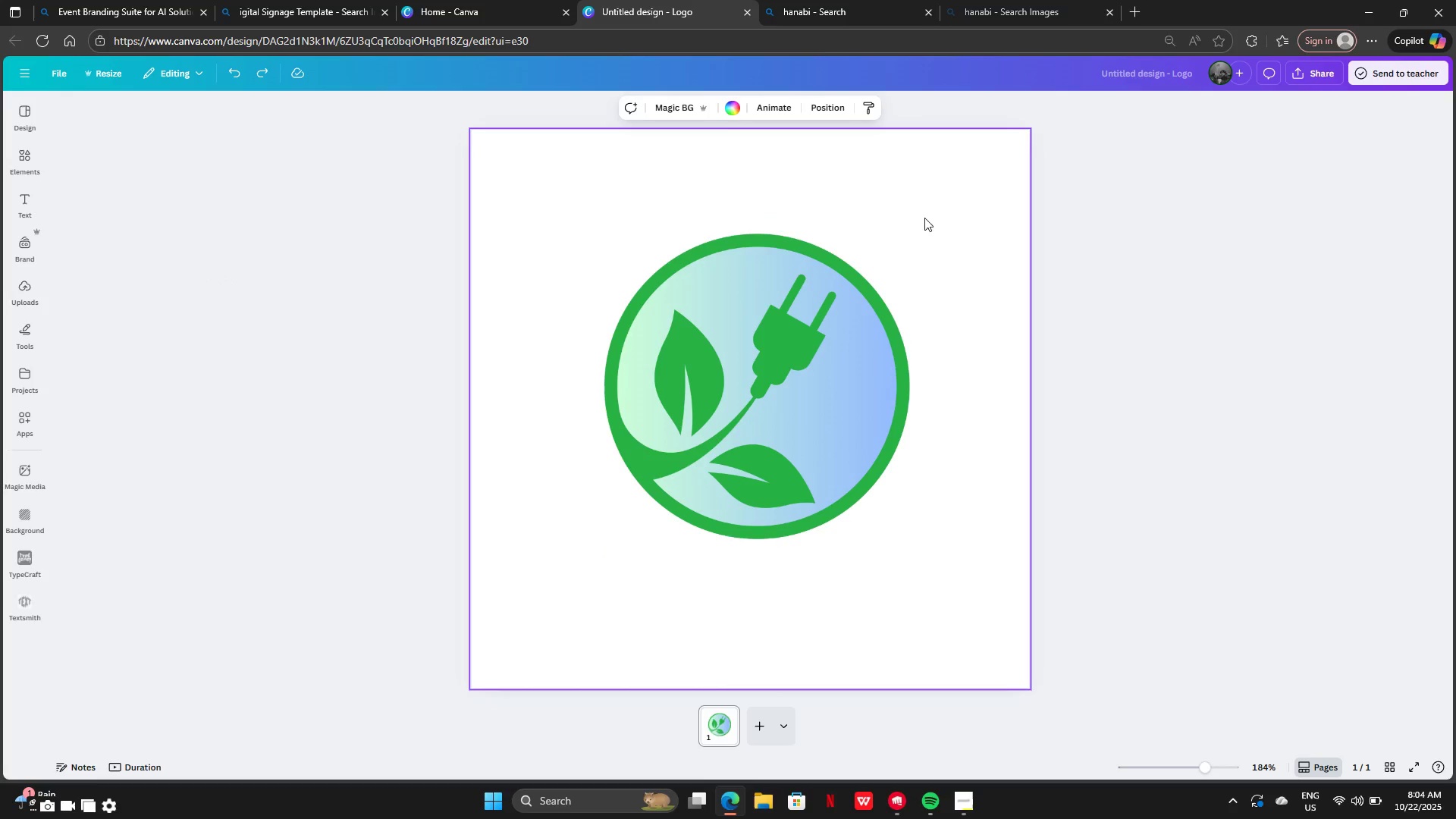 
left_click_drag(start_coordinate=[924, 218], to_coordinate=[619, 444])
 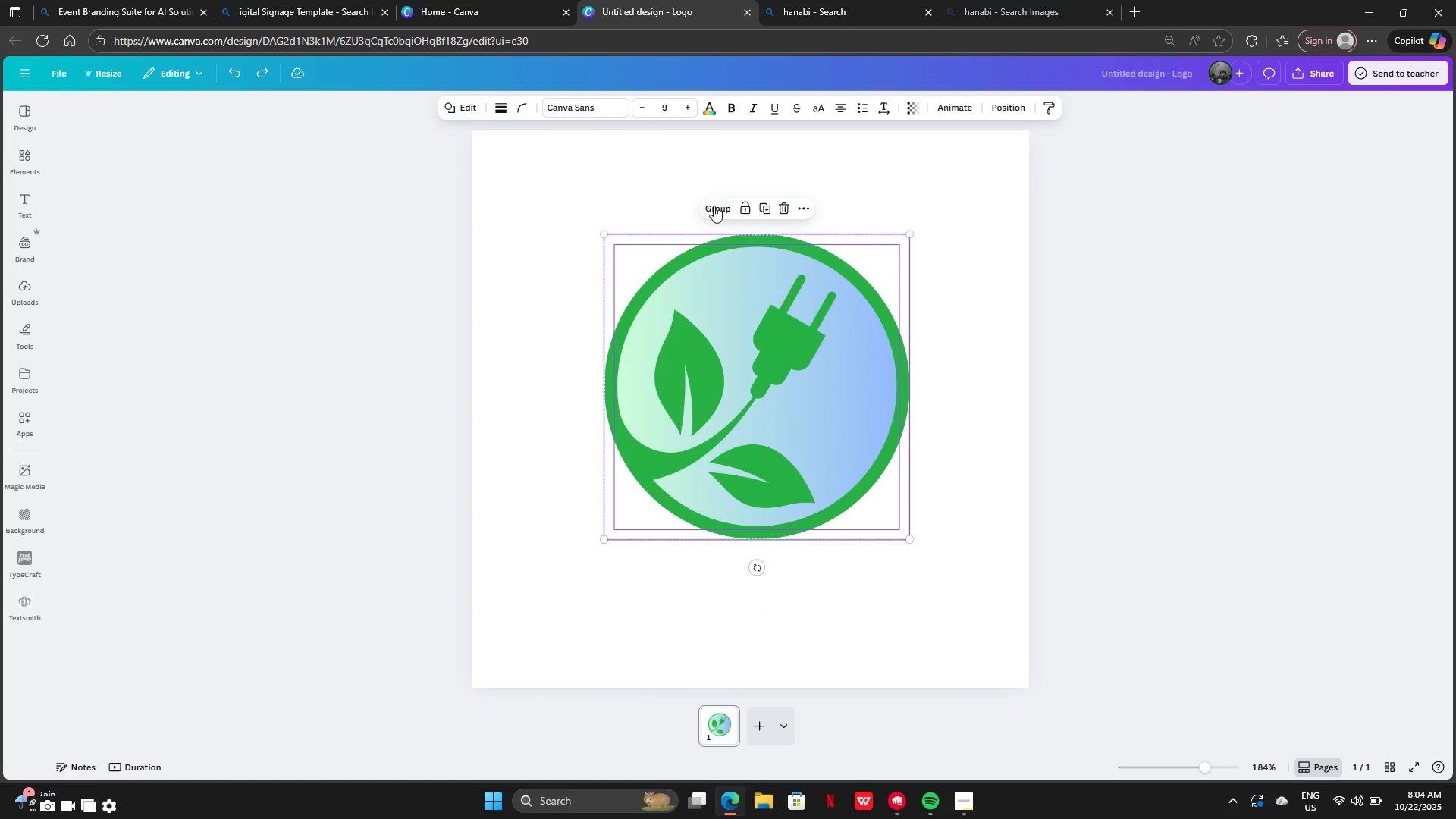 
left_click([716, 203])
 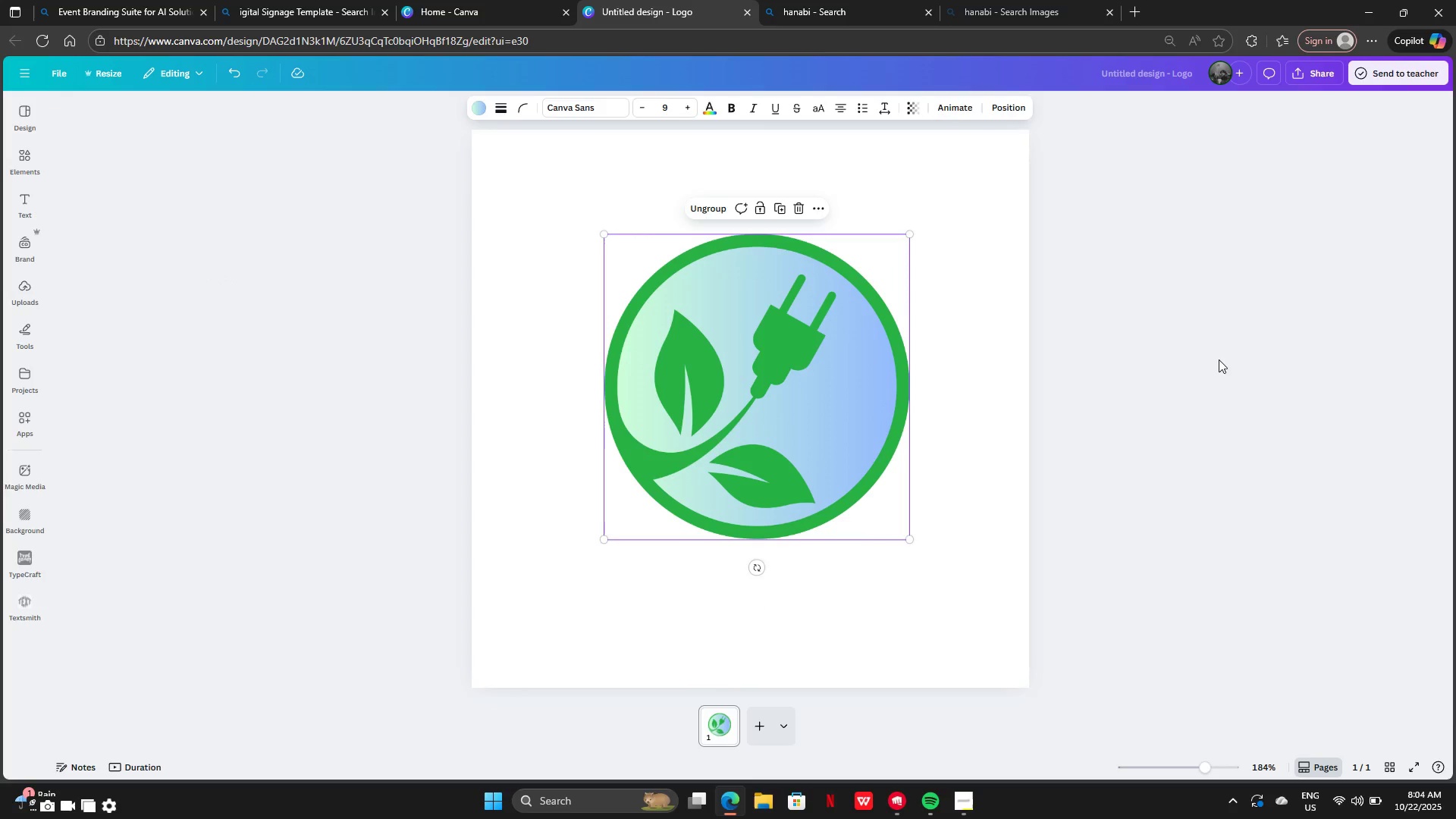 
left_click([1219, 359])
 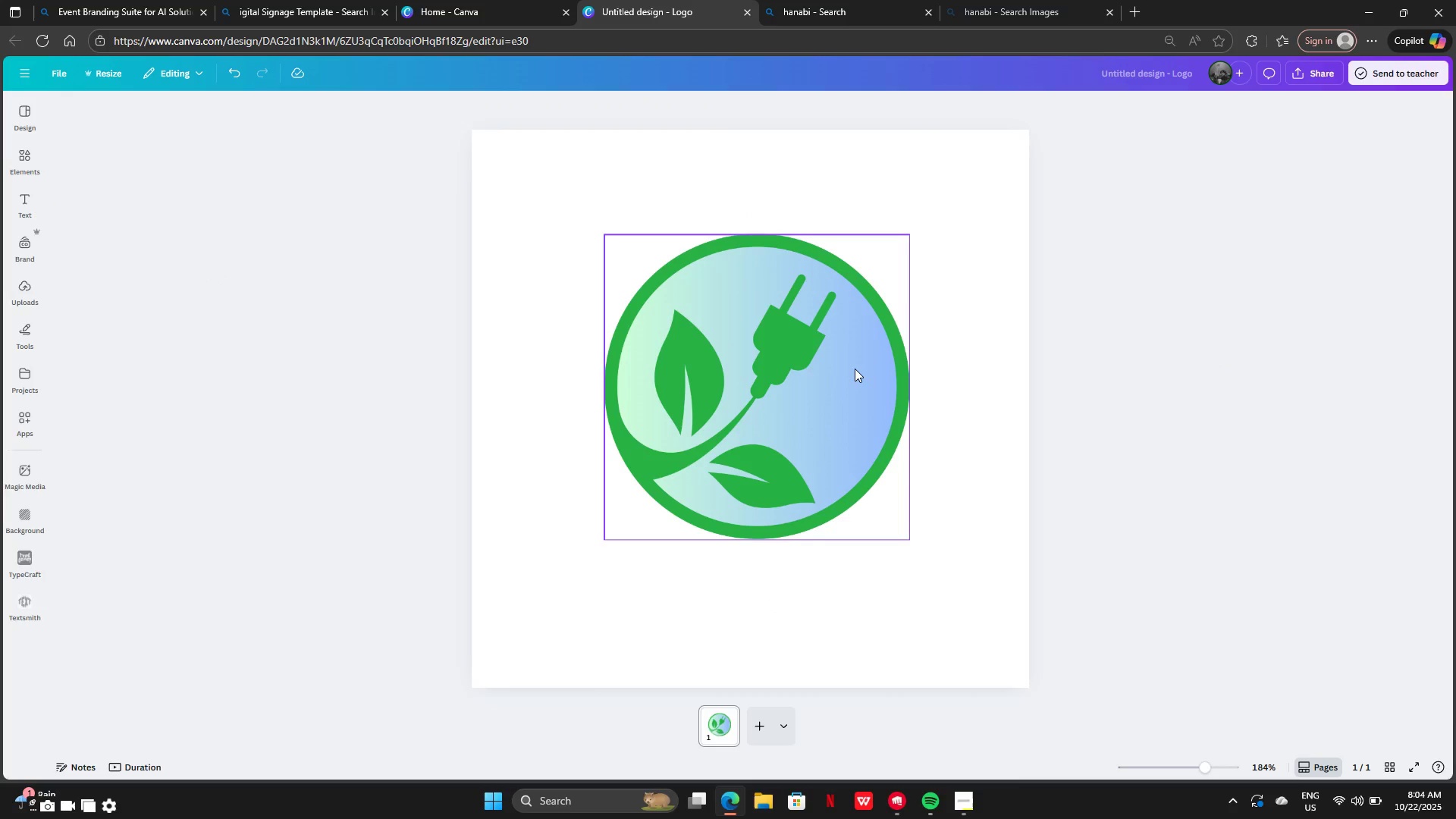 
left_click_drag(start_coordinate=[855, 369], to_coordinate=[858, 404])
 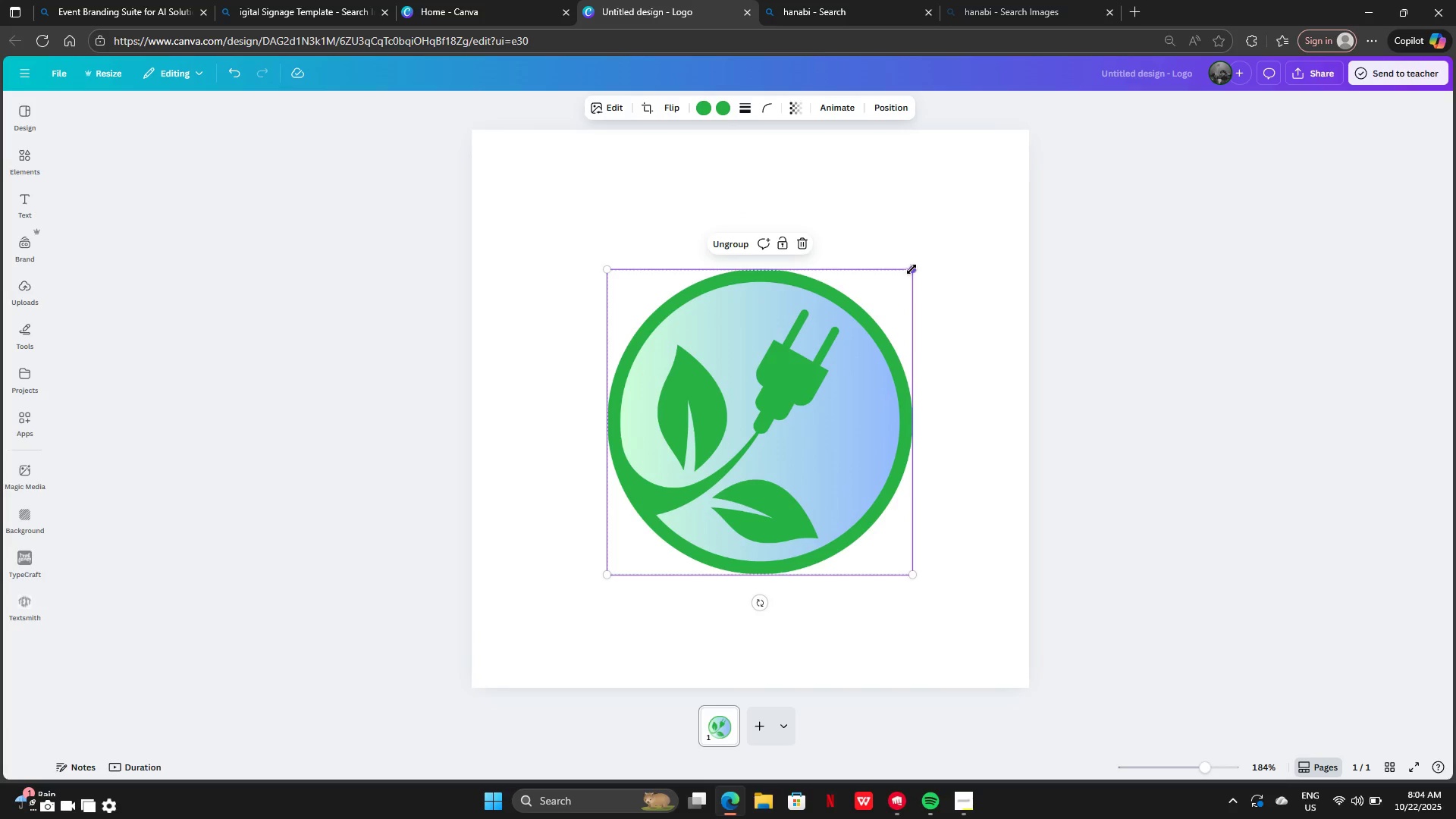 
left_click_drag(start_coordinate=[912, 269], to_coordinate=[938, 237])
 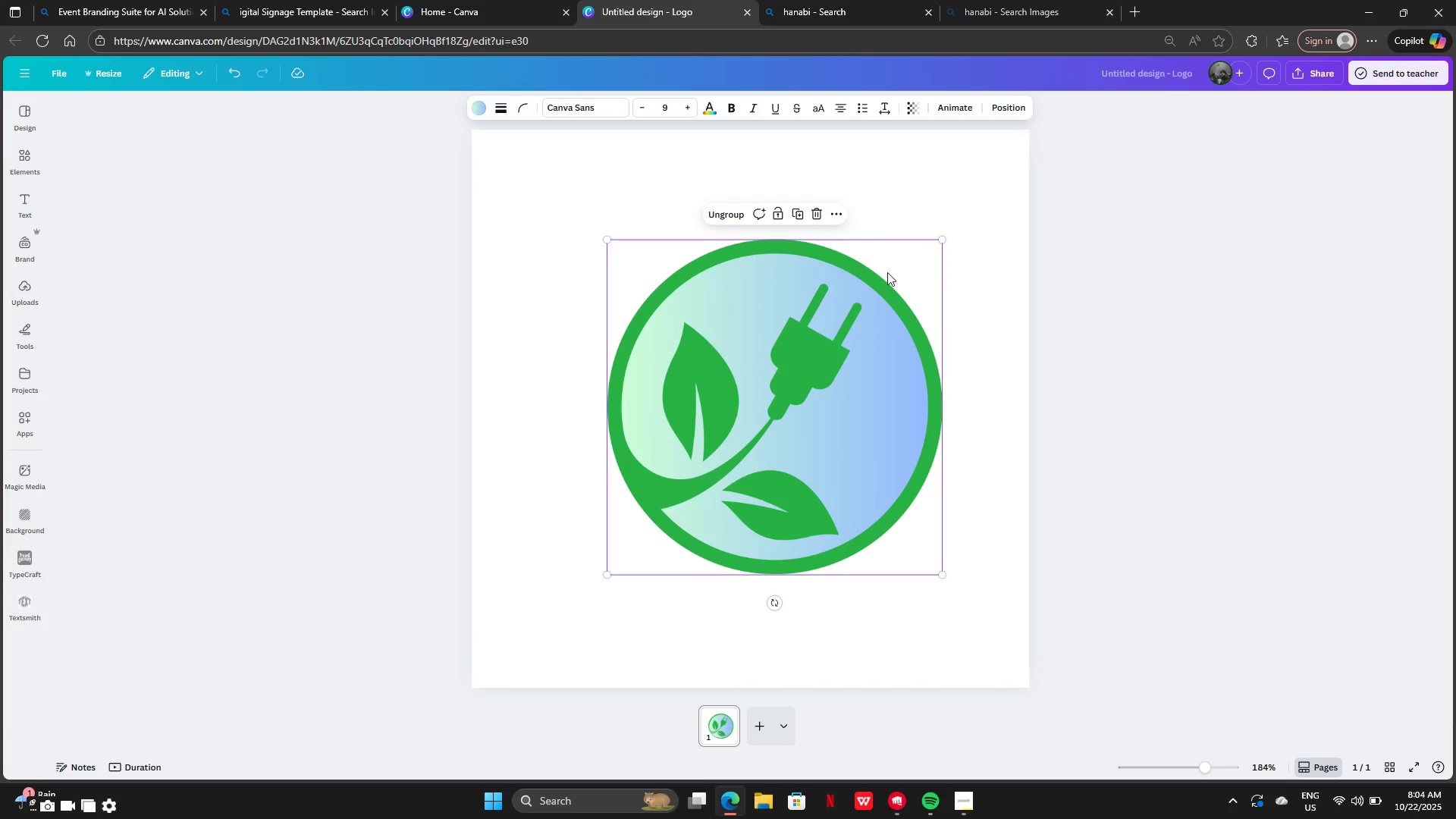 
left_click_drag(start_coordinate=[887, 272], to_coordinate=[875, 275])
 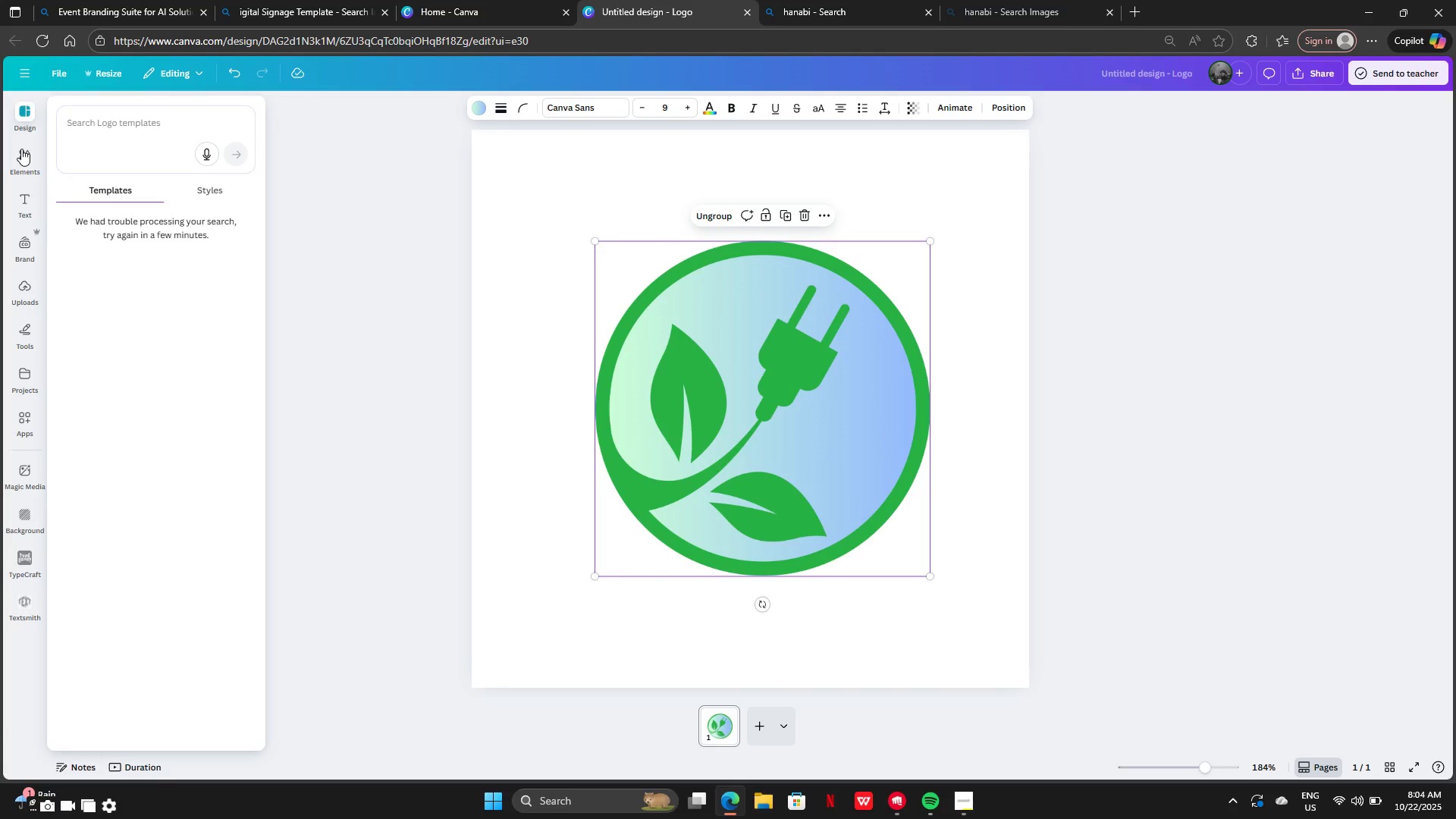 
left_click([21, 149])
 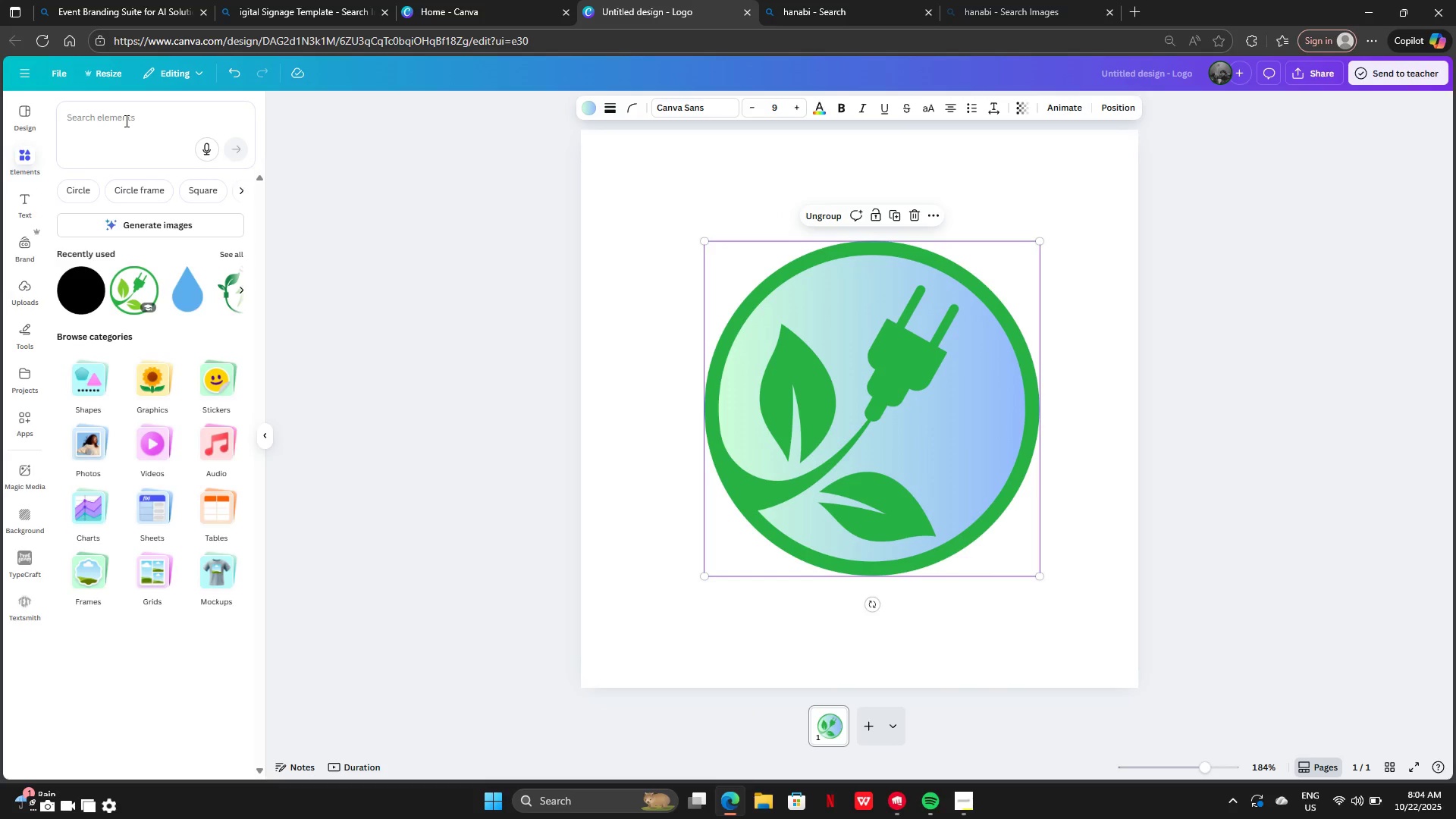 
left_click([125, 121])
 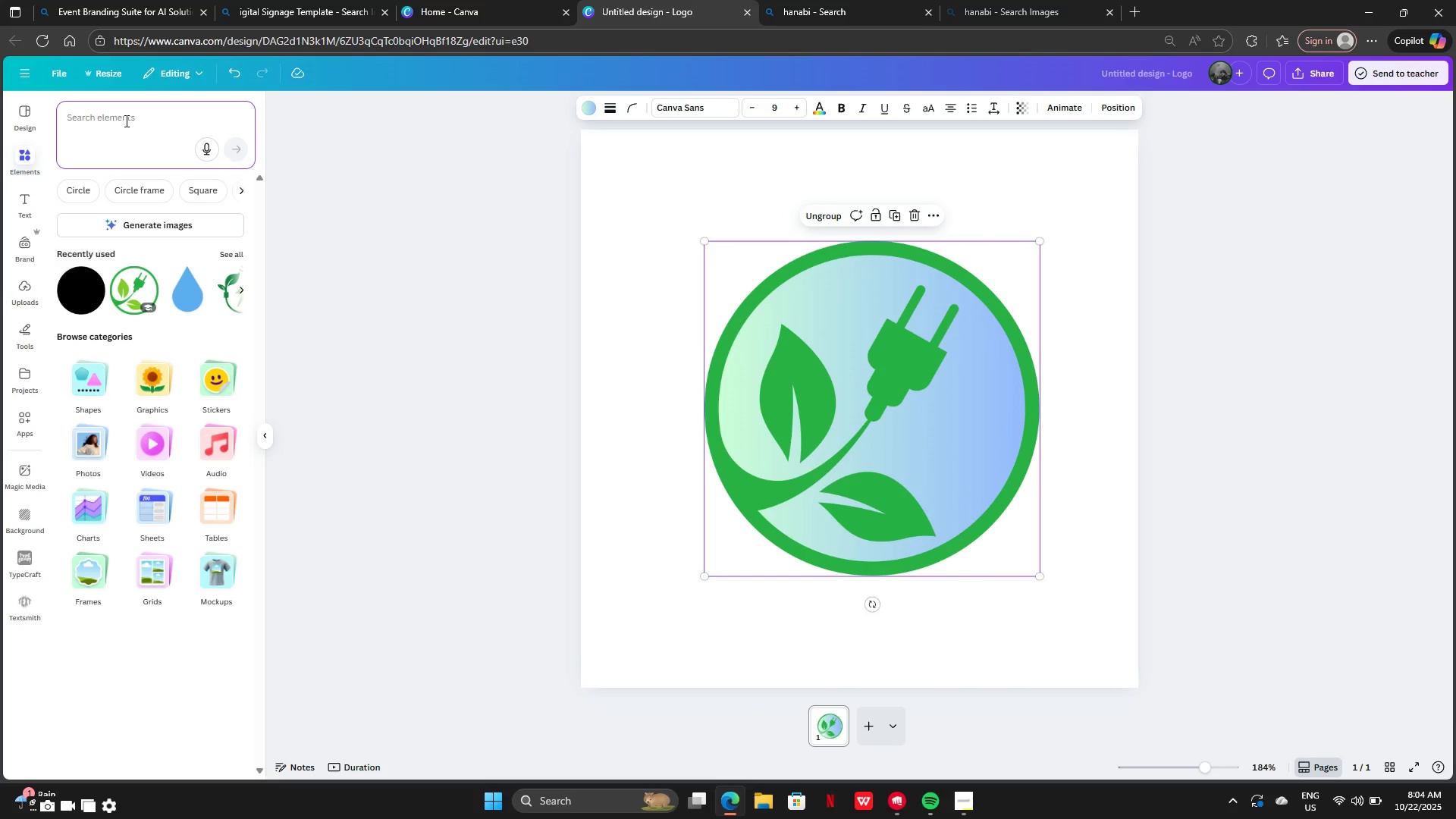 
type(digital)
 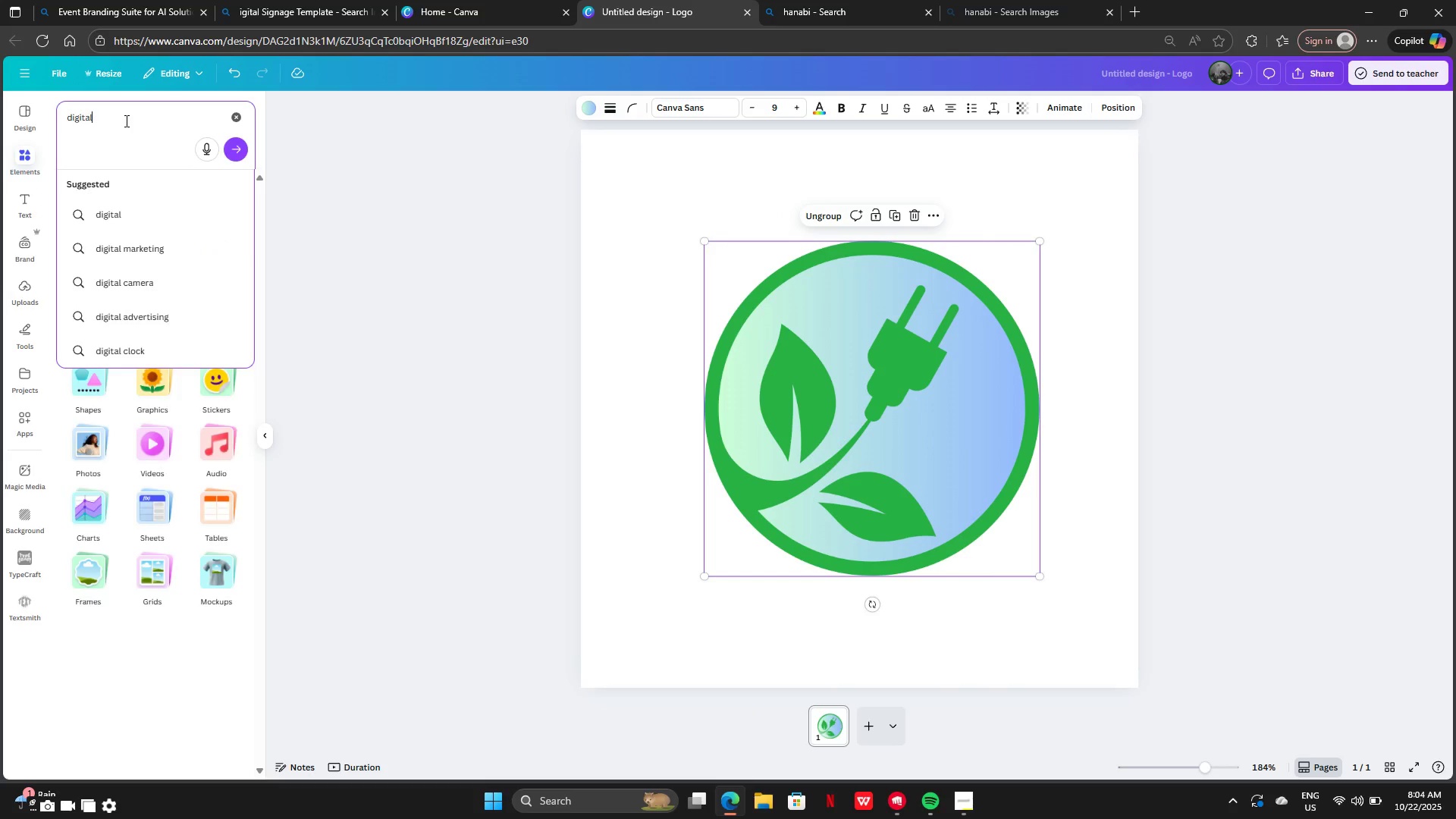 
key(Enter)
 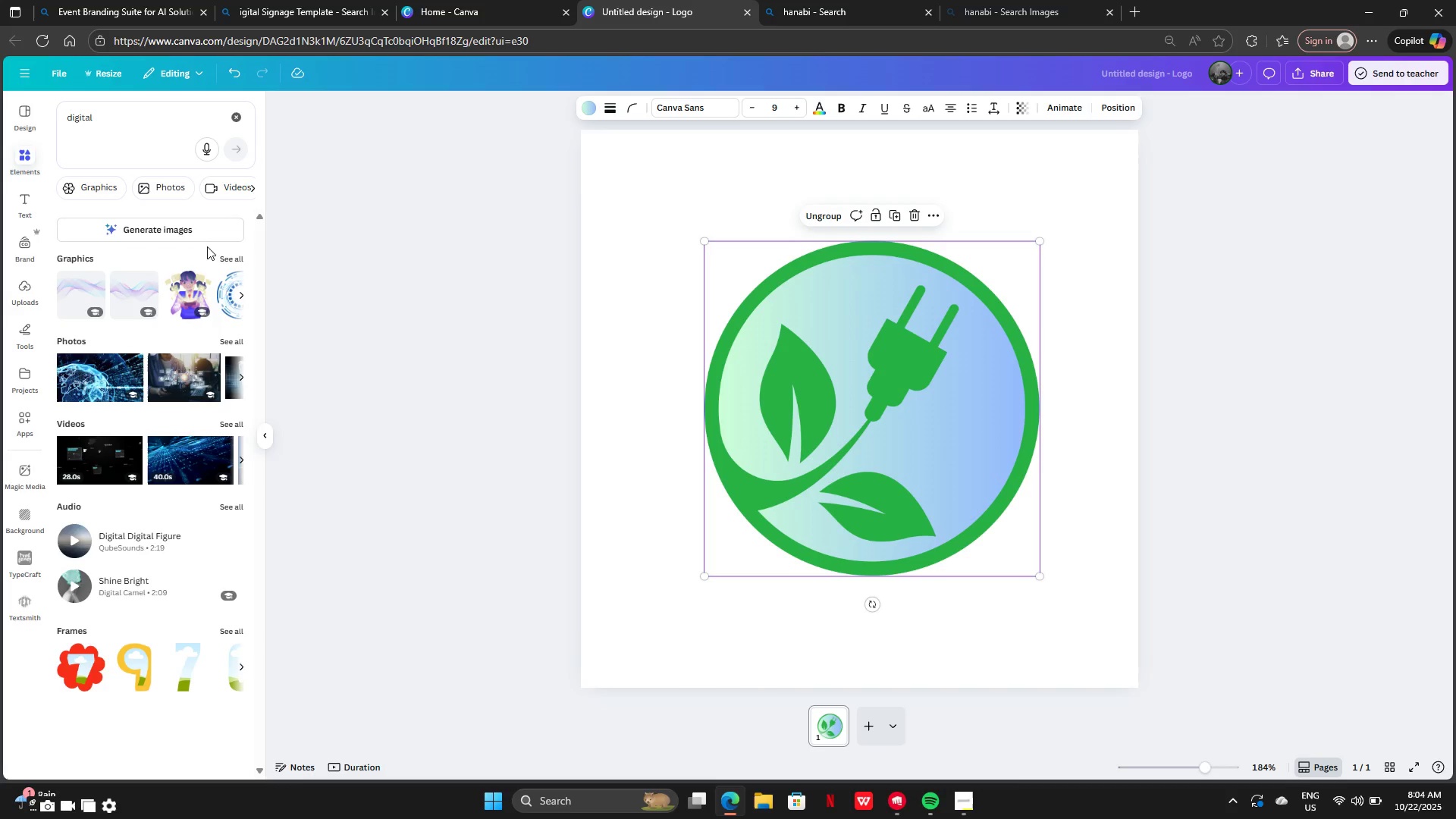 
left_click([99, 188])
 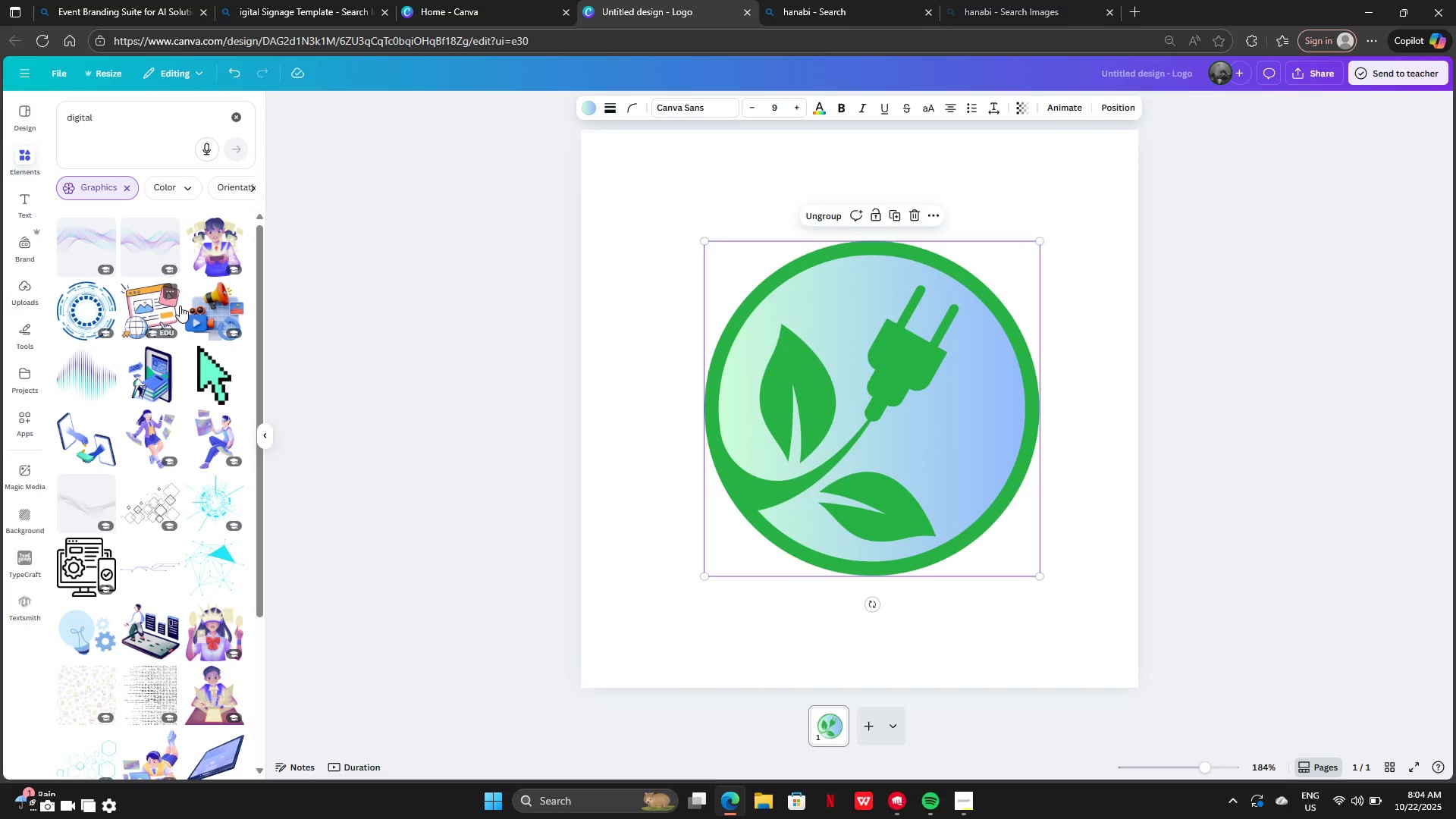 
scroll: coordinate [180, 308], scroll_direction: down, amount: 3.0
 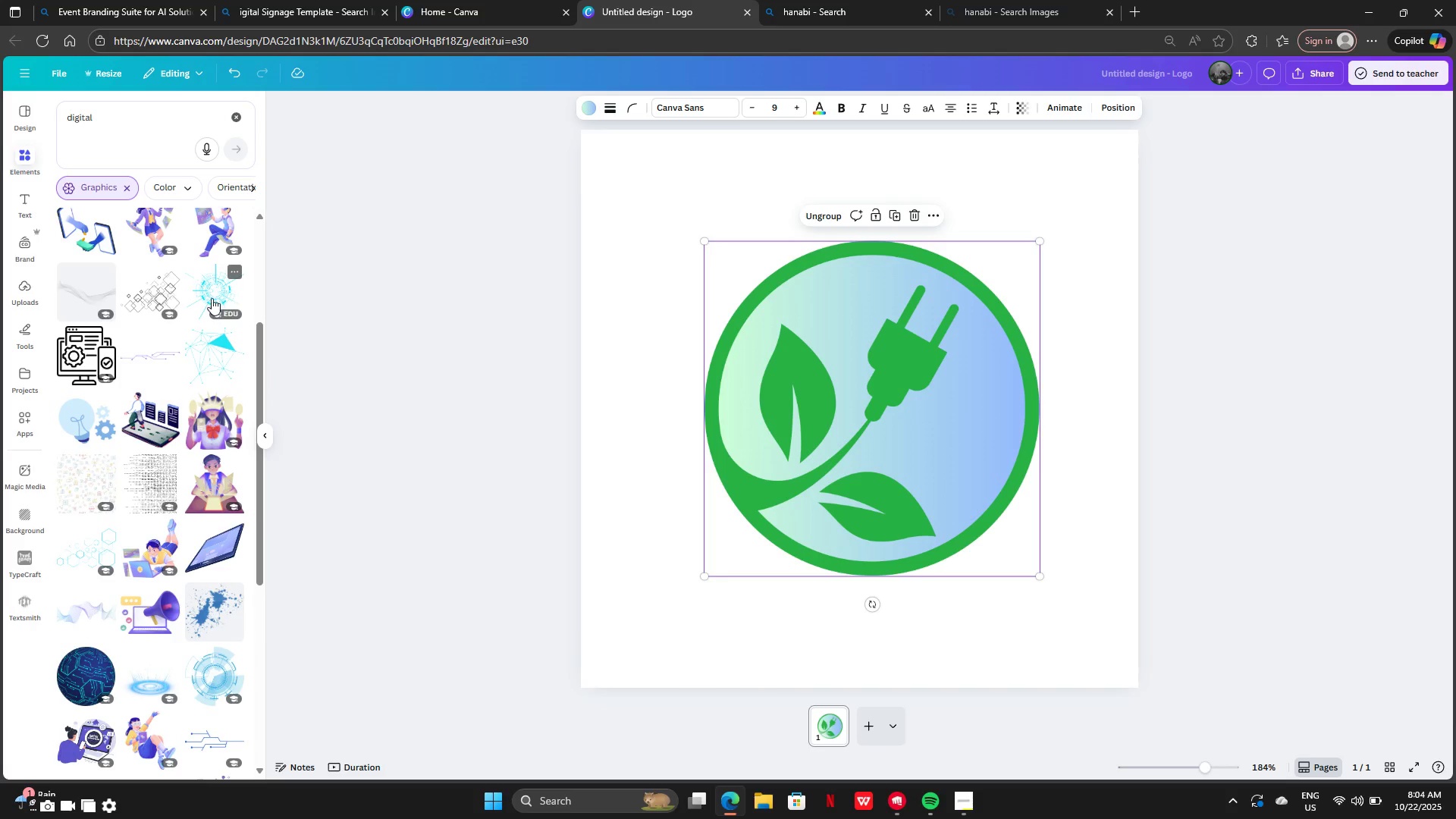 
left_click([212, 294])
 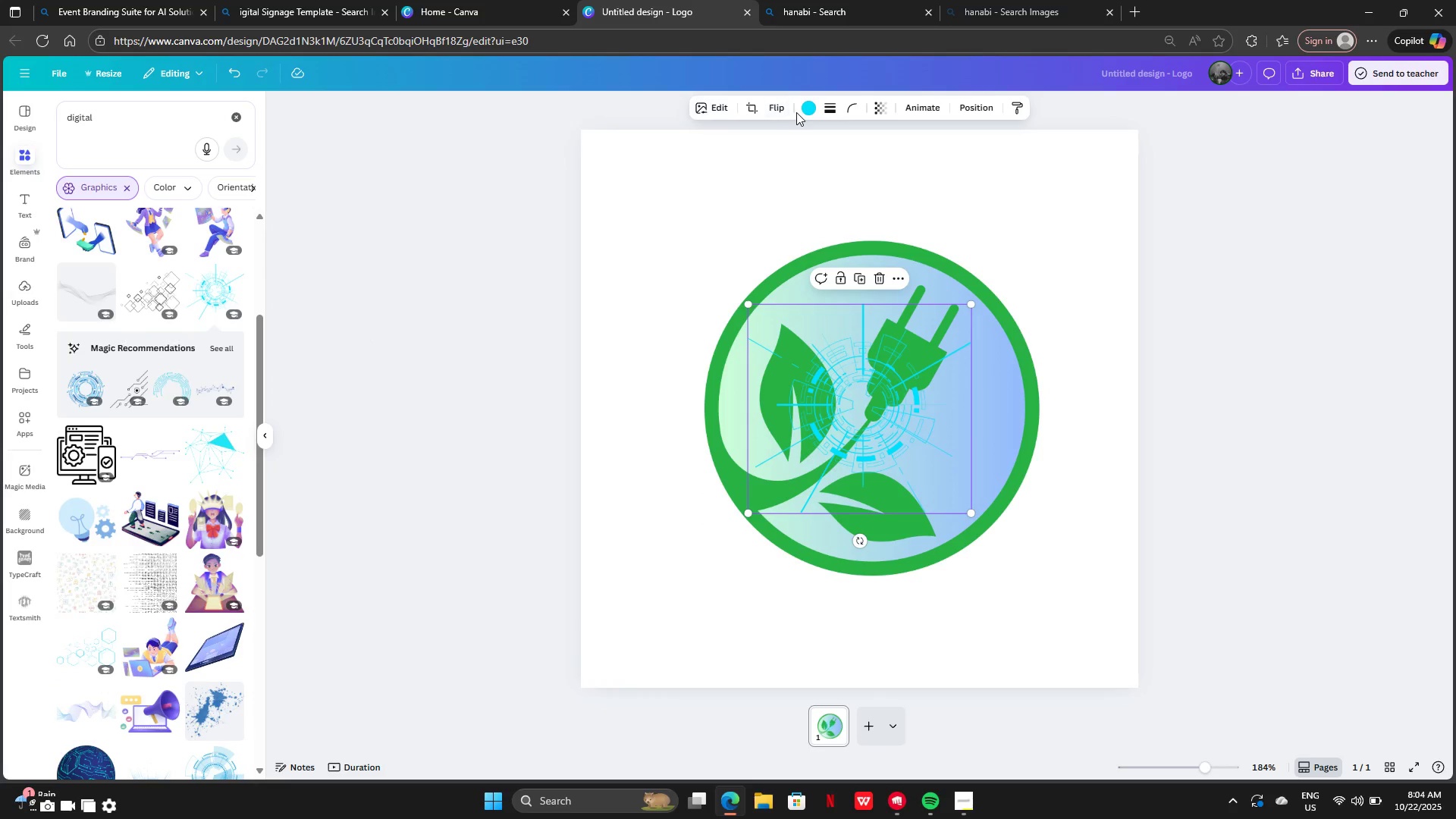 
left_click([801, 110])
 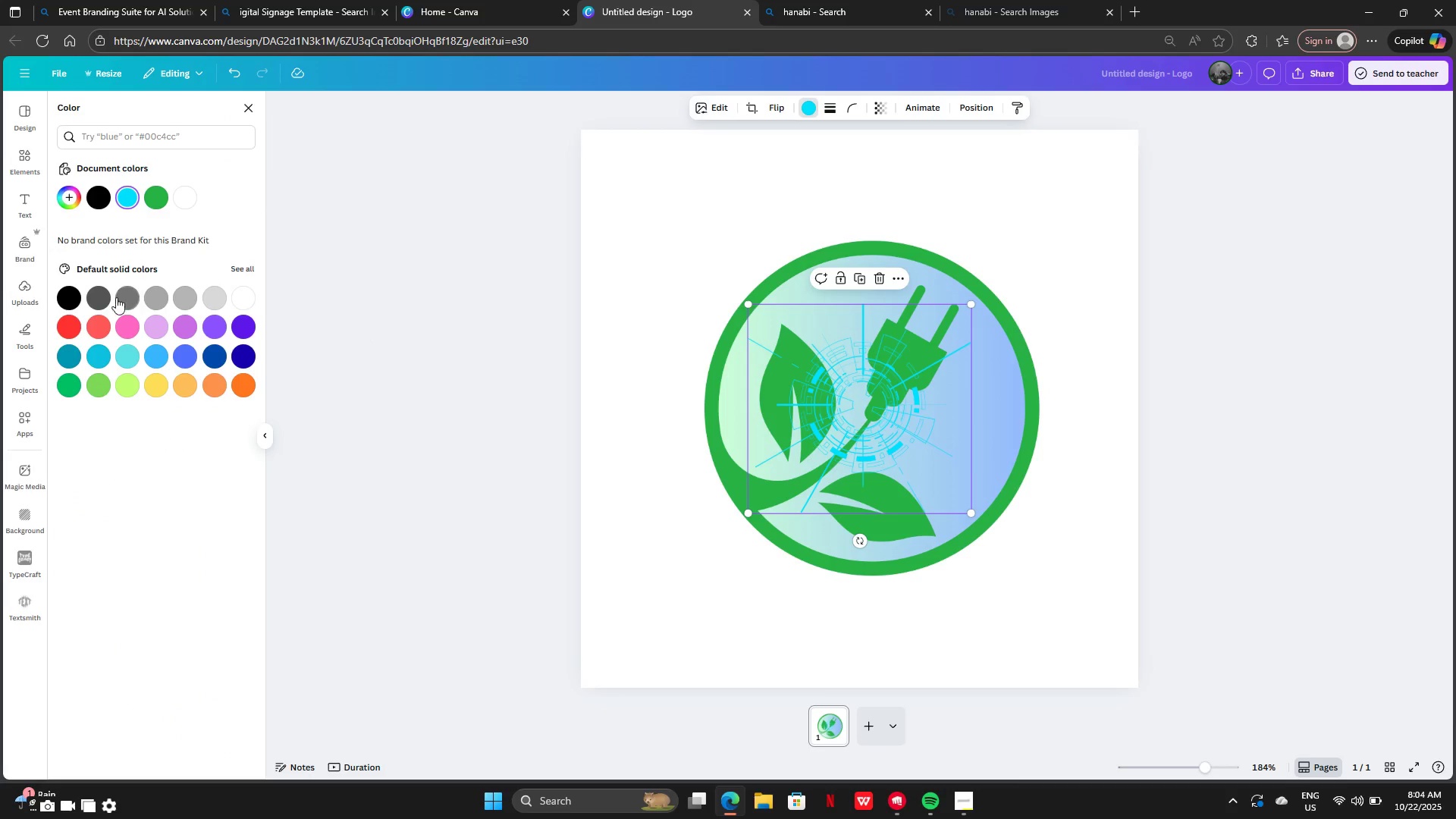 
left_click([104, 298])
 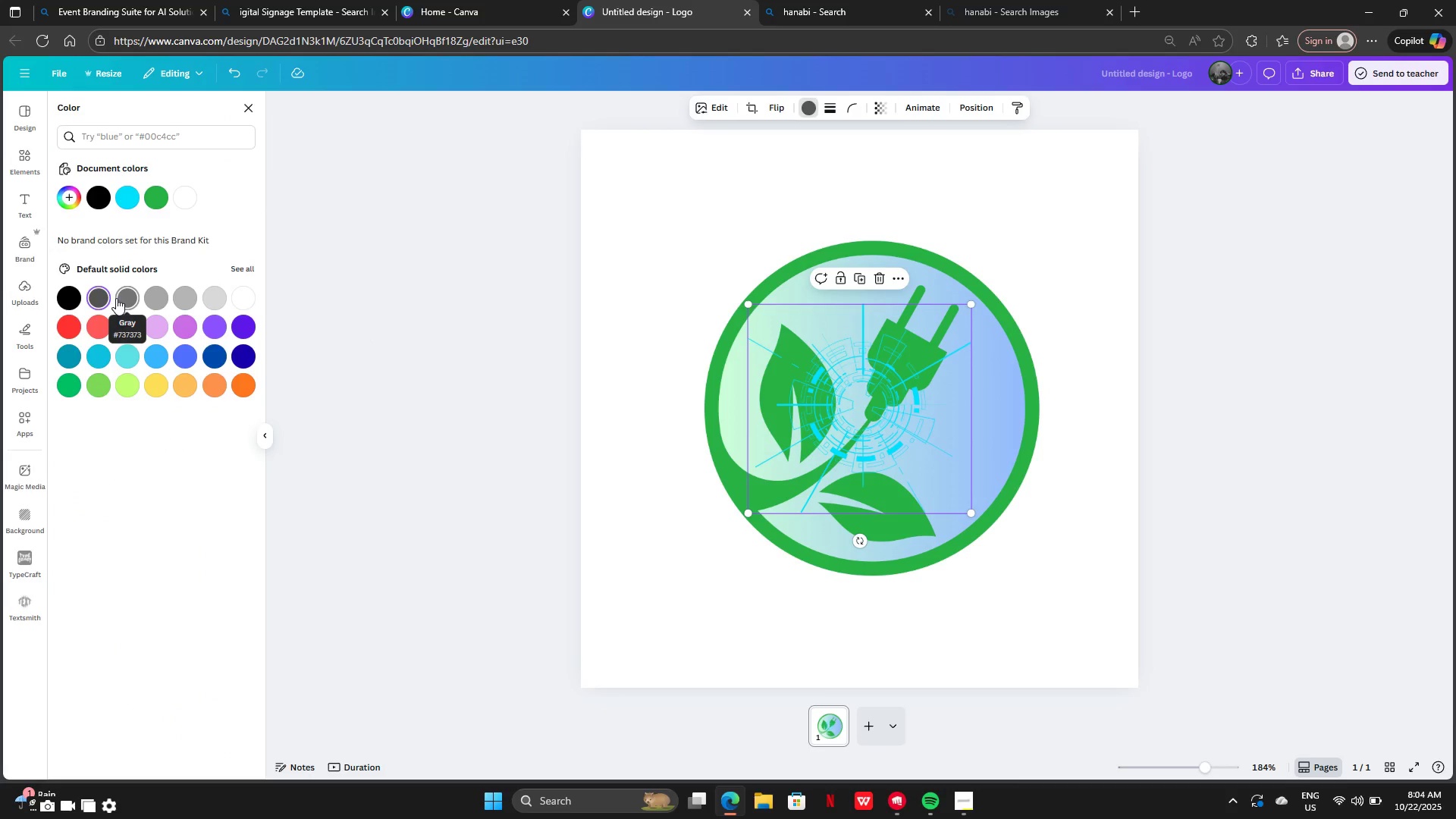 
left_click([116, 298])
 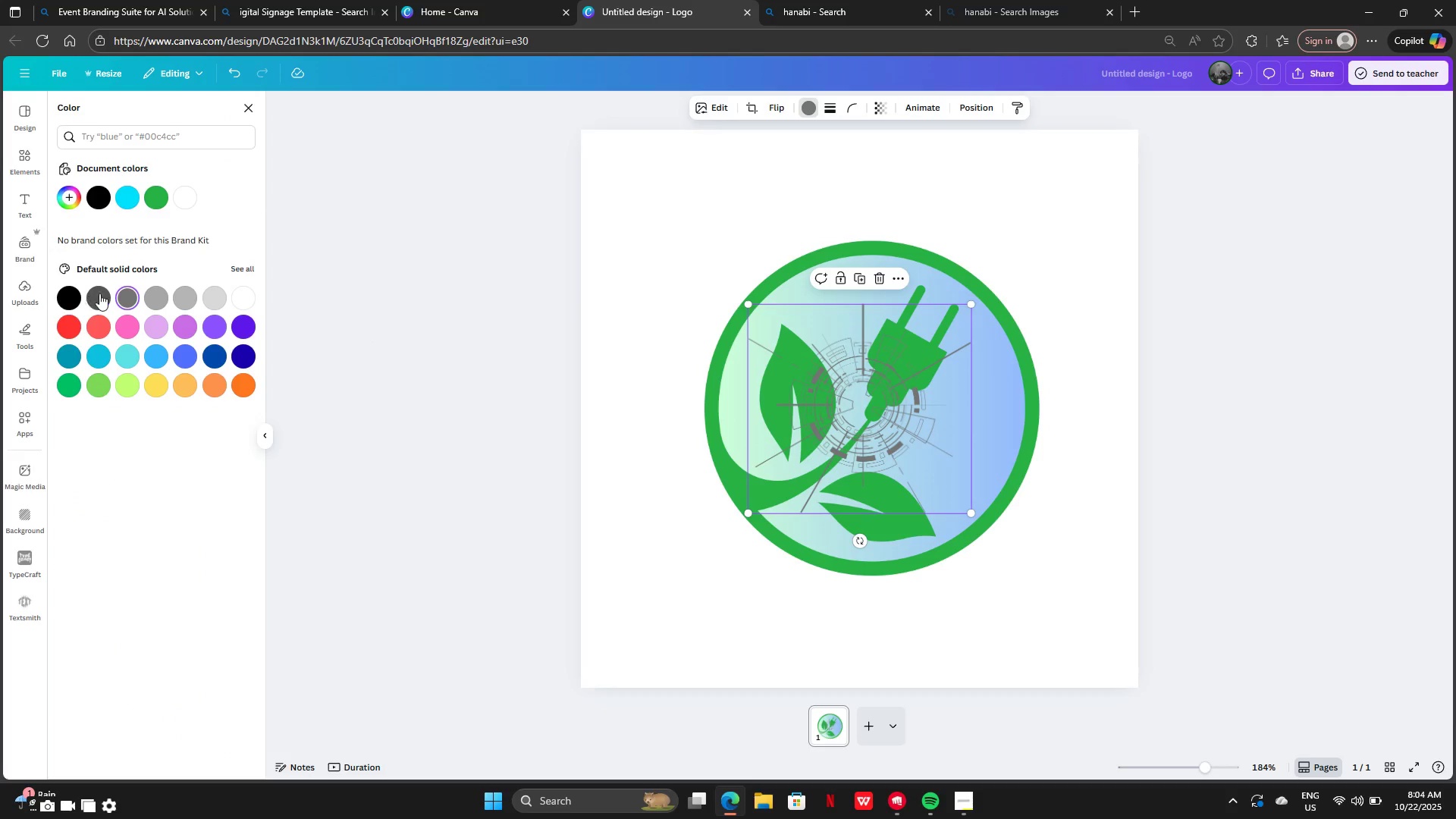 
left_click([103, 294])
 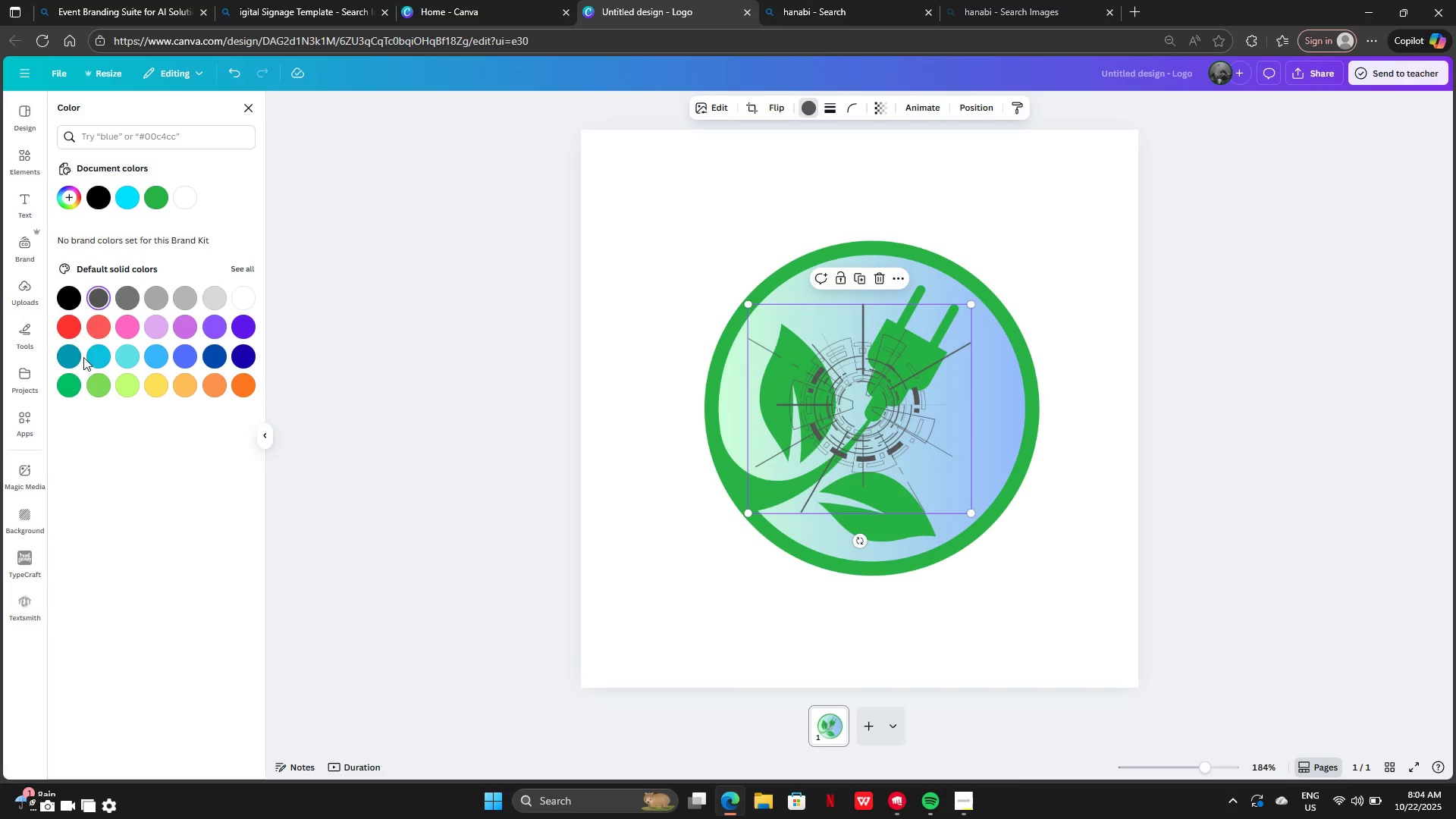 
mouse_move([96, 369])
 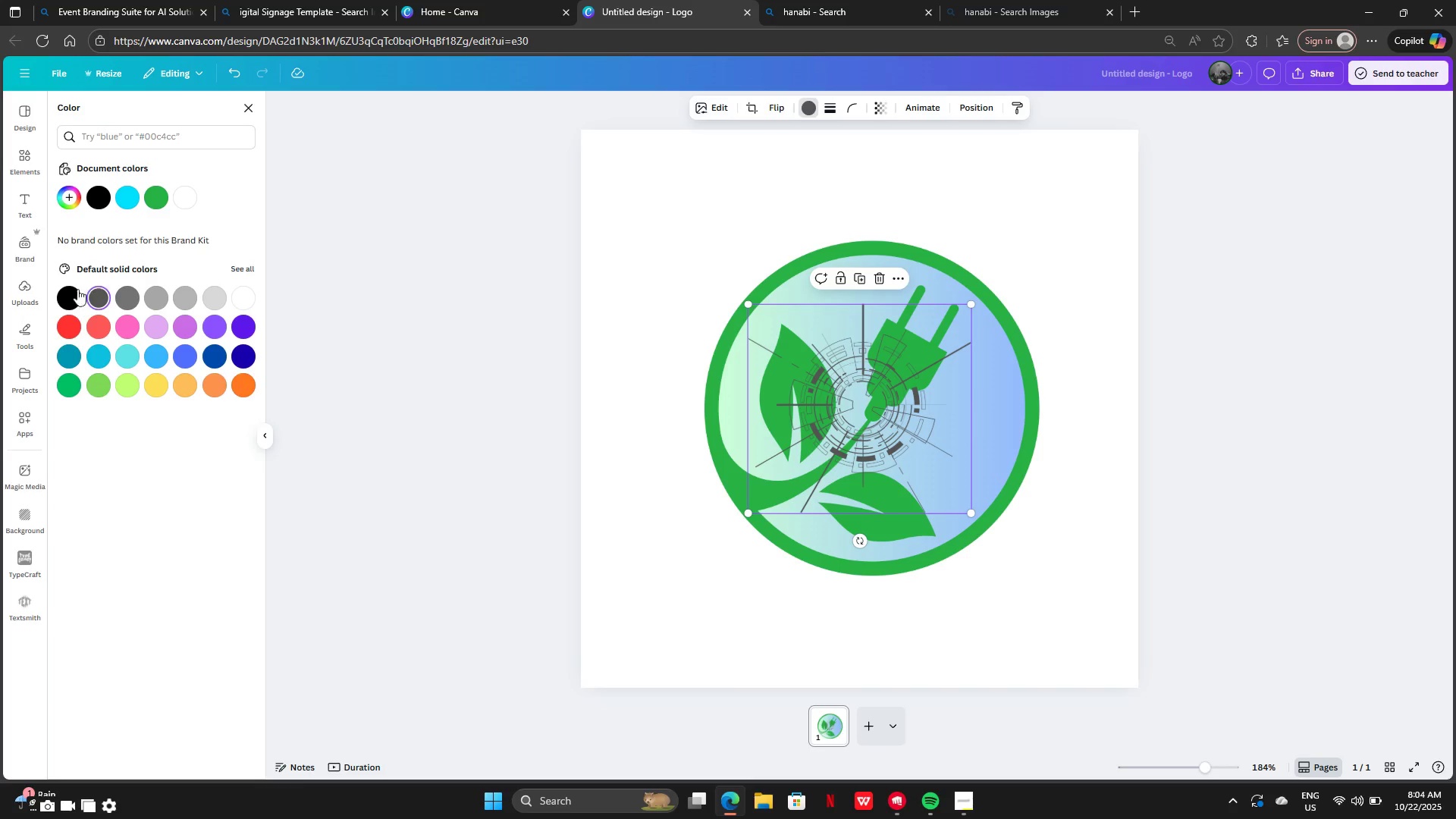 
left_click([61, 292])
 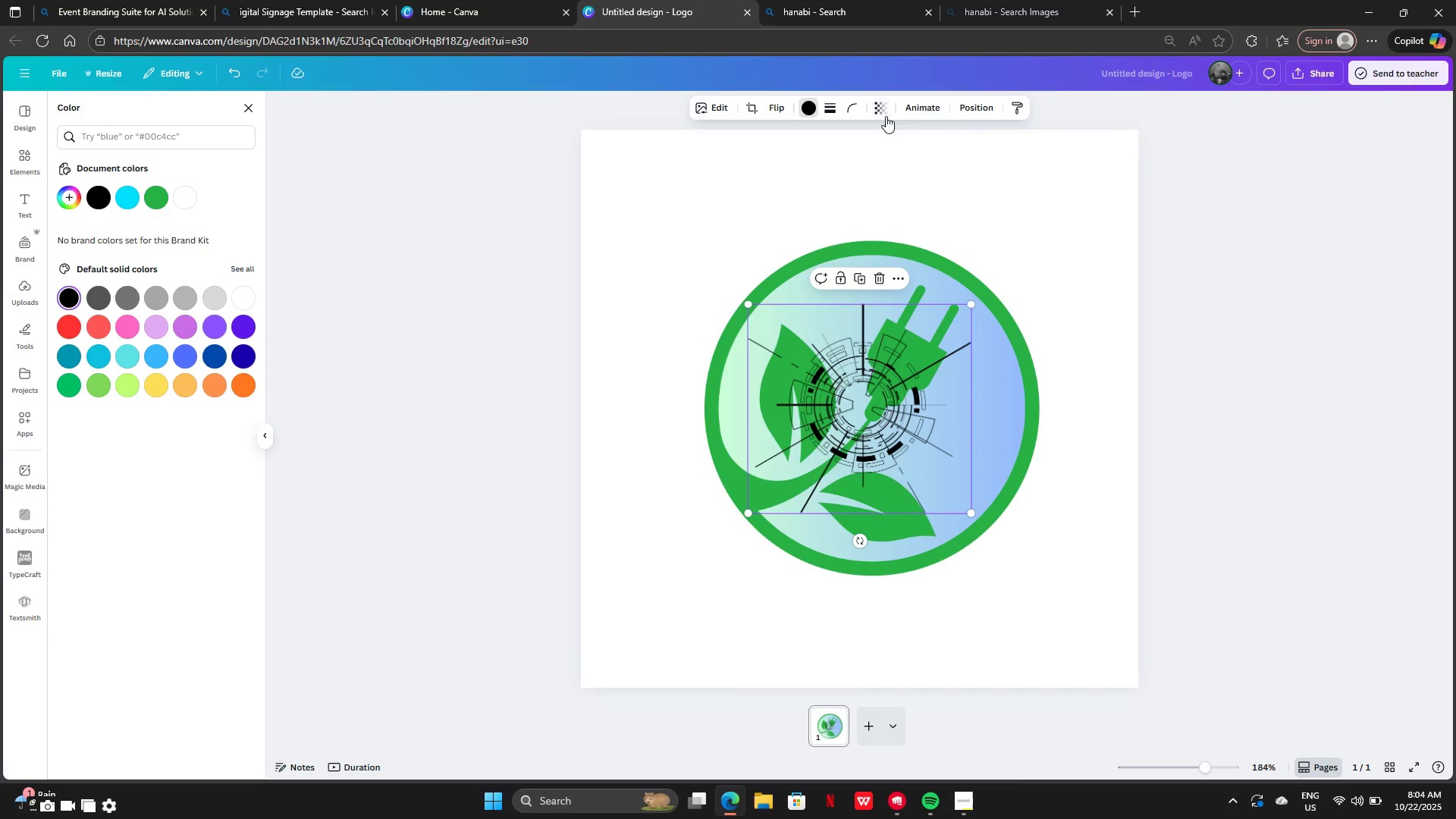 
left_click([977, 114])
 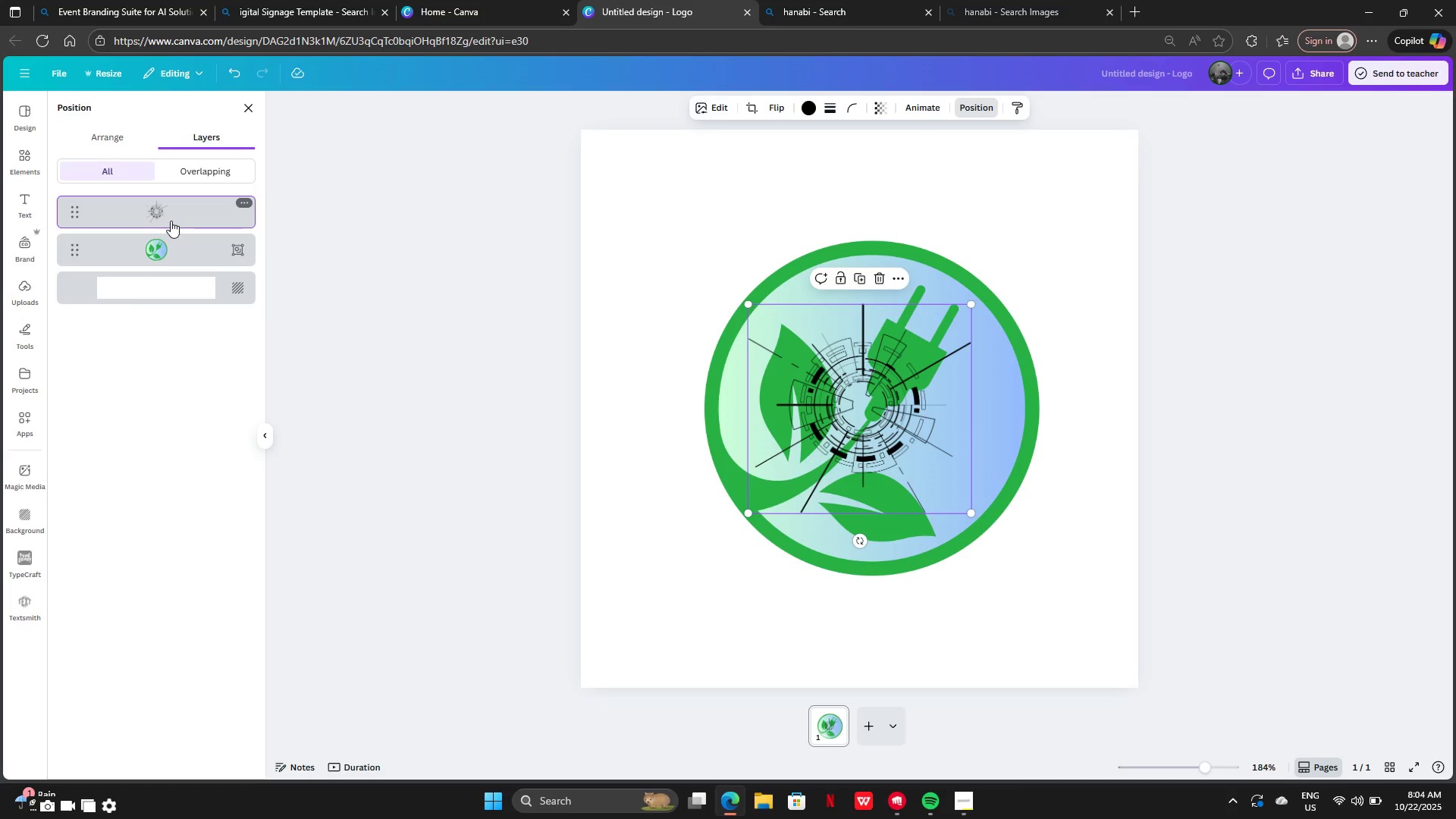 
left_click_drag(start_coordinate=[171, 221], to_coordinate=[170, 273])
 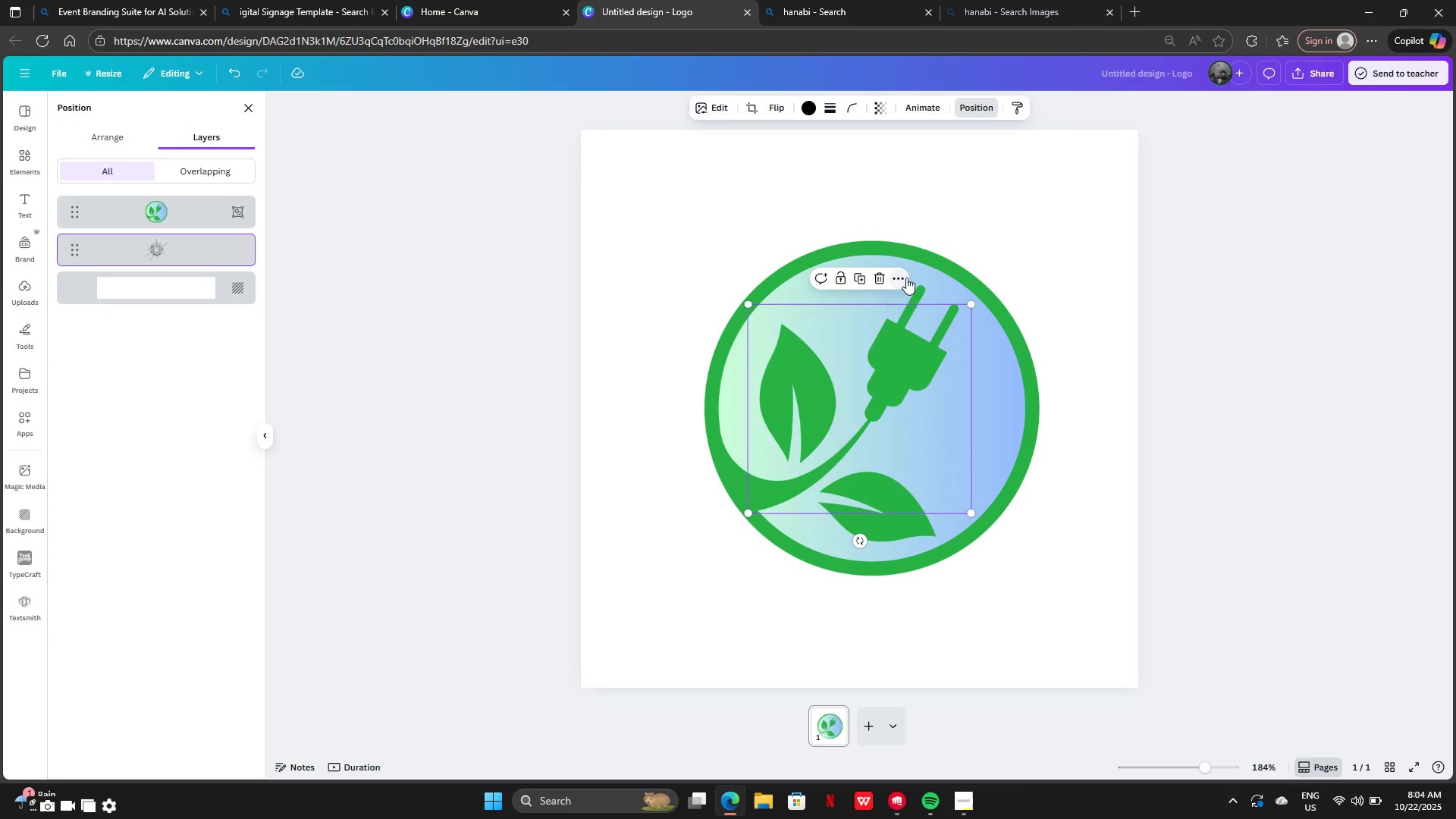 
left_click([917, 271])
 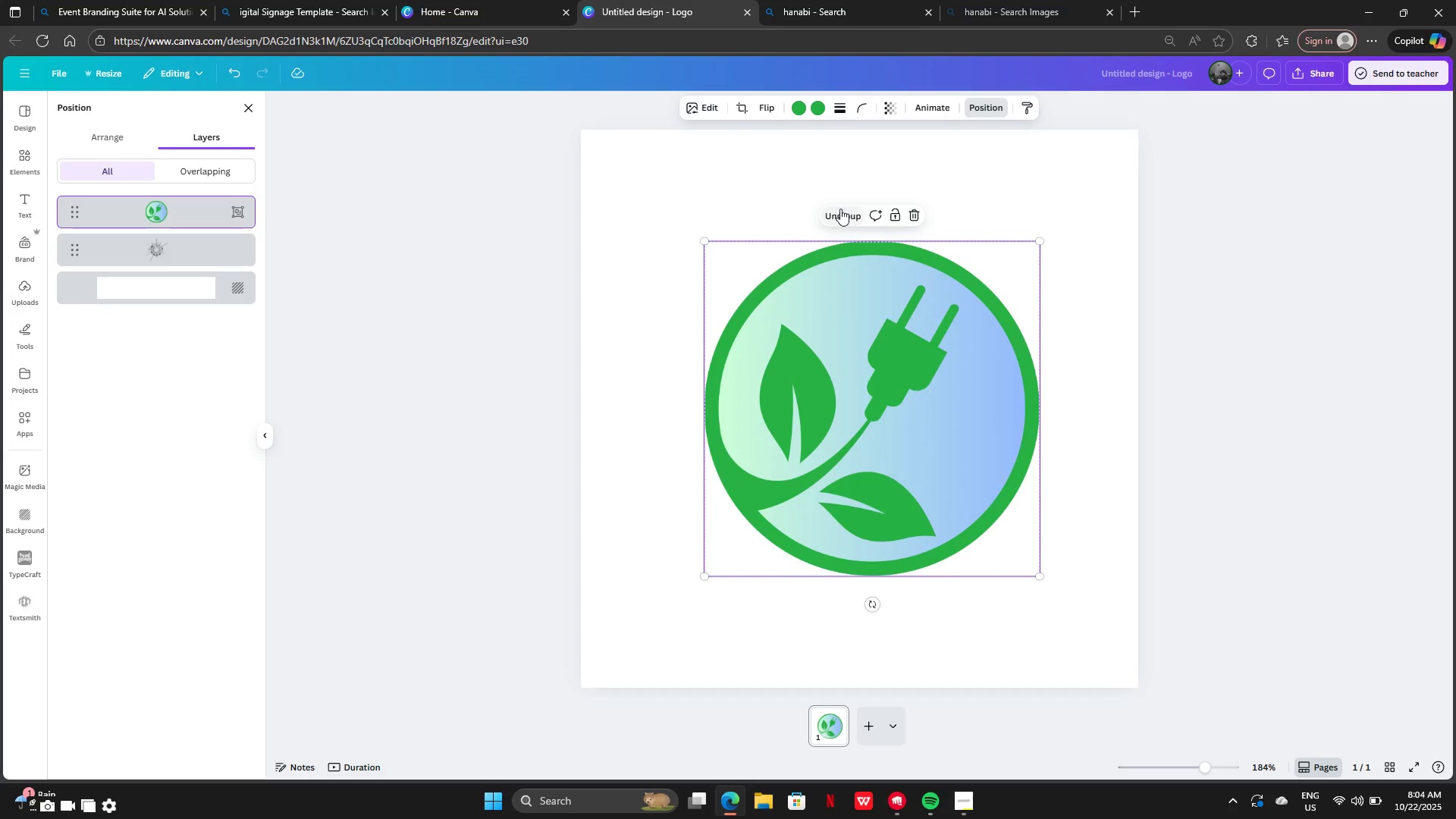 
left_click([840, 209])
 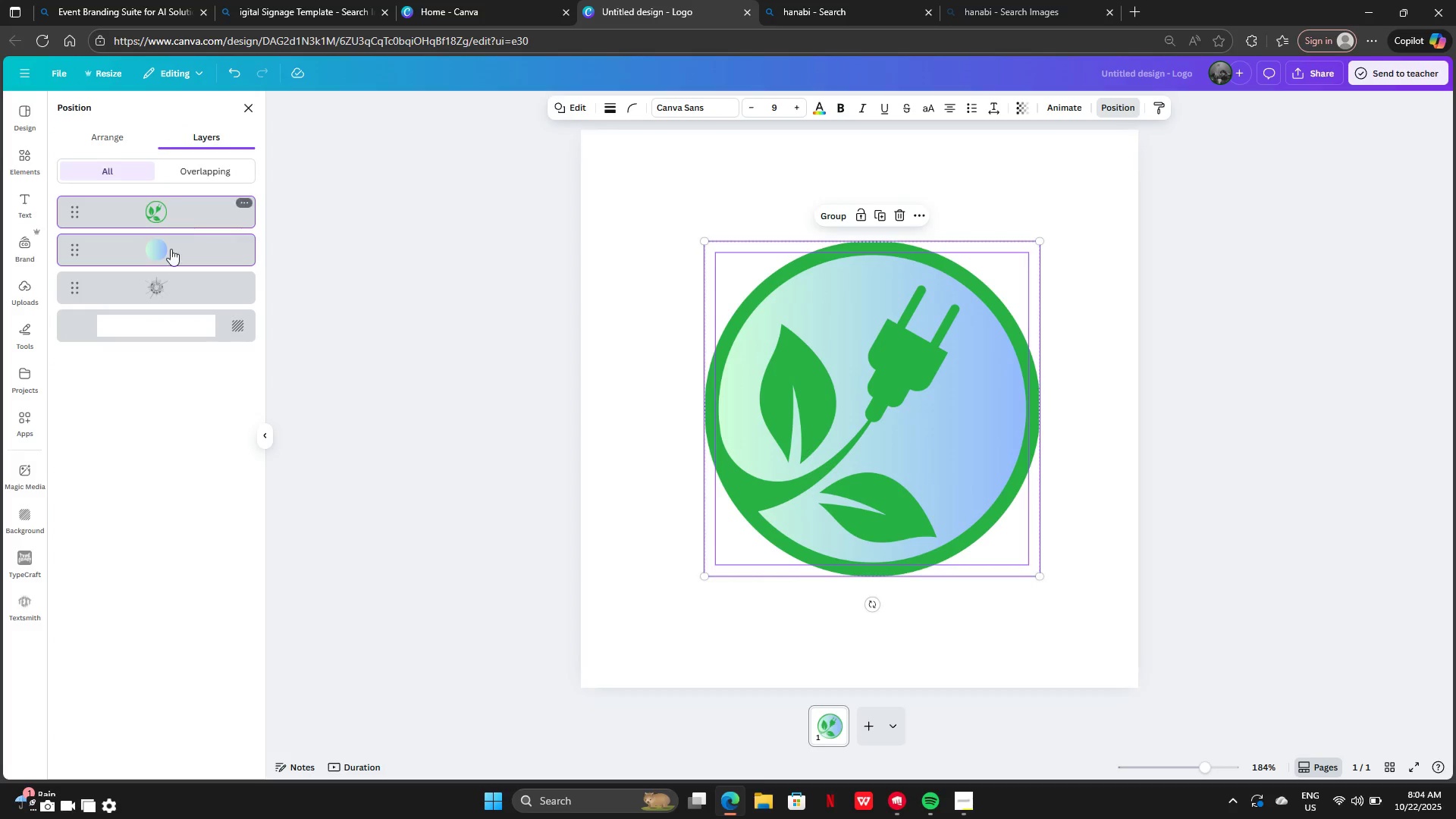 
left_click_drag(start_coordinate=[165, 288], to_coordinate=[164, 240])
 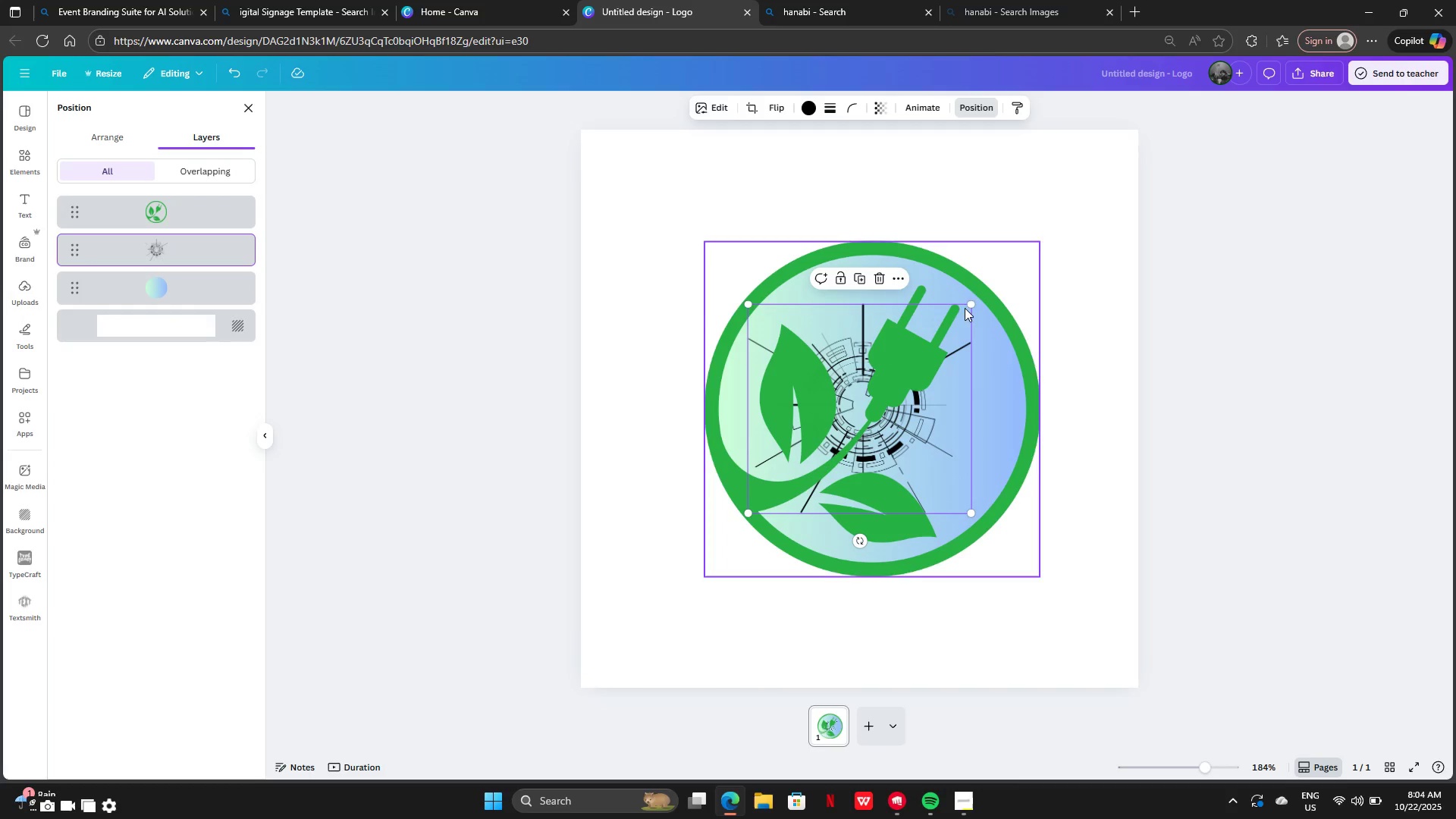 
left_click_drag(start_coordinate=[970, 302], to_coordinate=[1053, 254])
 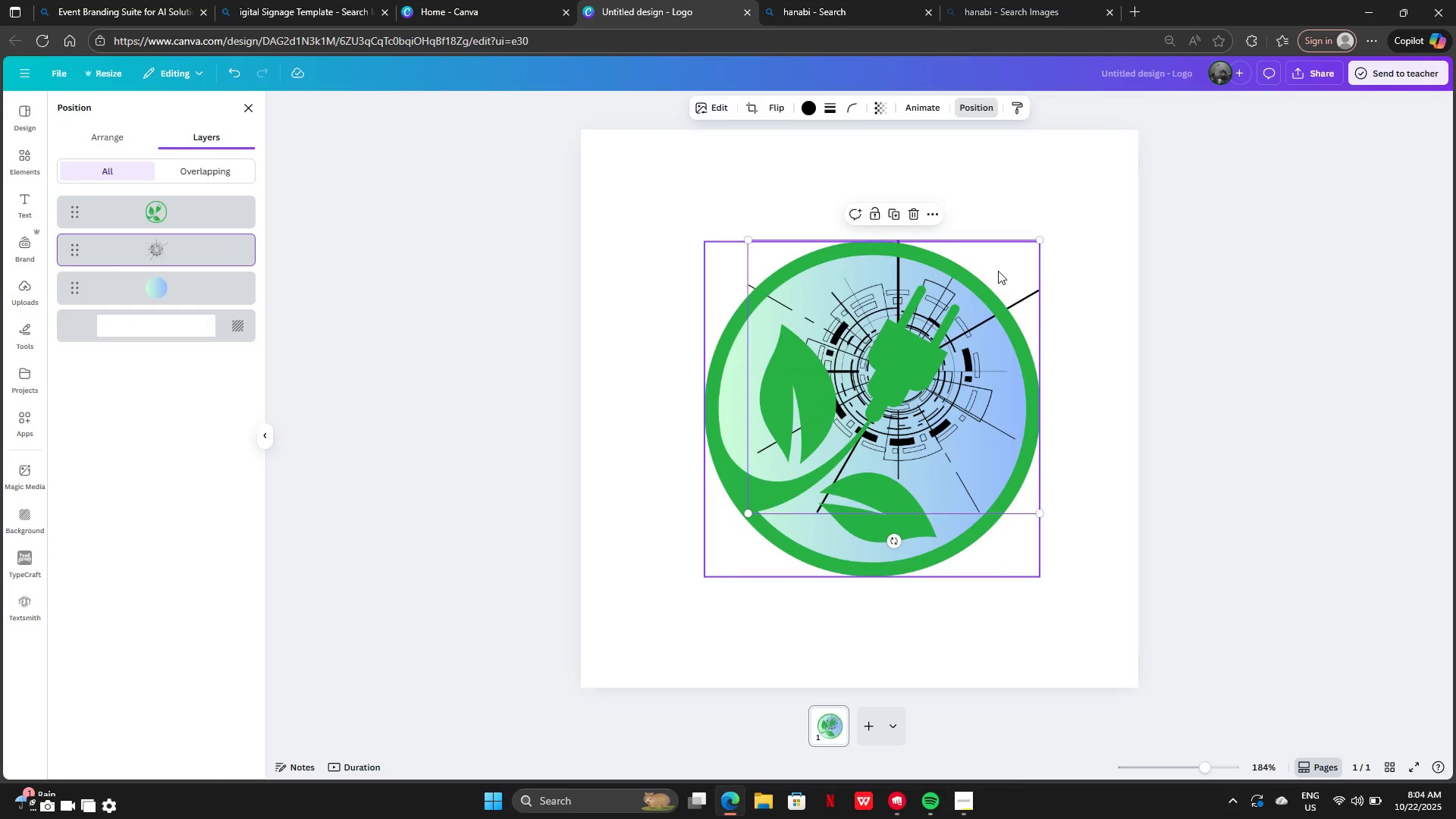 
left_click_drag(start_coordinate=[995, 267], to_coordinate=[924, 309])
 